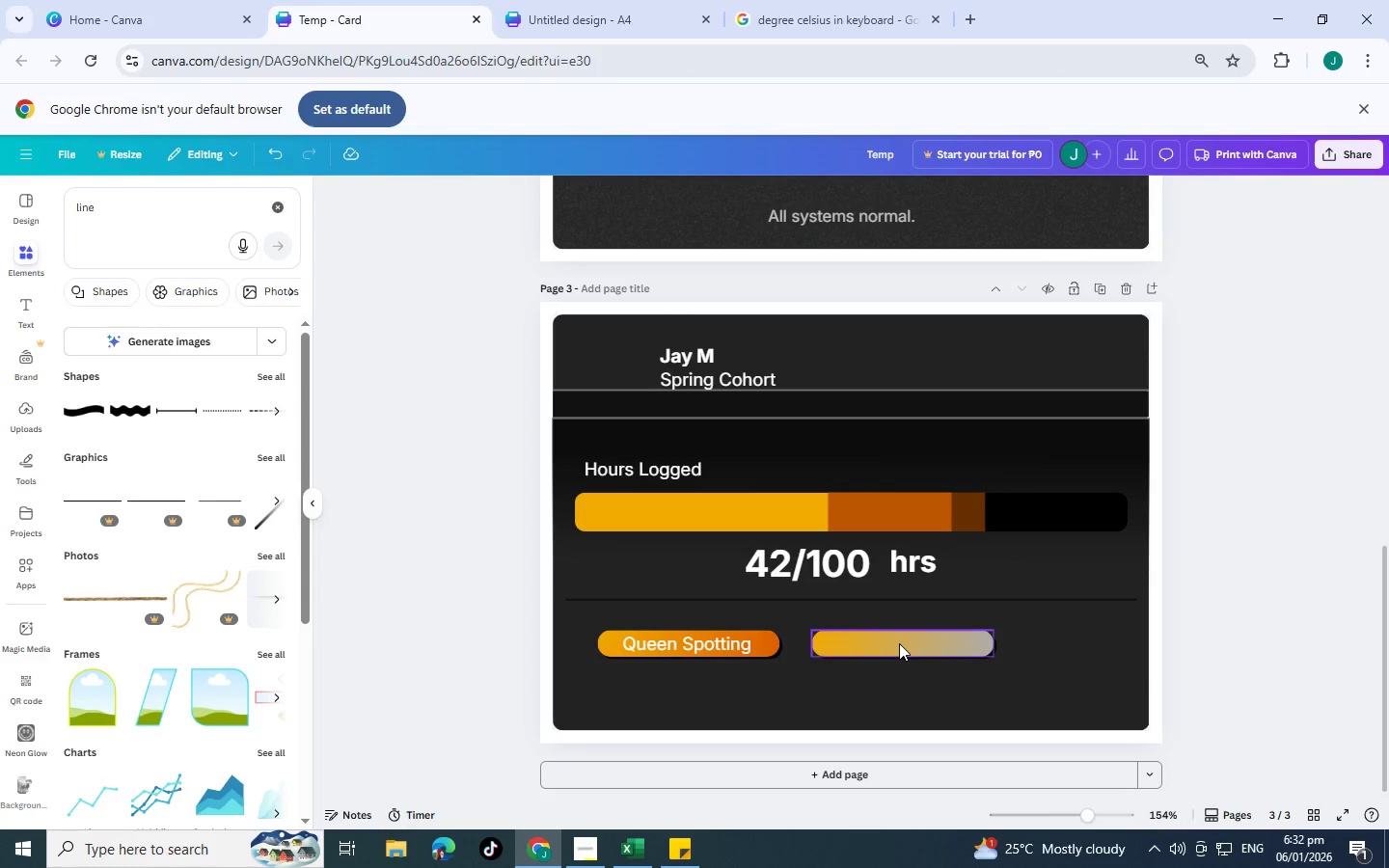 
left_click([899, 643])
 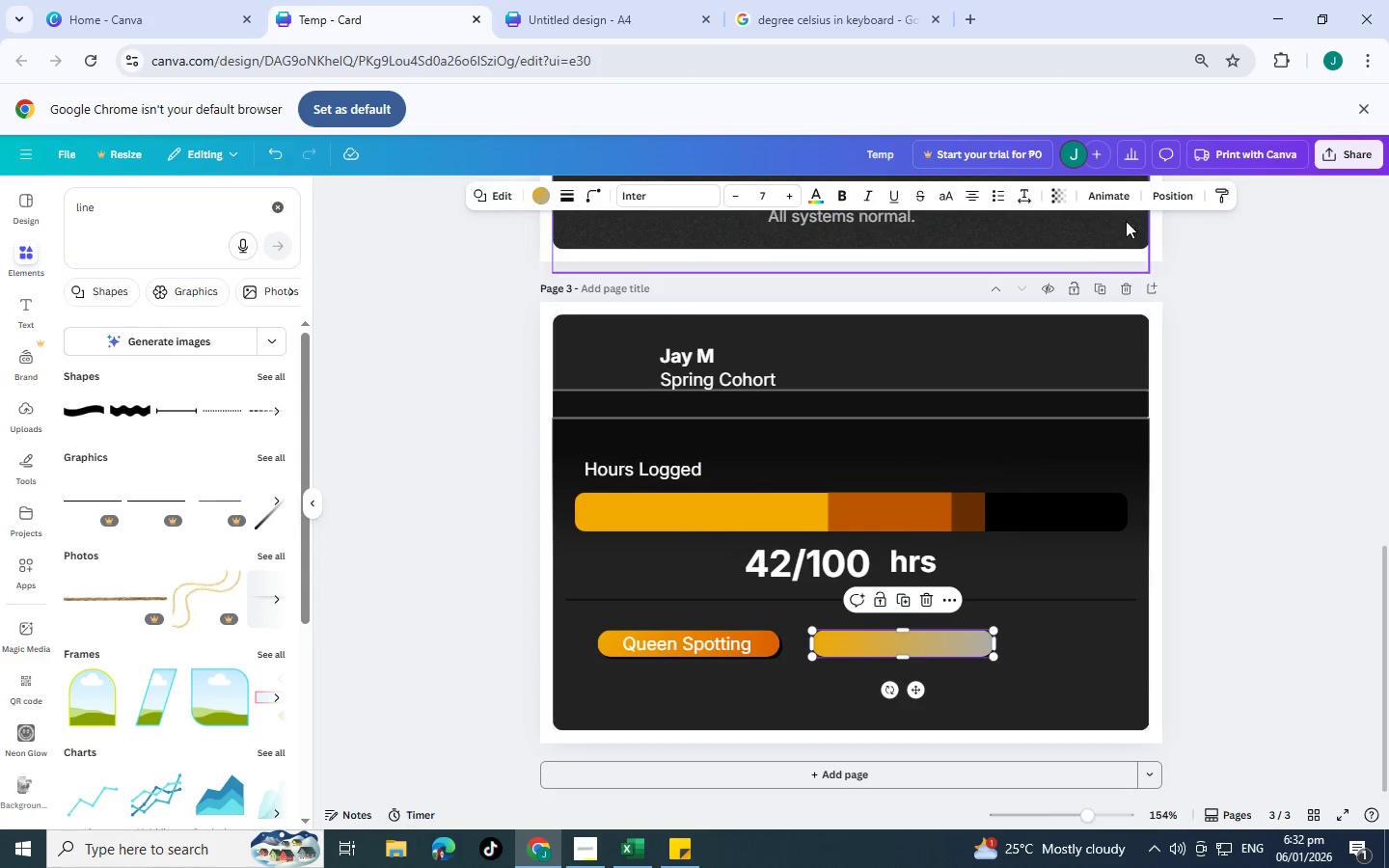 
left_click([1174, 191])
 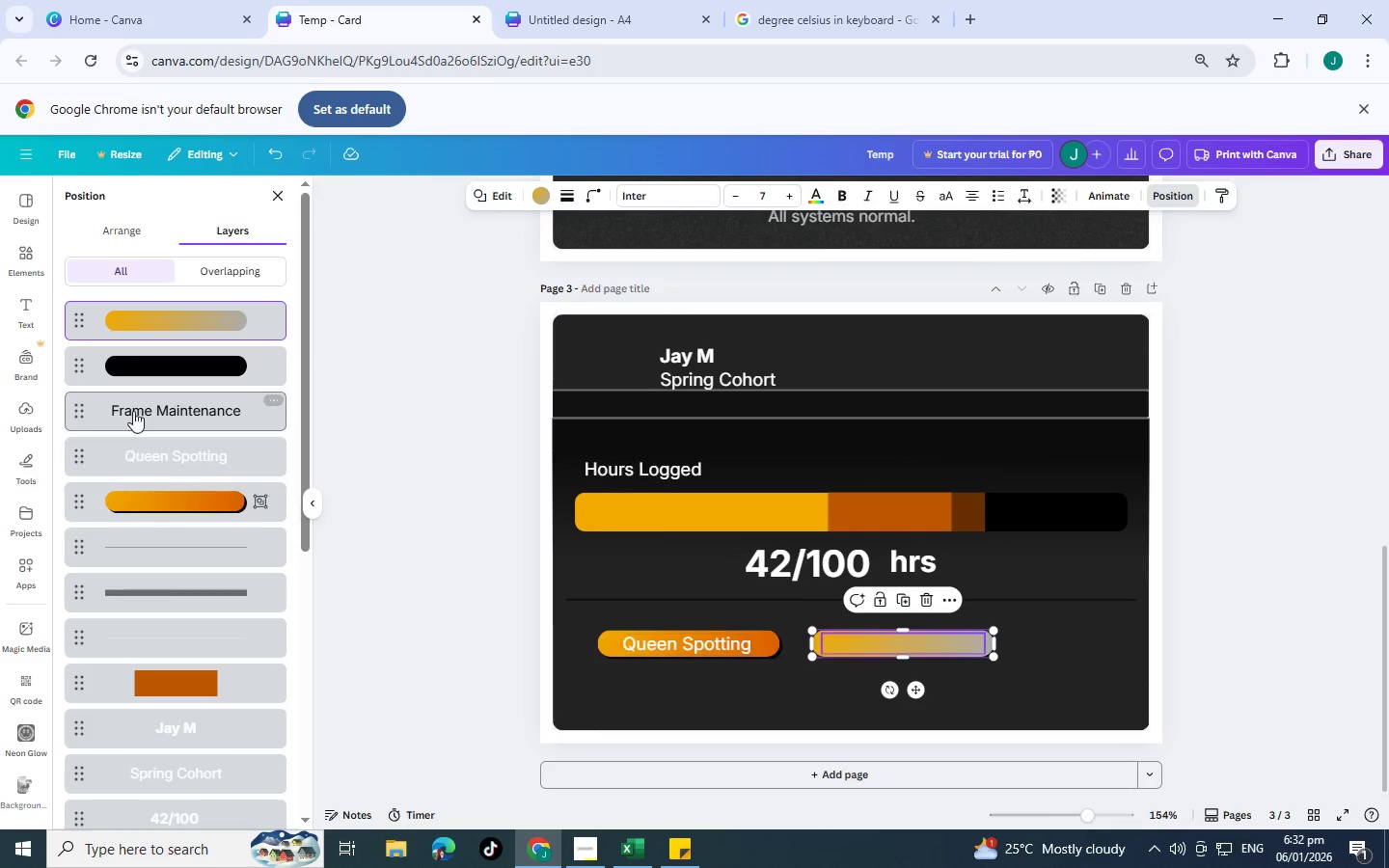 
left_click([133, 409])
 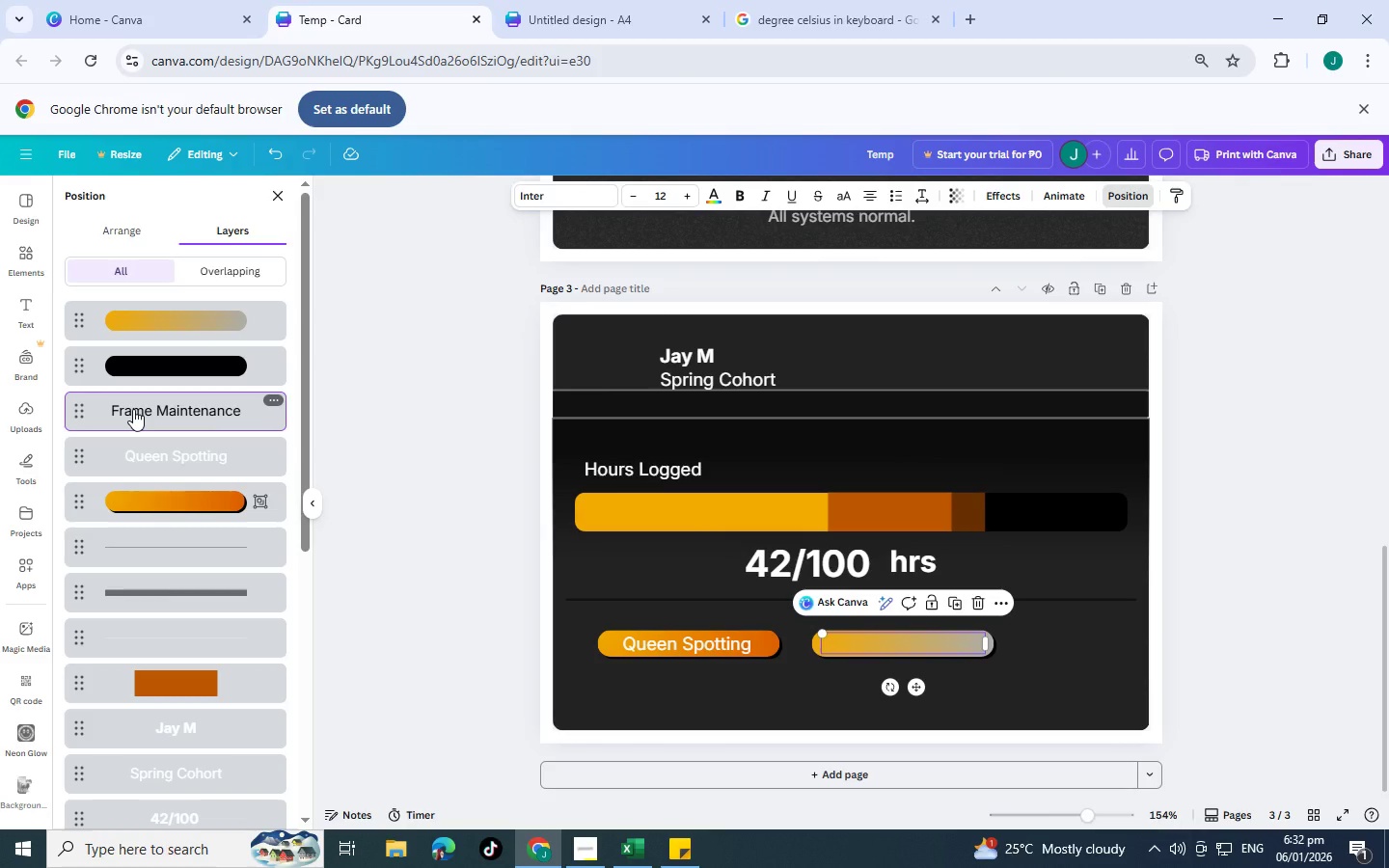 
hold_key(key=ControlLeft, duration=0.89)
left_click_drag(start_coordinate=[133, 409], to_coordinate=[136, 303])
 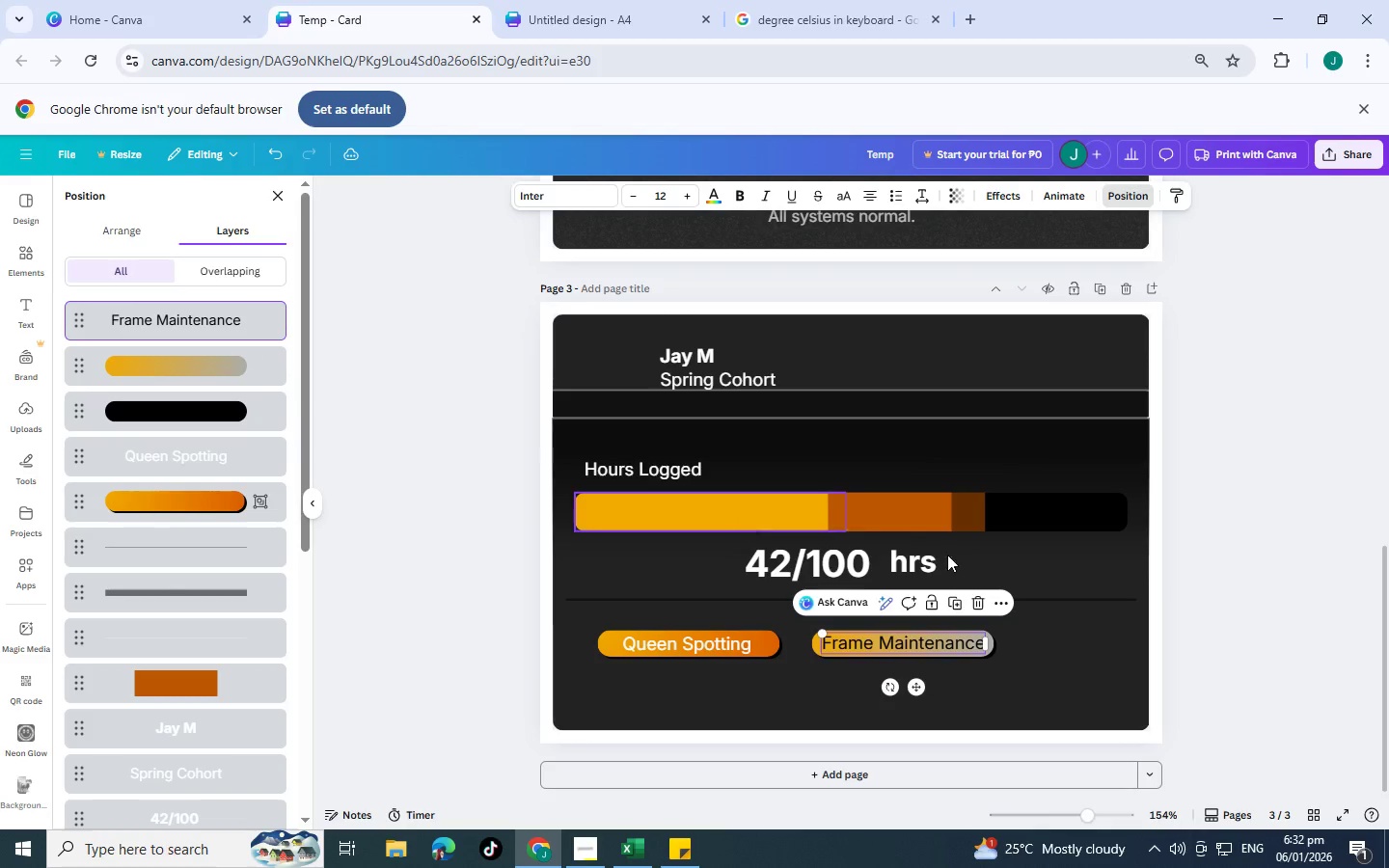 
left_click([1388, 568])
 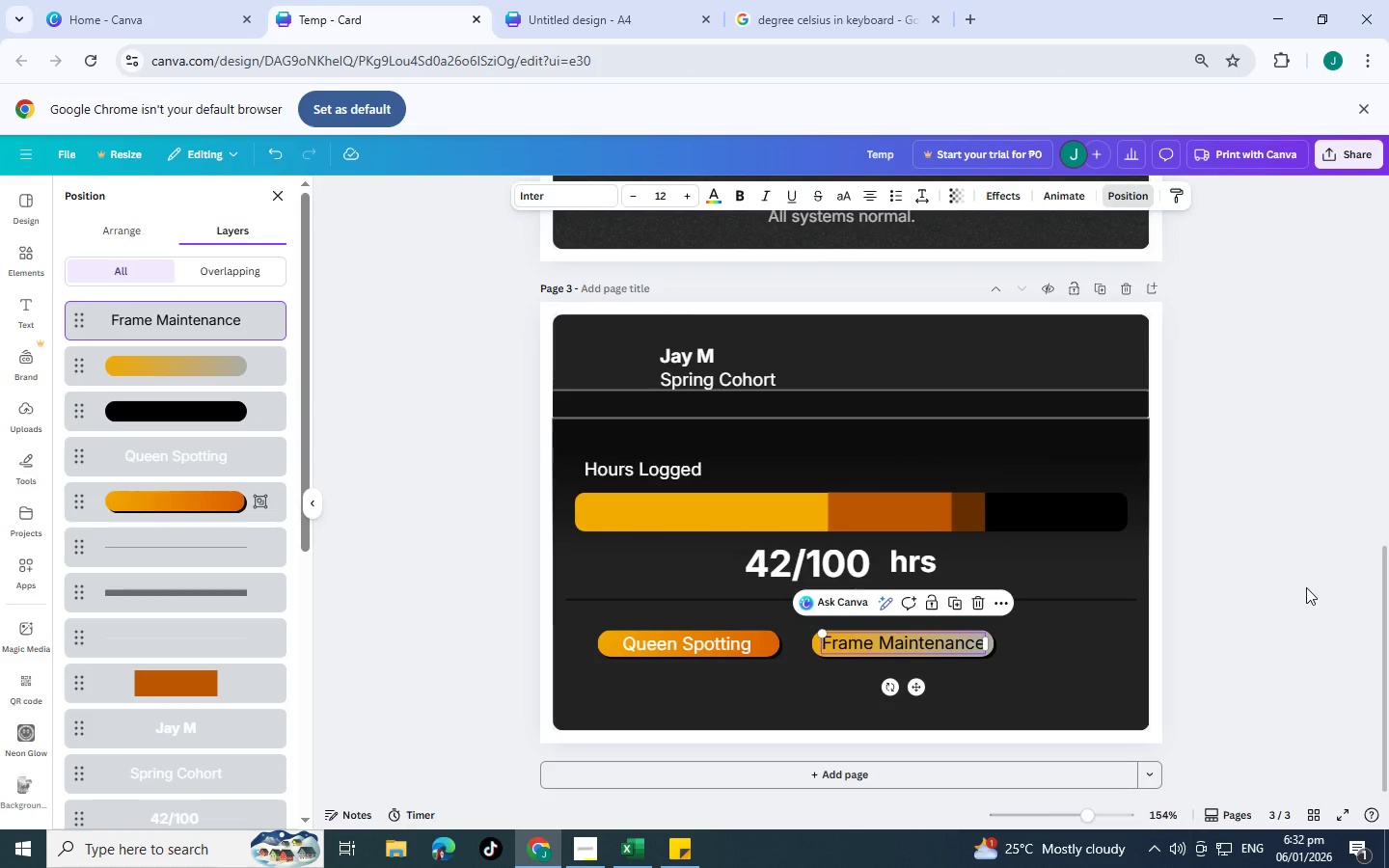 
left_click([1287, 585])
 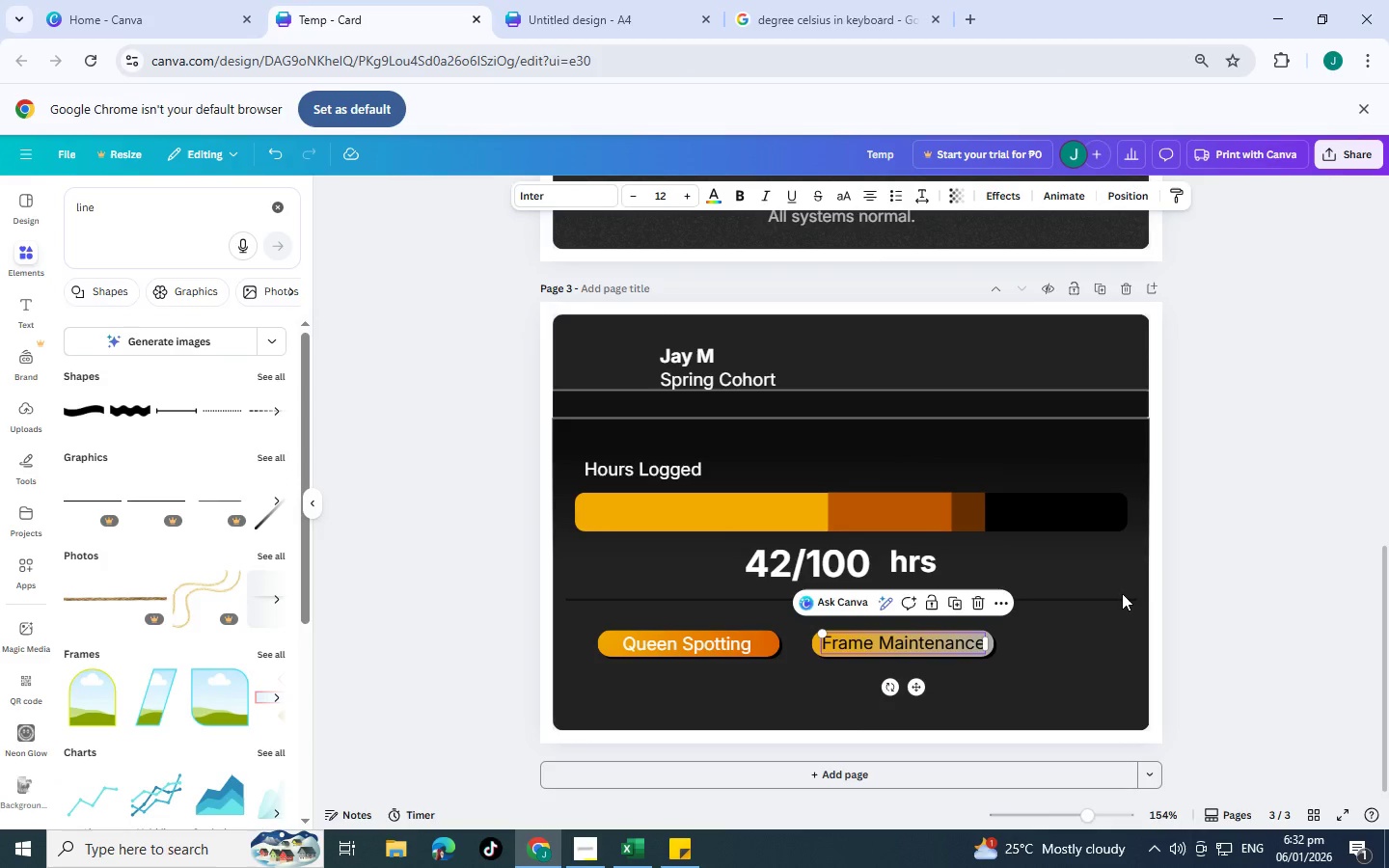 
left_click([1117, 593])
 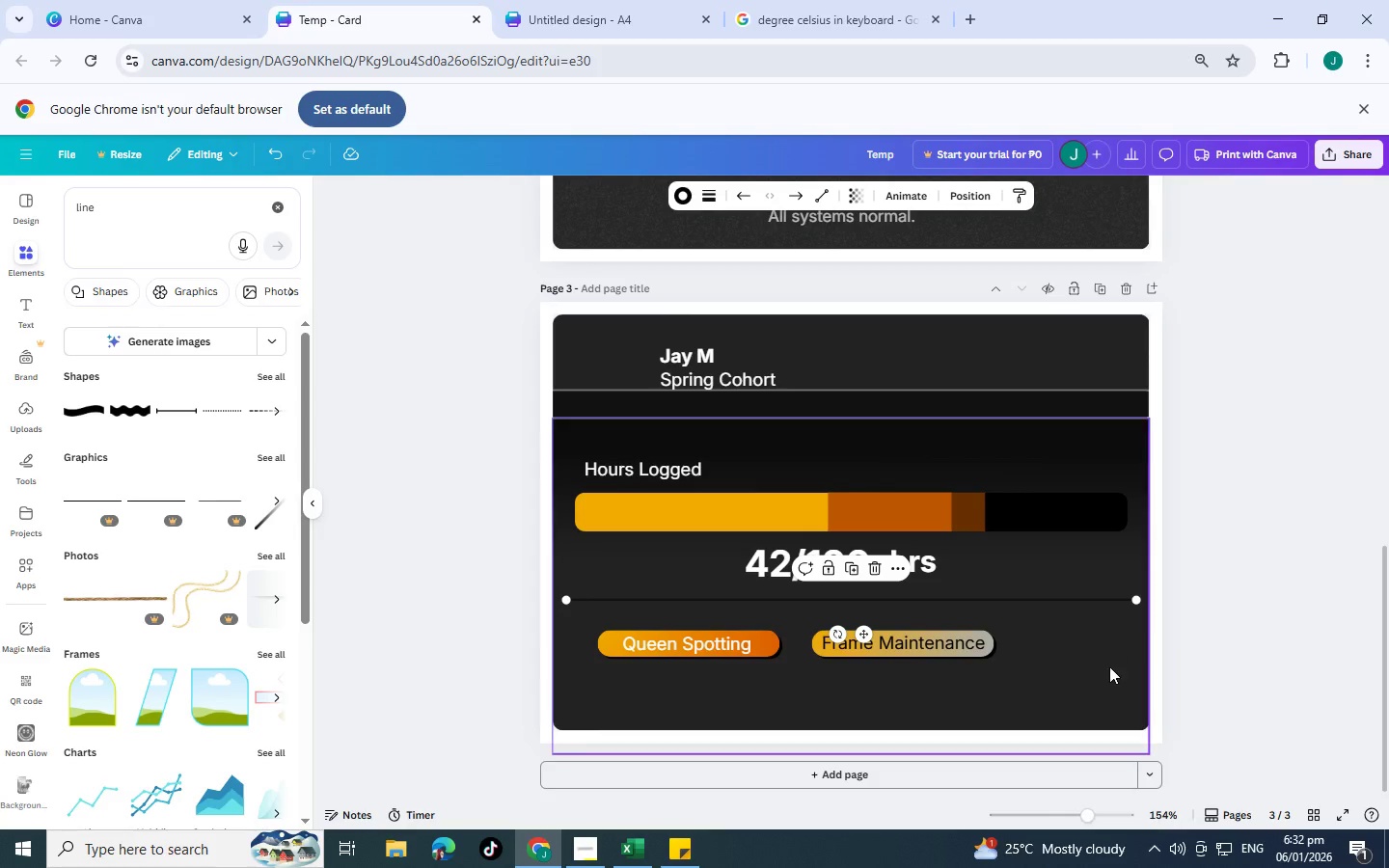 
left_click([1109, 668])
 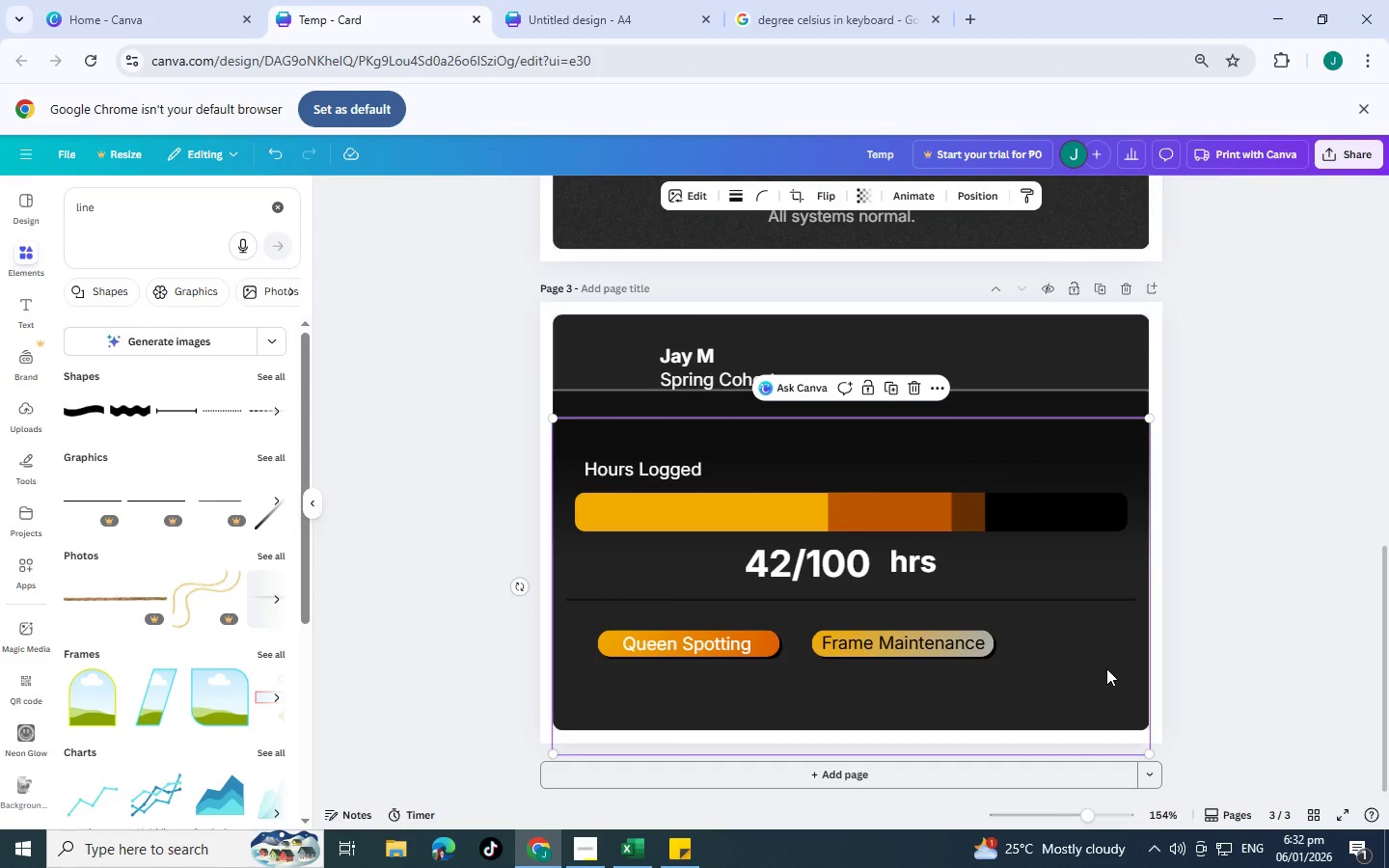 
scroll: coordinate [892, 620], scroll_direction: down, amount: 4.0
 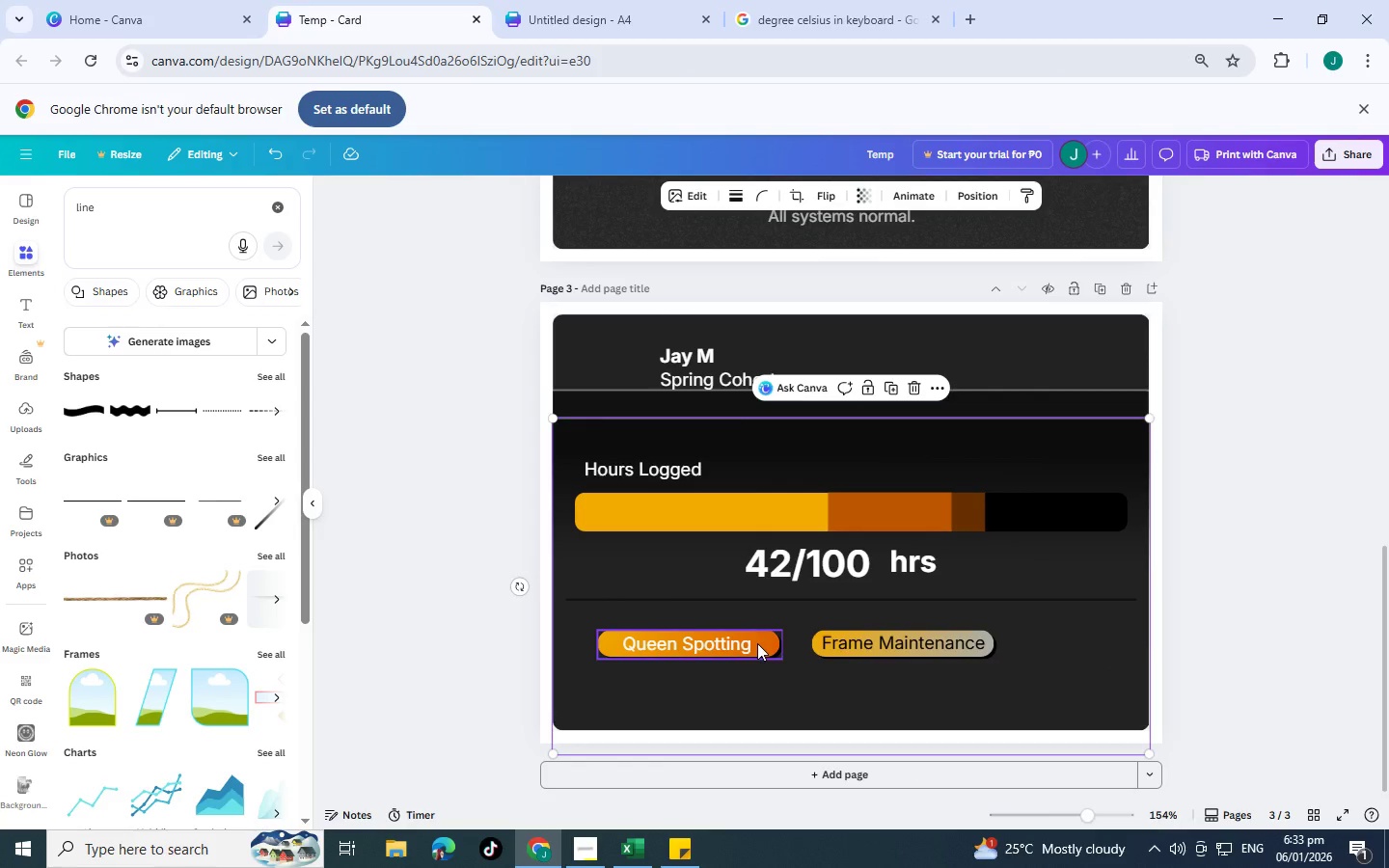 
left_click([757, 643])
 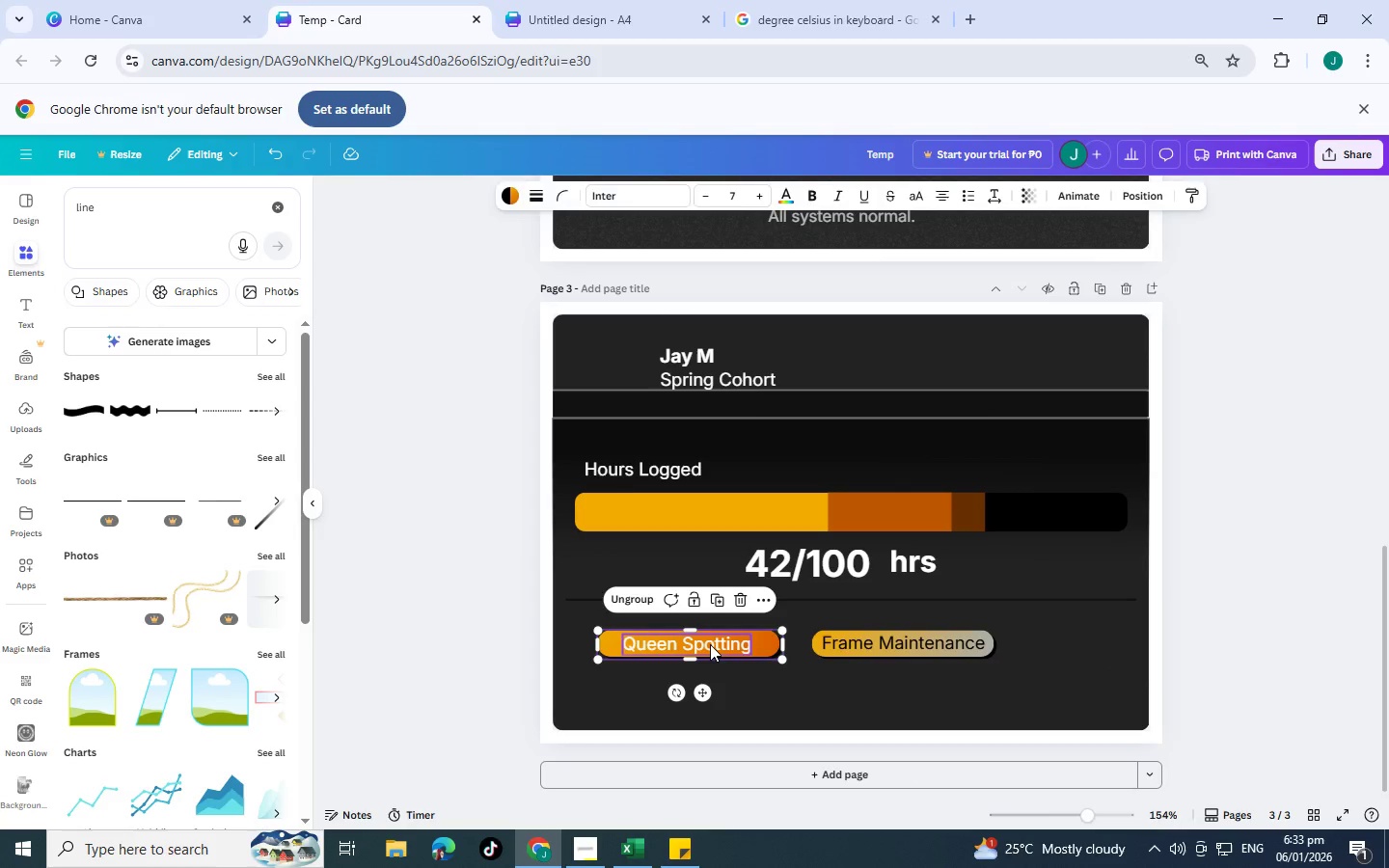 
left_click([709, 644])
 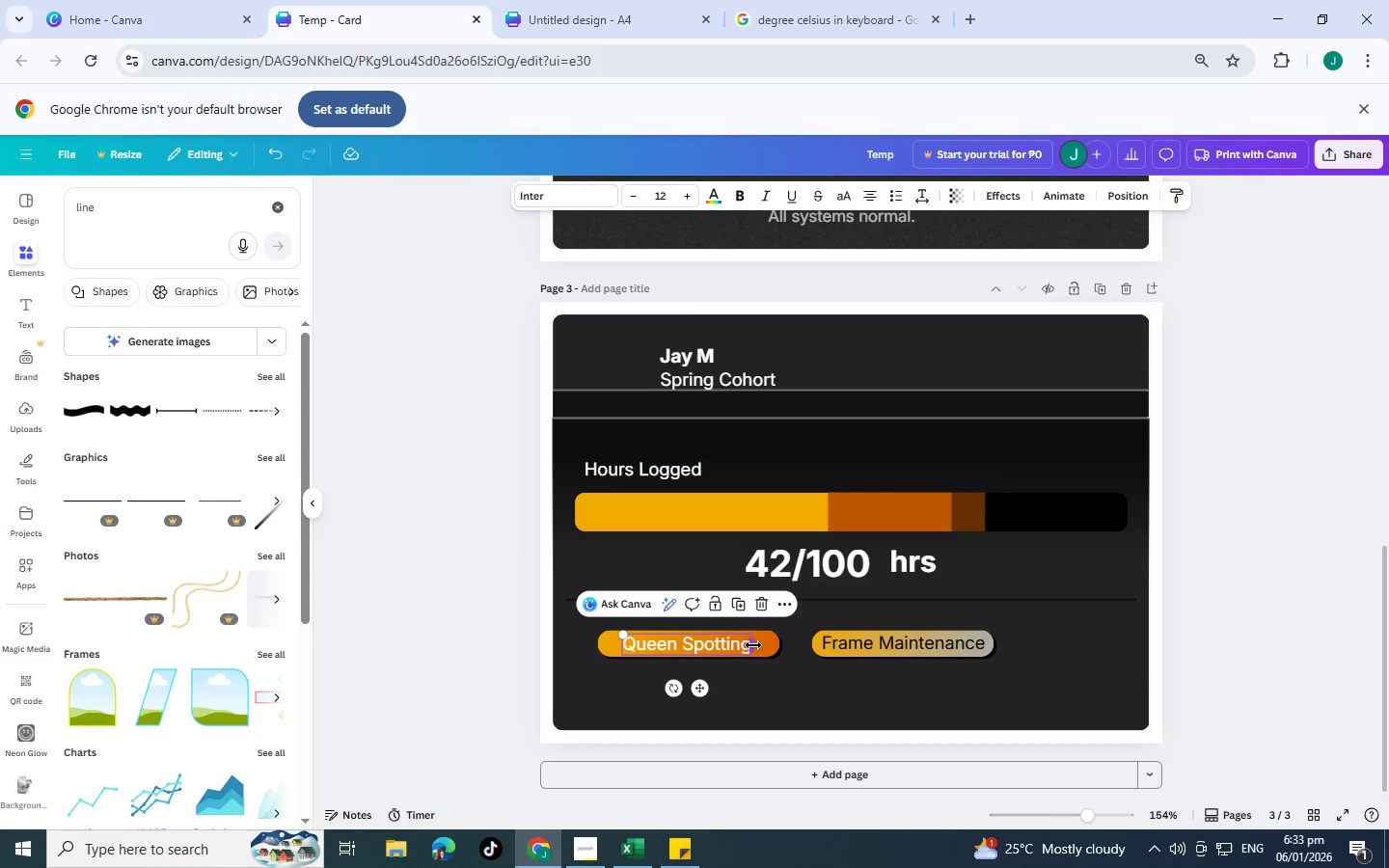 
left_click_drag(start_coordinate=[753, 645], to_coordinate=[767, 646])
 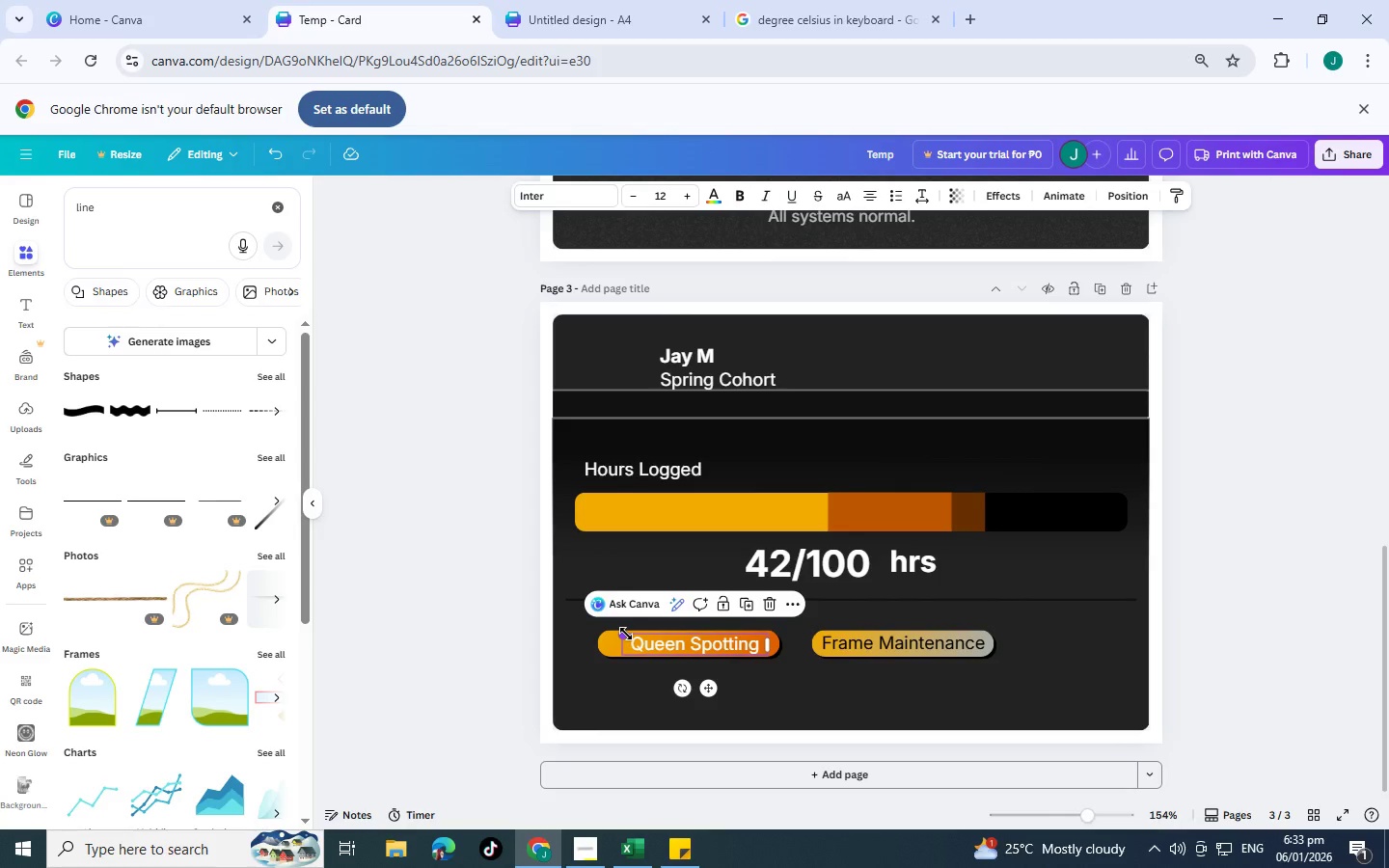 
left_click_drag(start_coordinate=[626, 634], to_coordinate=[606, 629])
 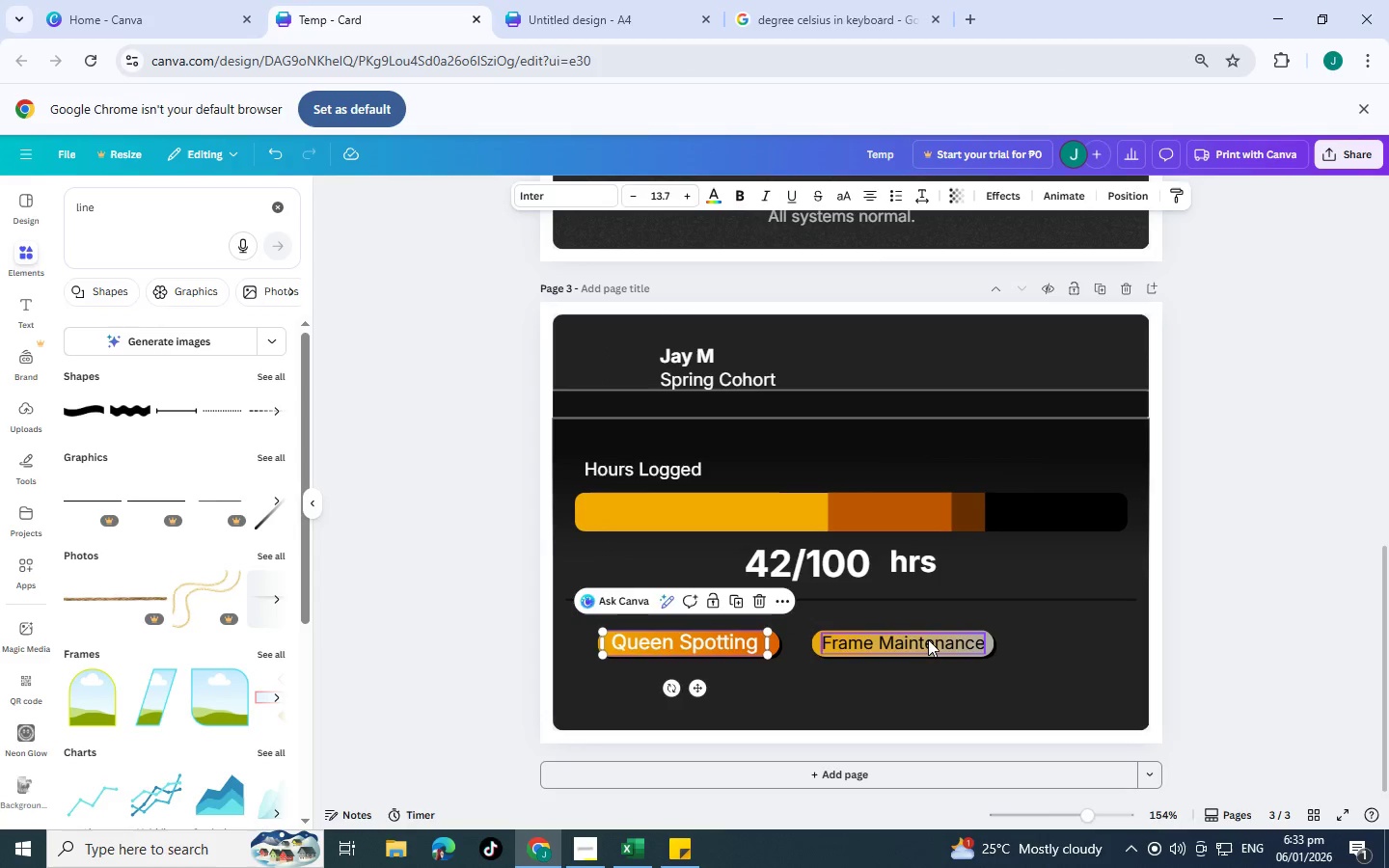 
left_click([929, 641])
 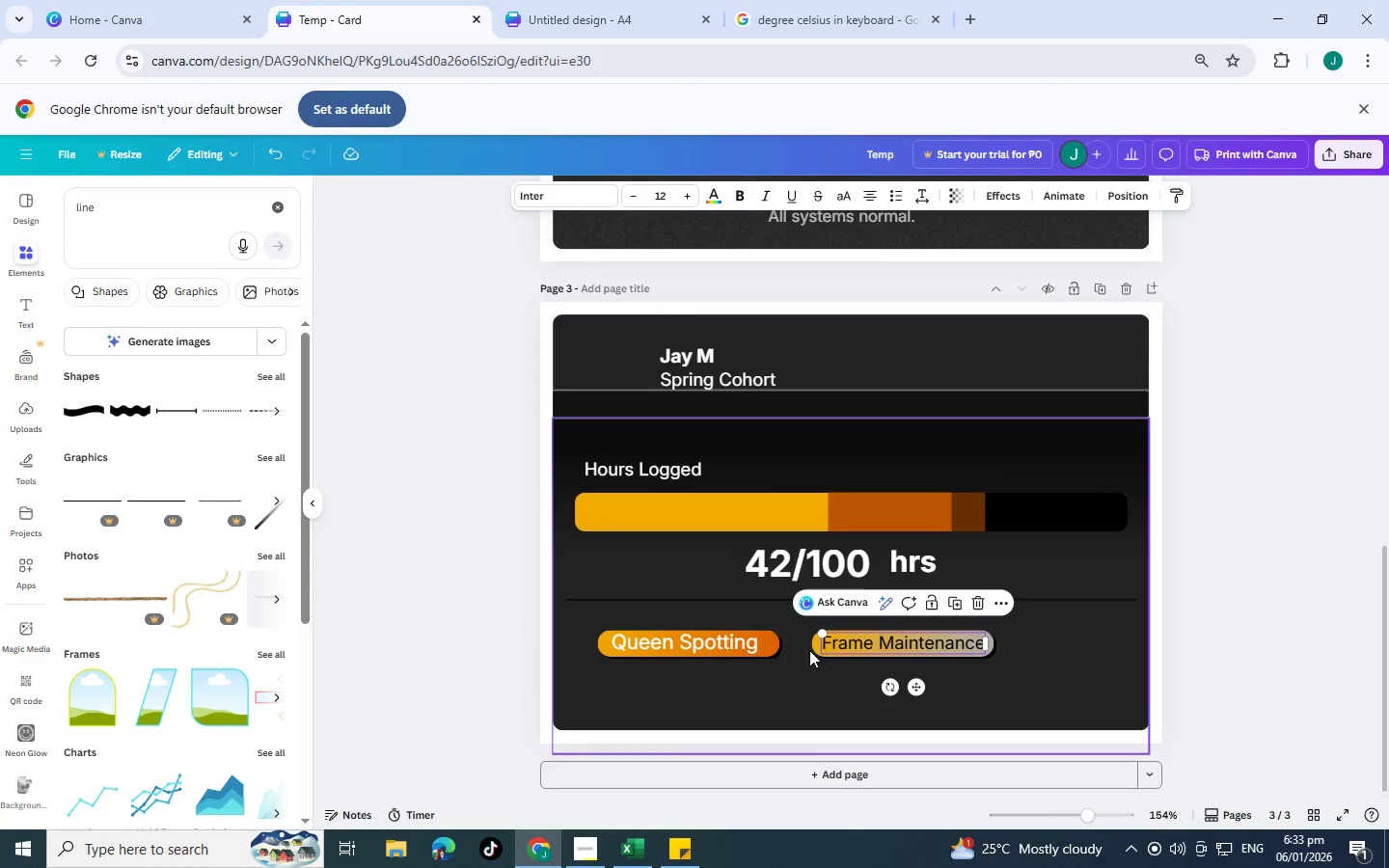 
left_click([815, 650])
 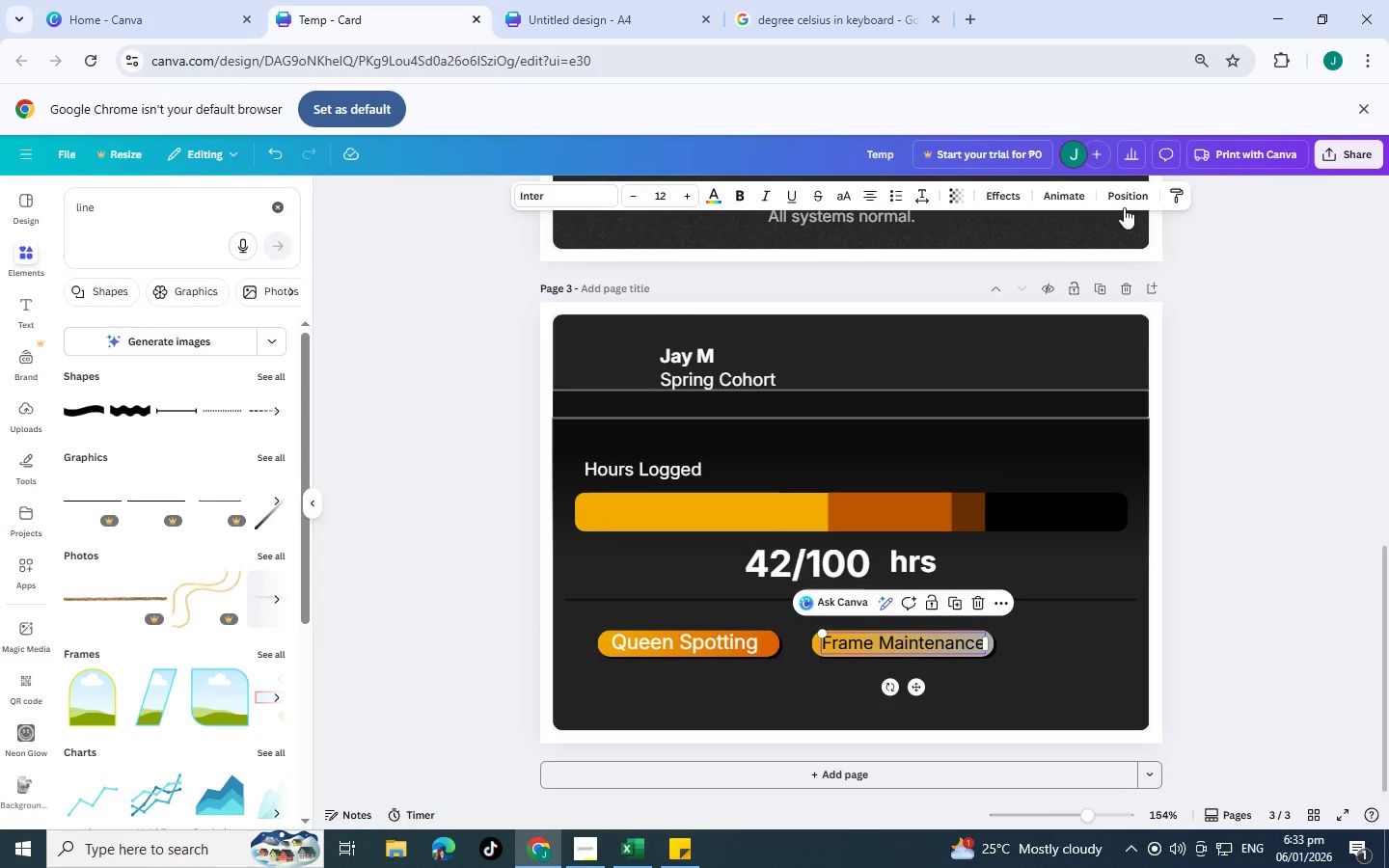 
left_click([1119, 202])
 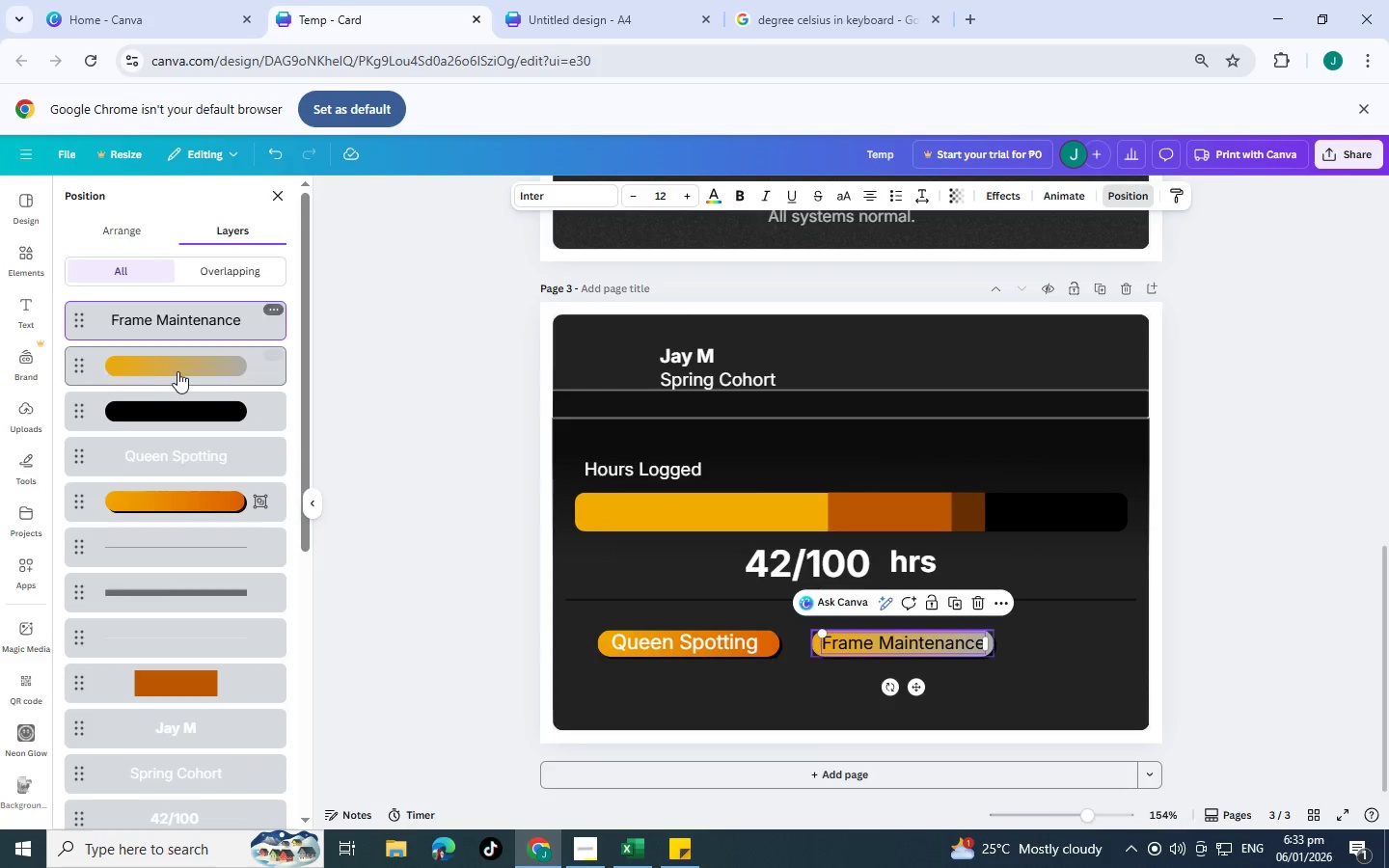 
left_click([179, 371])
 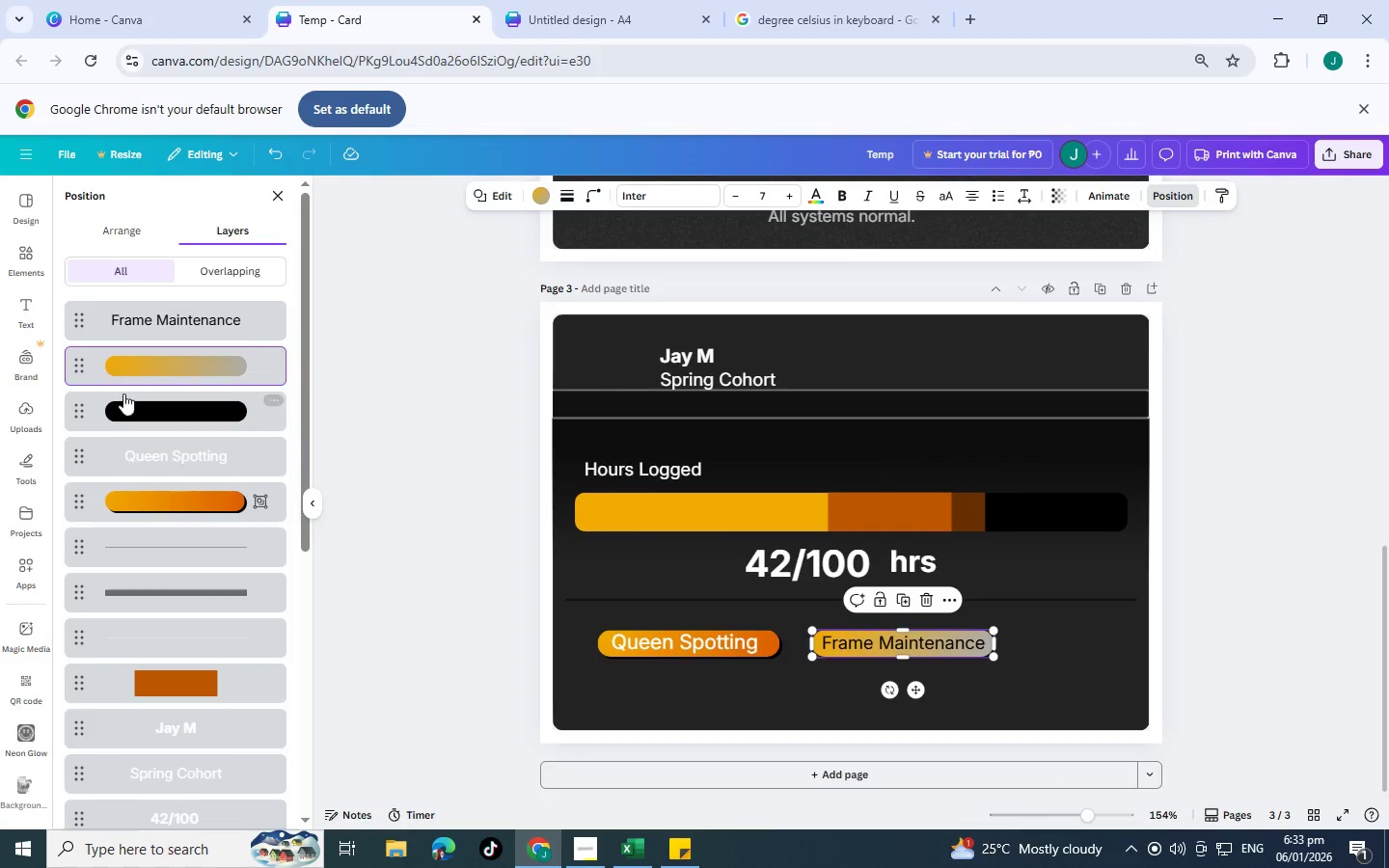 
hold_key(key=ShiftLeft, duration=0.98)
left_click([130, 407])
 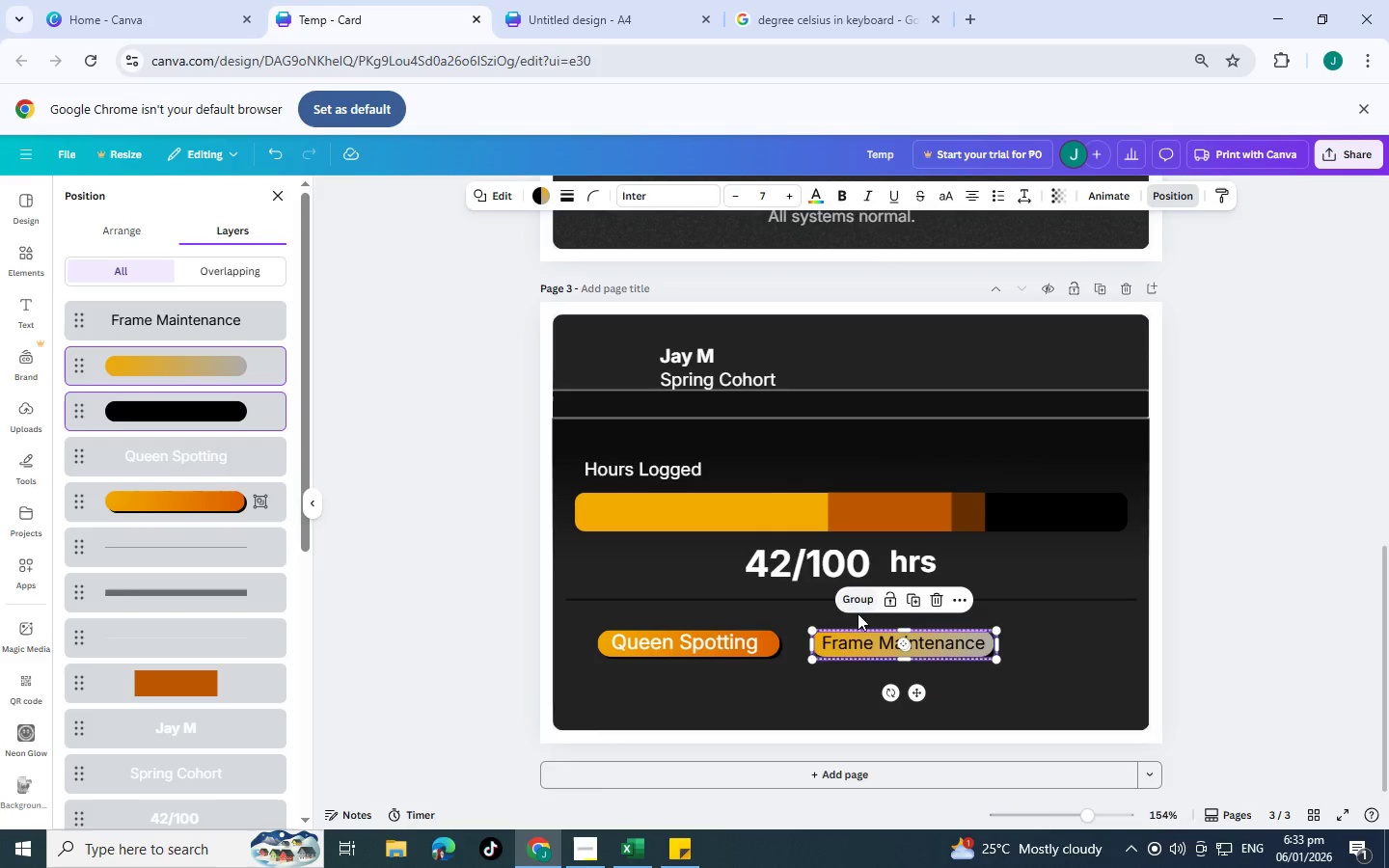 
left_click([858, 602])
 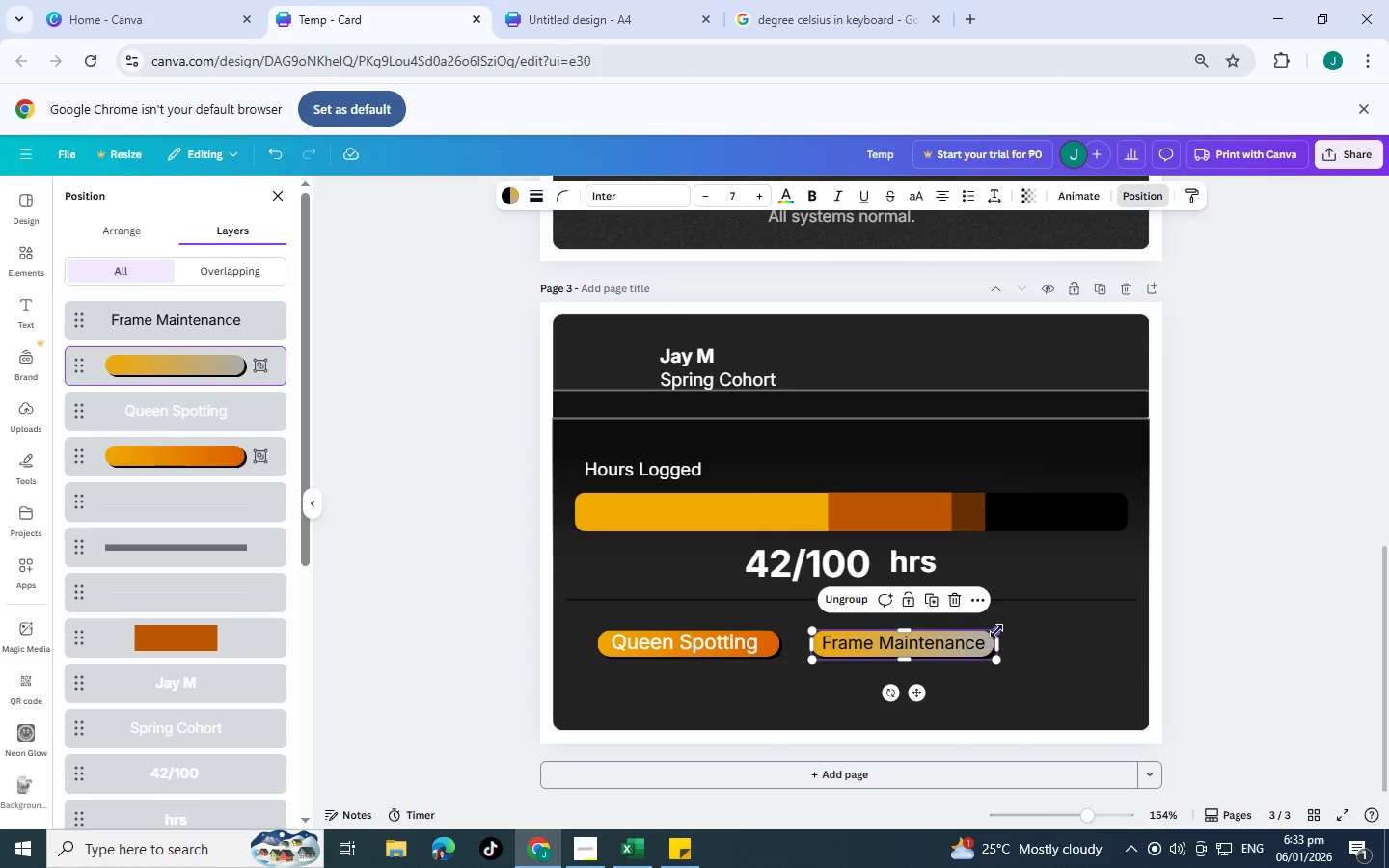 
left_click_drag(start_coordinate=[996, 631], to_coordinate=[1012, 633])
 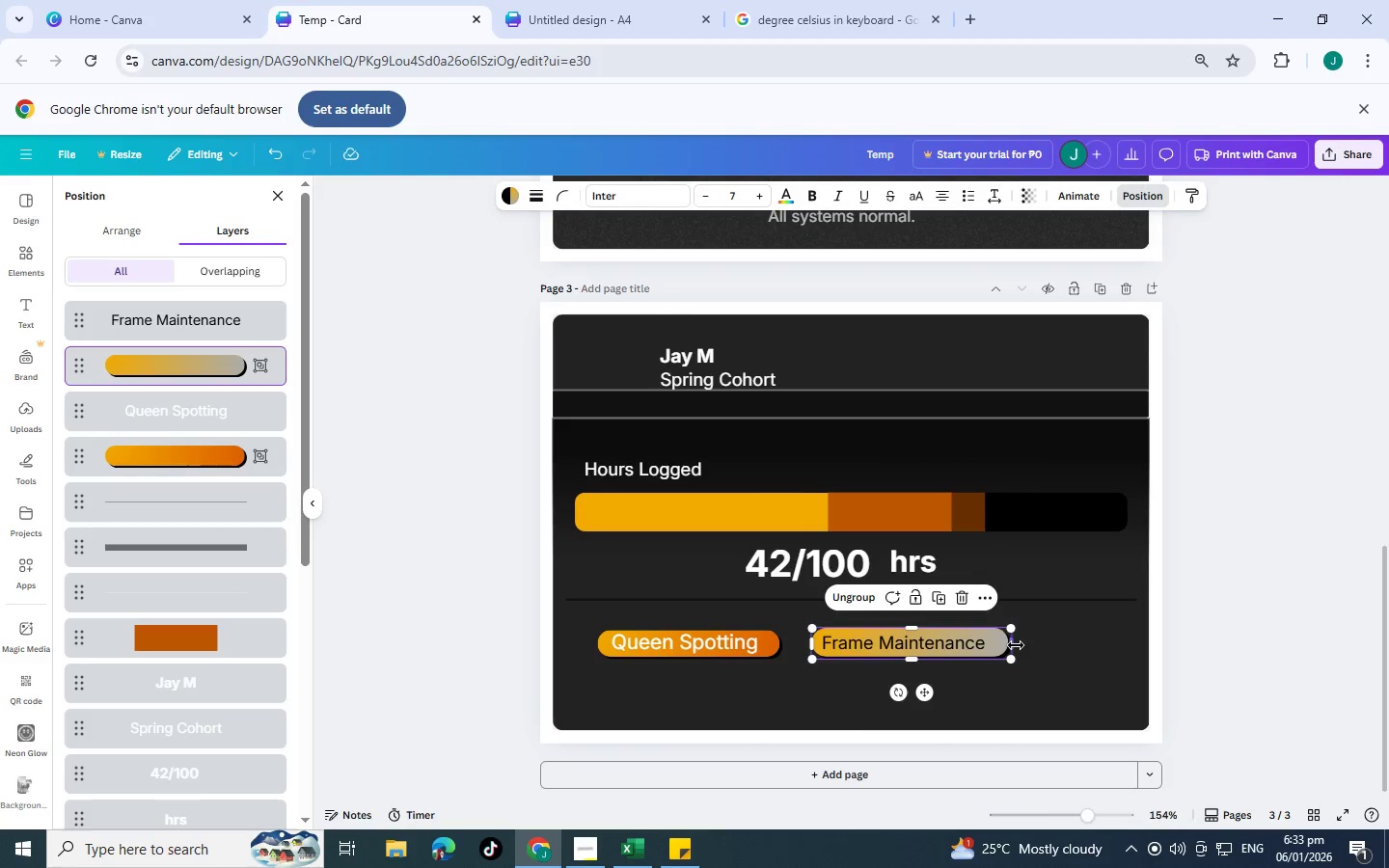 
left_click_drag(start_coordinate=[1016, 645], to_coordinate=[1032, 644])
 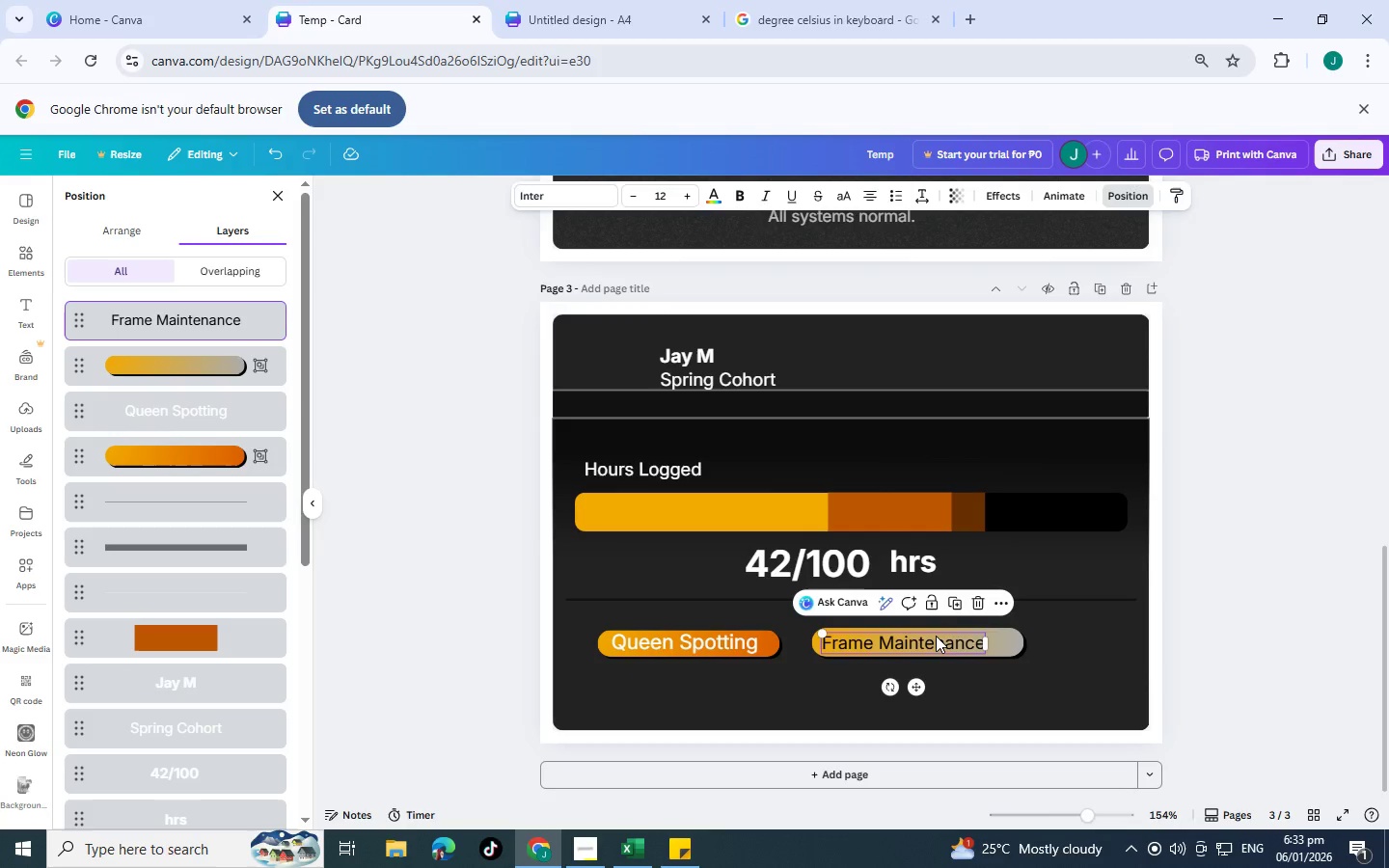 
left_click([936, 636])
 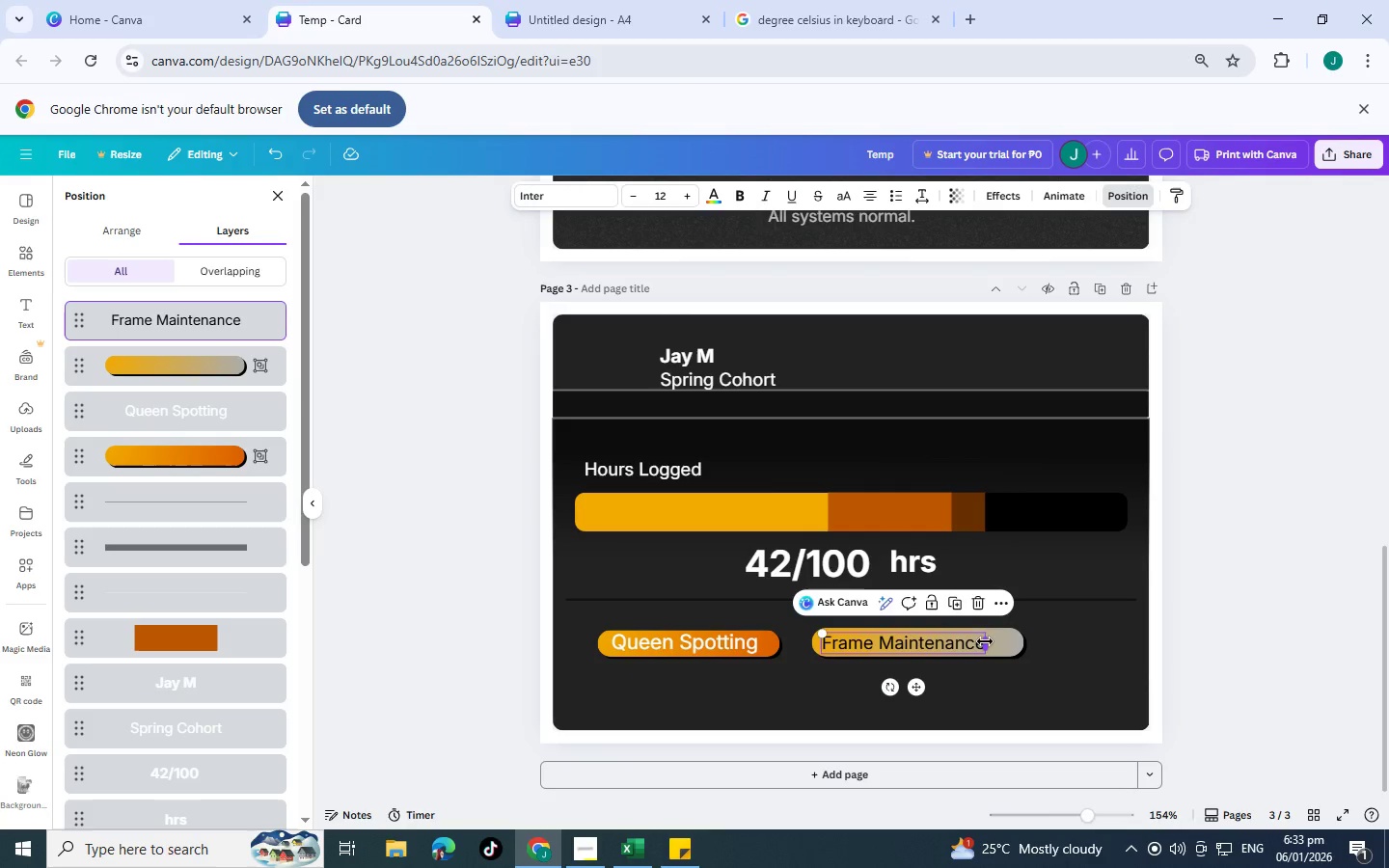 
left_click_drag(start_coordinate=[985, 641], to_coordinate=[1000, 637])
 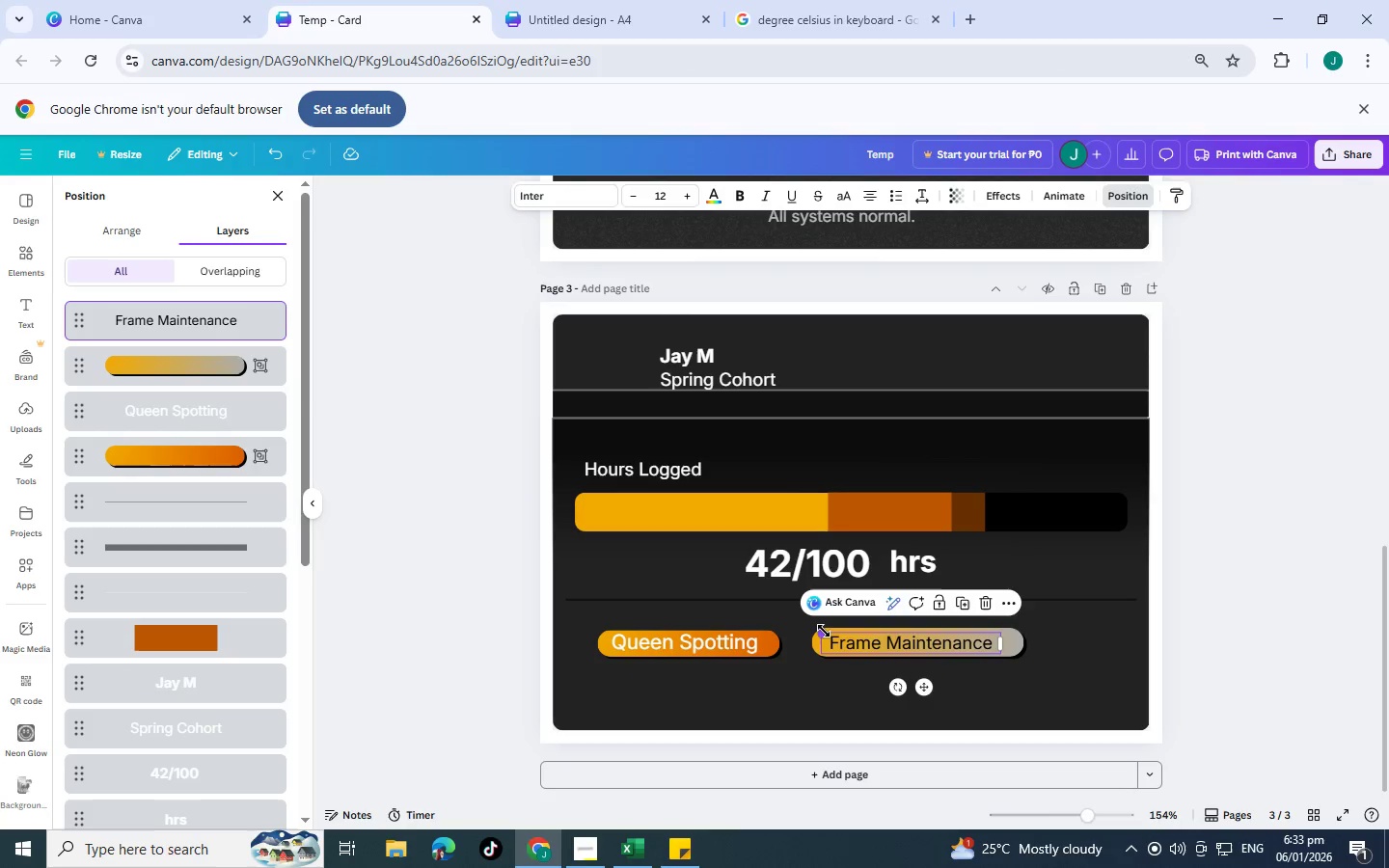 
left_click_drag(start_coordinate=[824, 631], to_coordinate=[810, 629])
 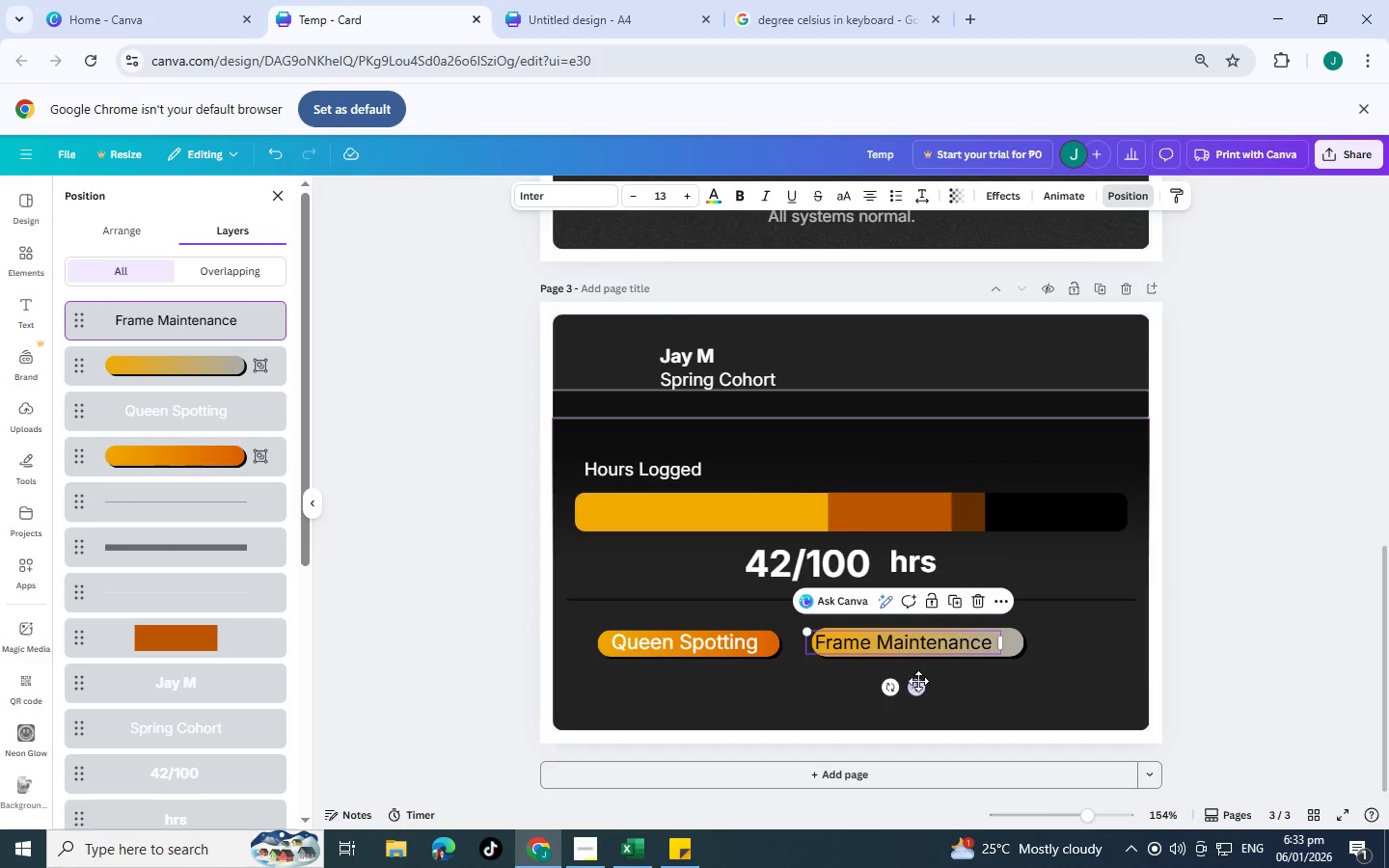 
left_click_drag(start_coordinate=[920, 682], to_coordinate=[934, 682])
 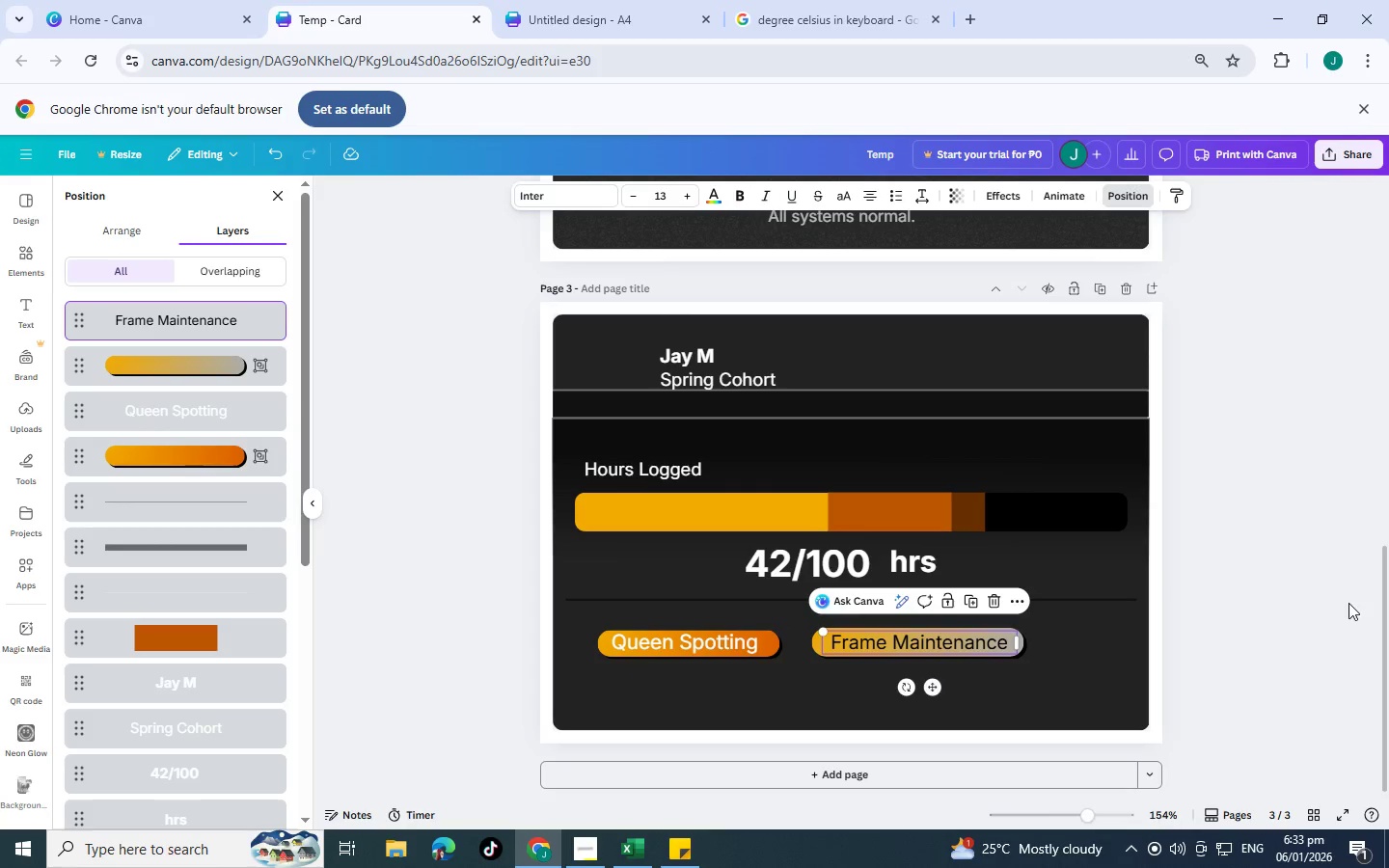 
left_click([1348, 603])
 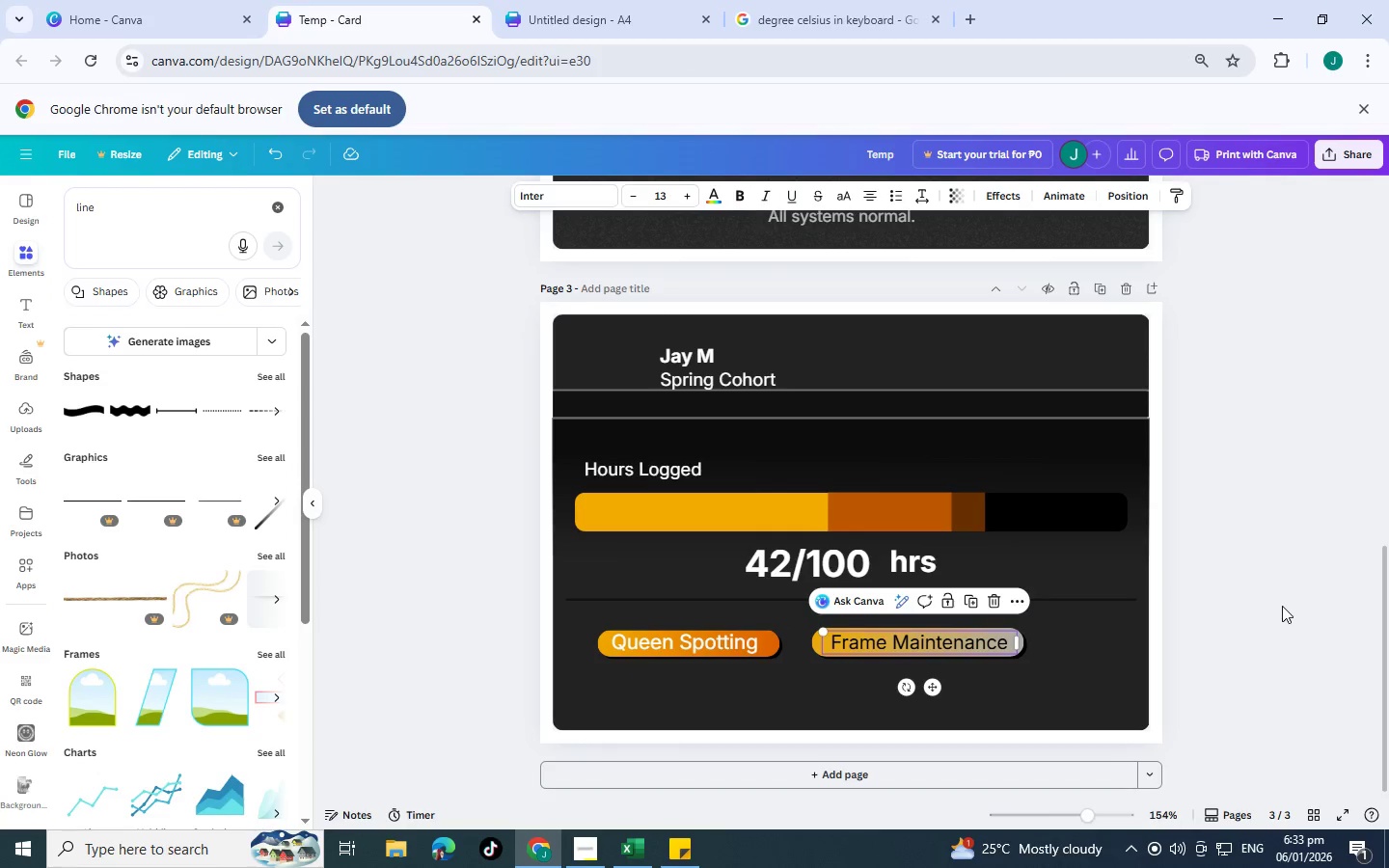 
left_click([1282, 606])
 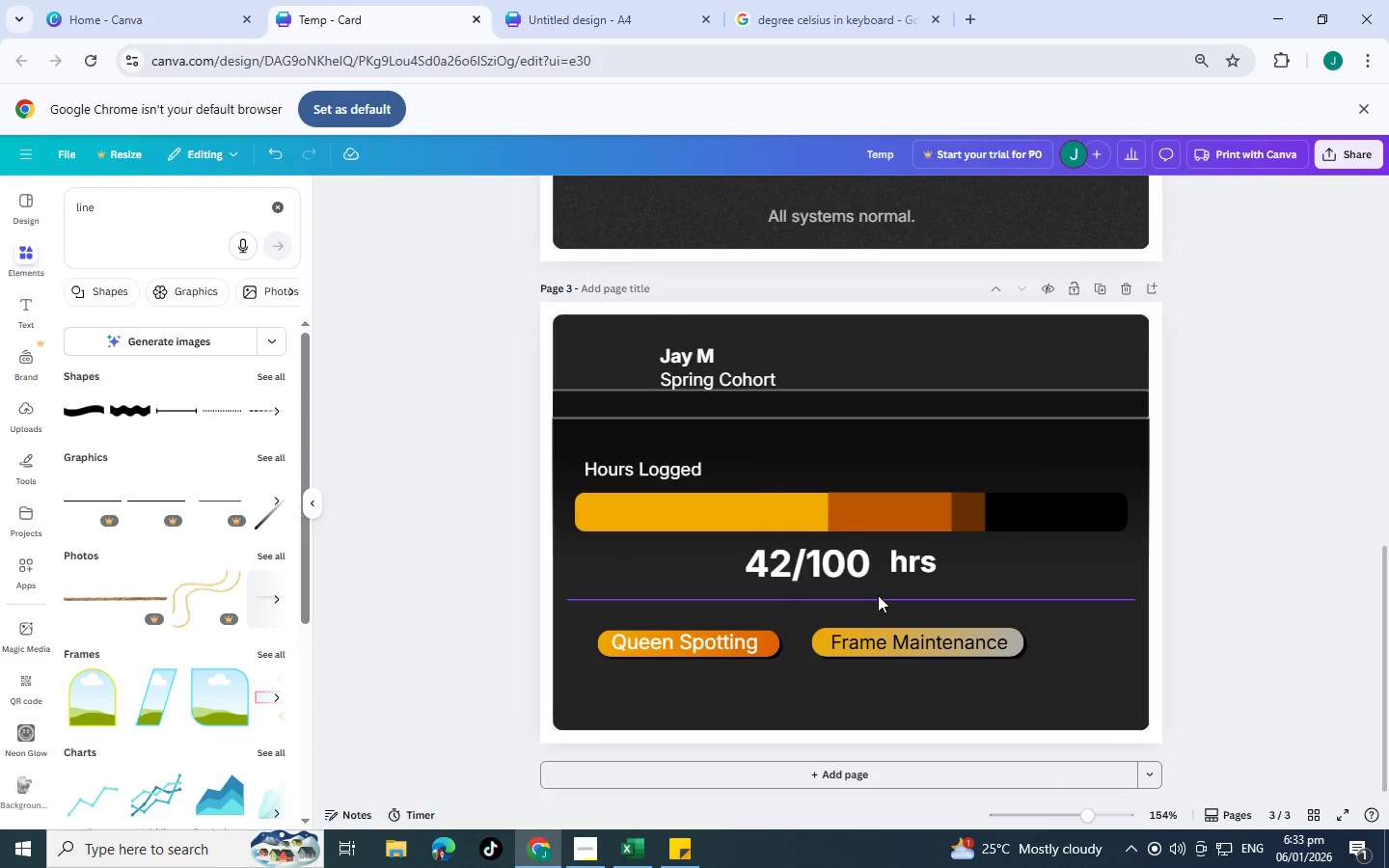 
scroll: coordinate [878, 596], scroll_direction: down, amount: 1.0
 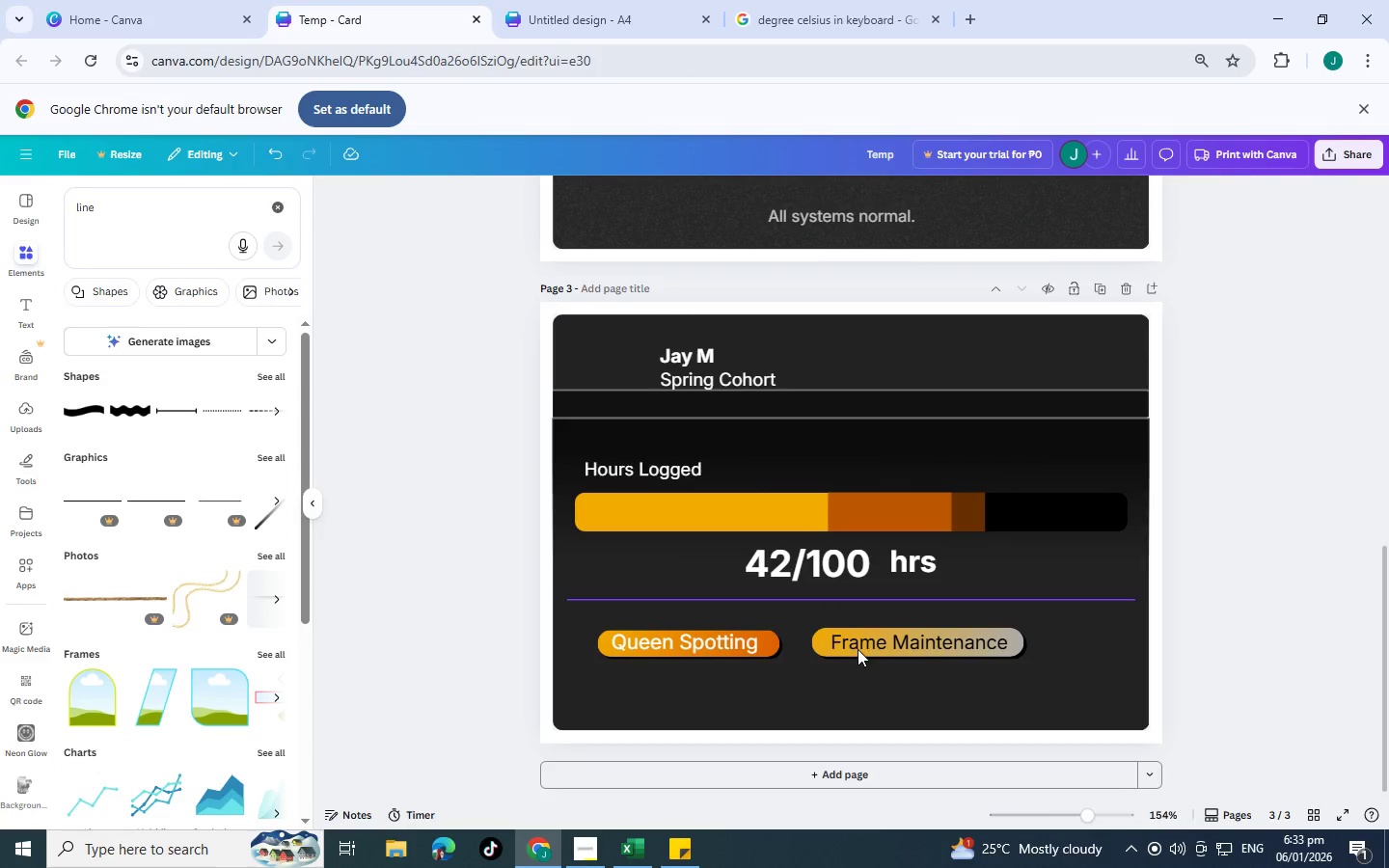 
left_click([816, 652])
 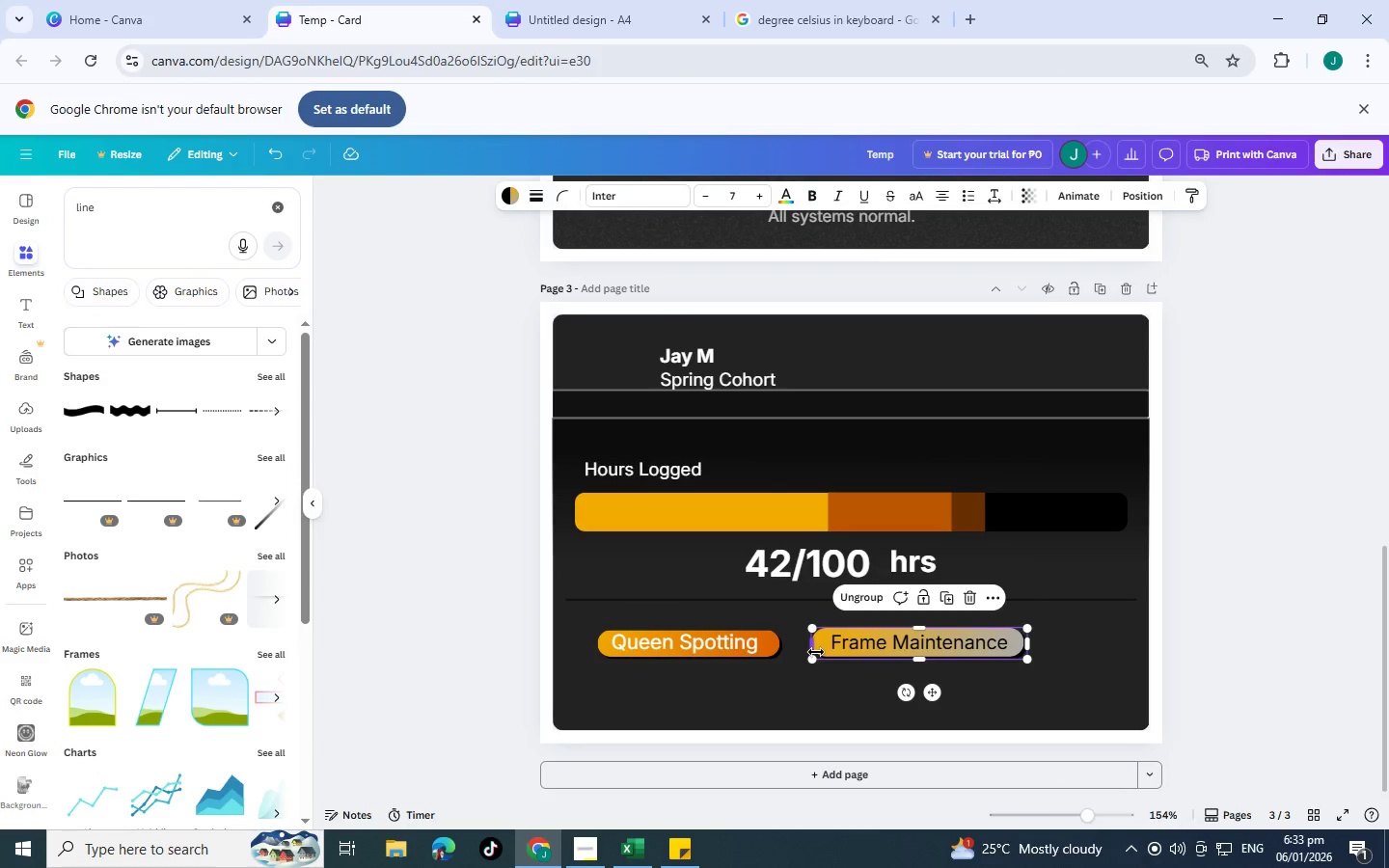 
key(Control+C)
 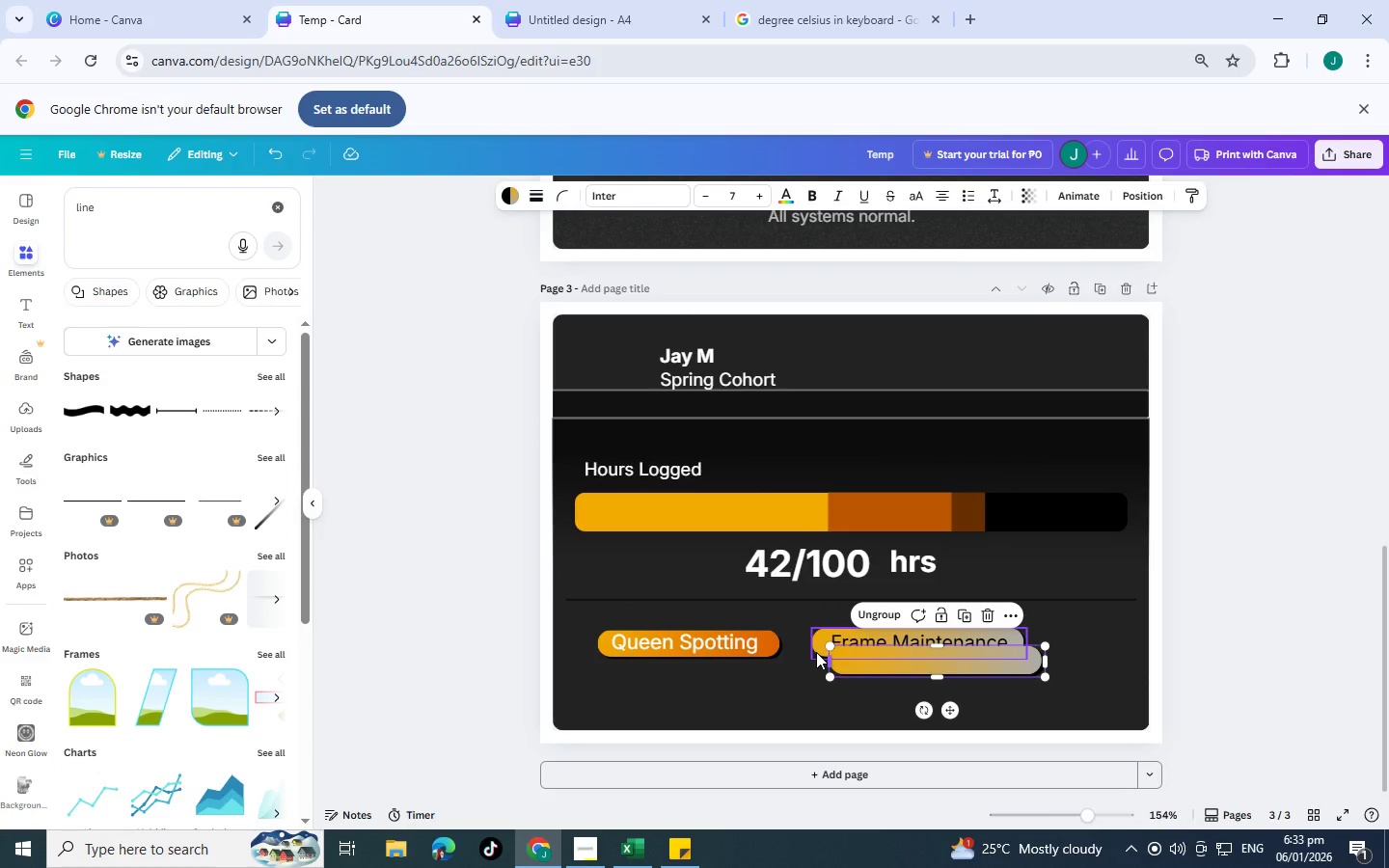 
key(Control+V)
 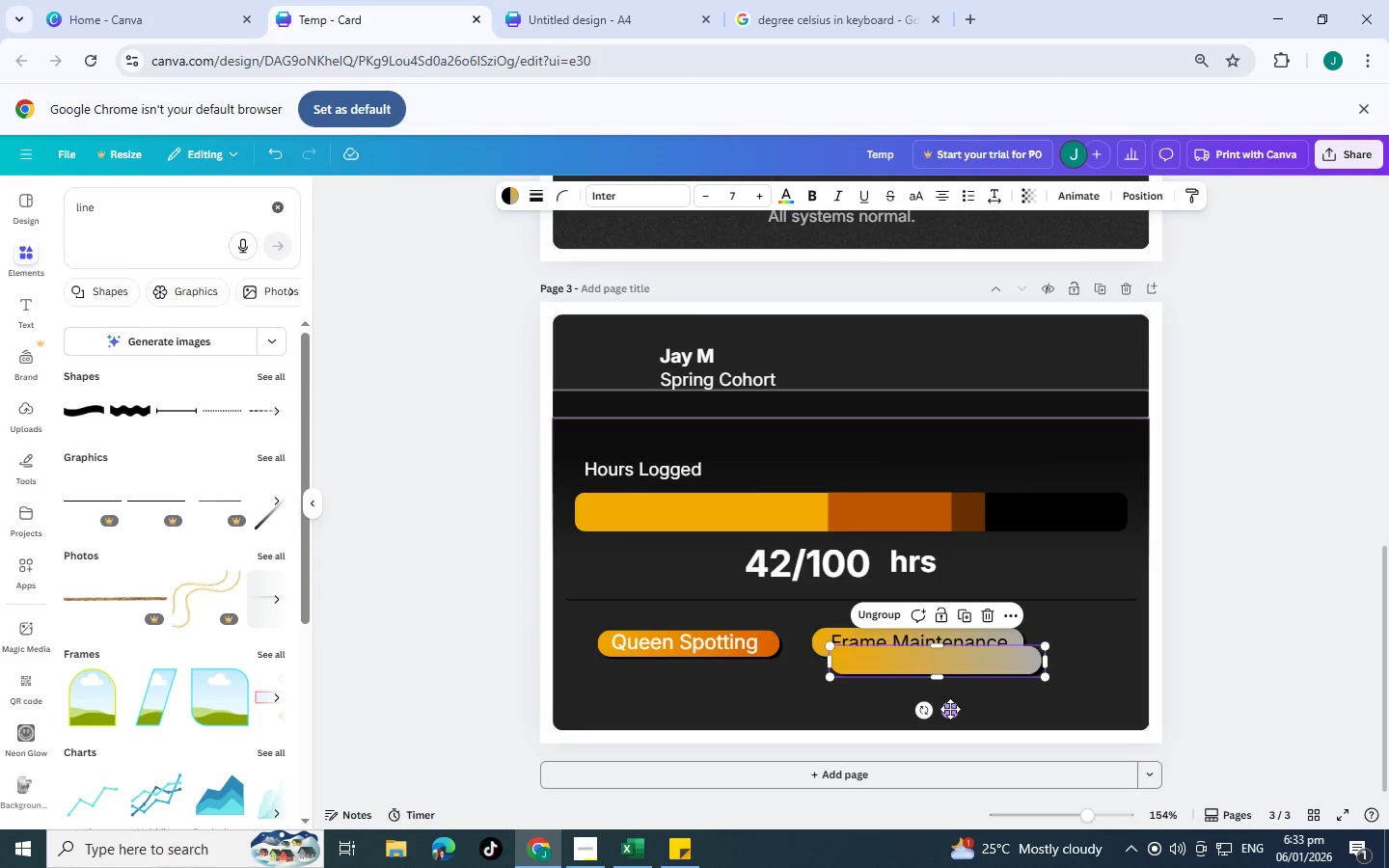 
left_click_drag(start_coordinate=[950, 709], to_coordinate=[816, 731])
 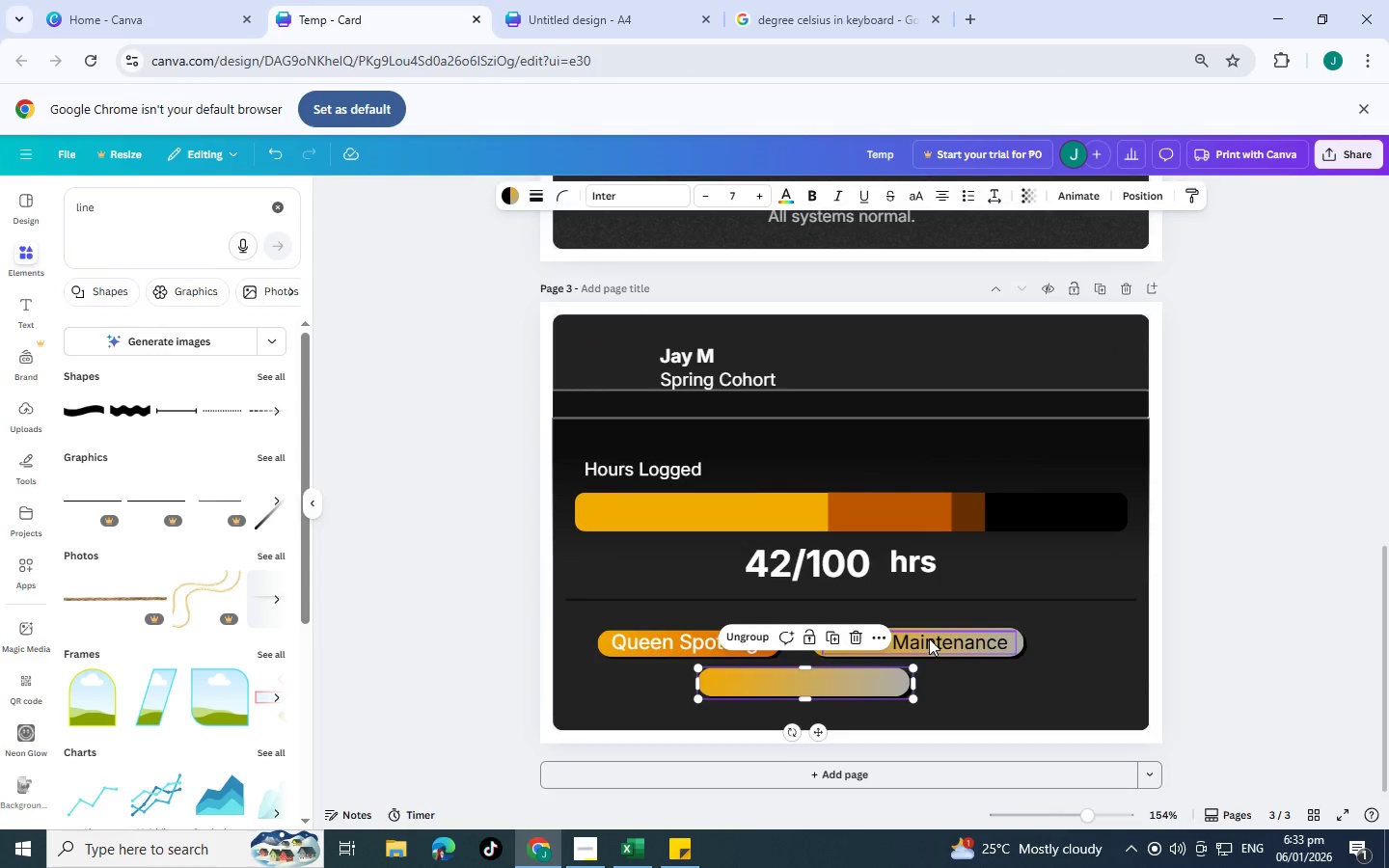 
left_click([929, 638])
 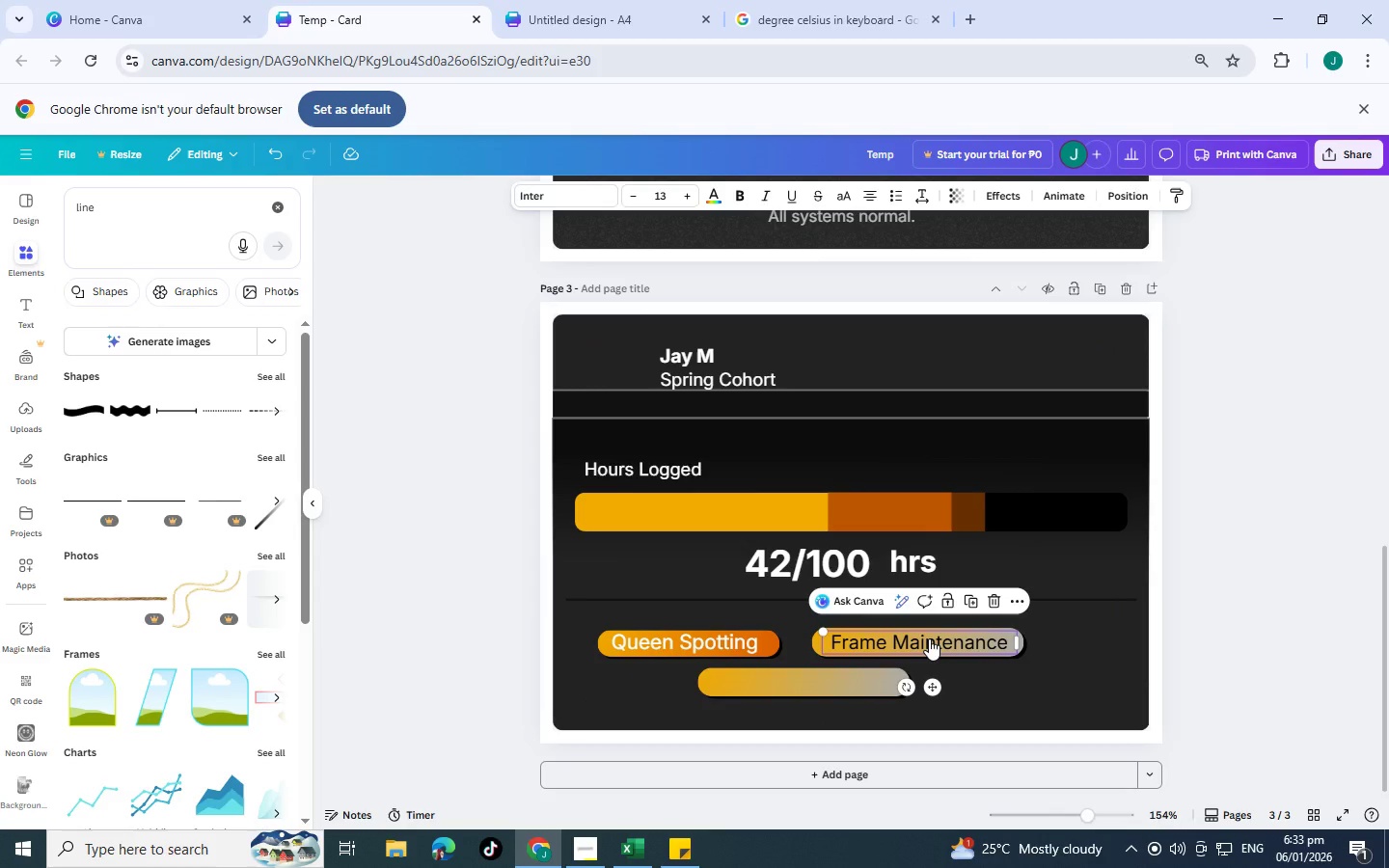 
key(Control+C)
 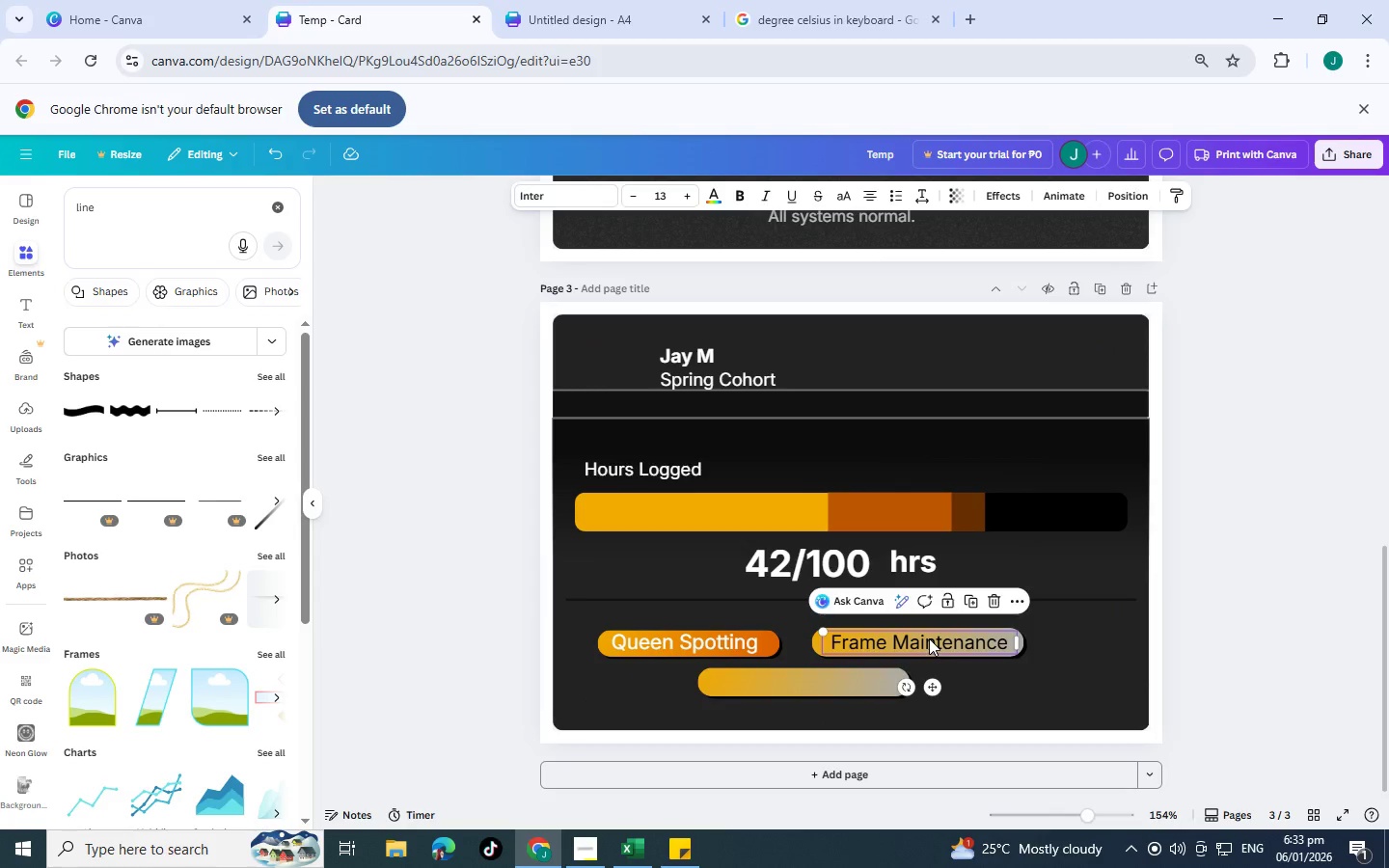 
key(Control+V)
 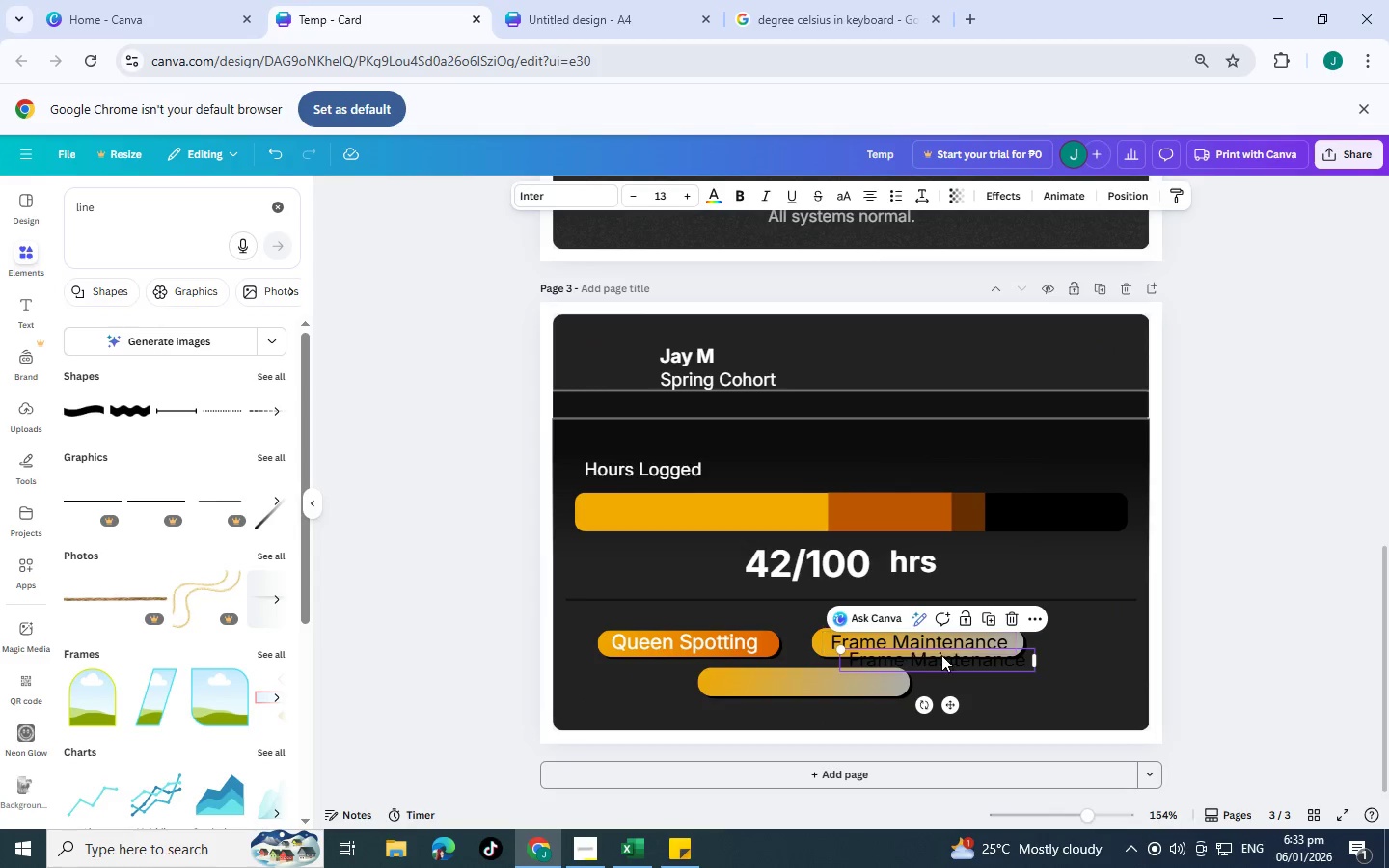 
left_click_drag(start_coordinate=[941, 655], to_coordinate=[804, 676])
 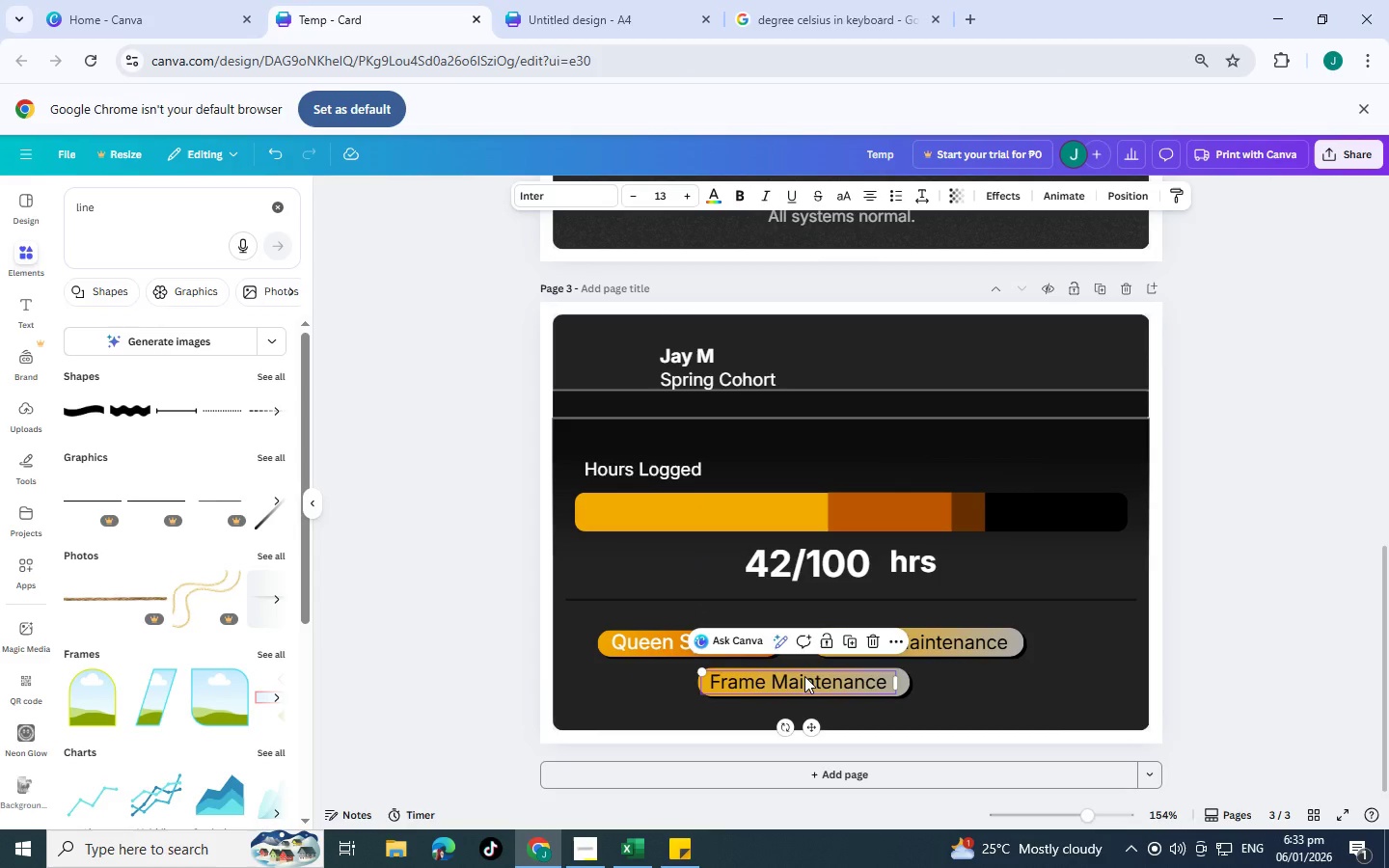 
double_click([804, 676])
 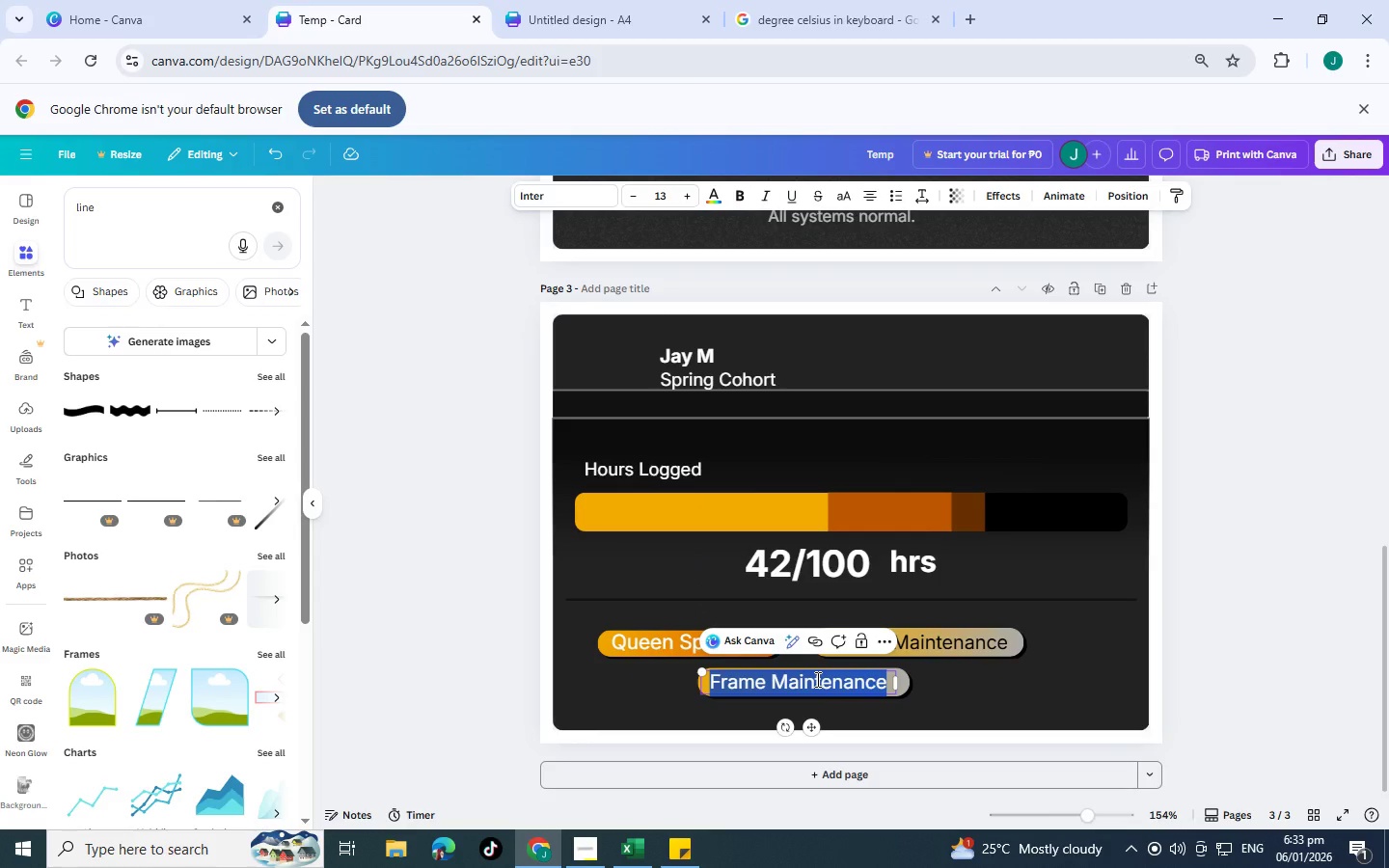 
type(Smoke Handling)
 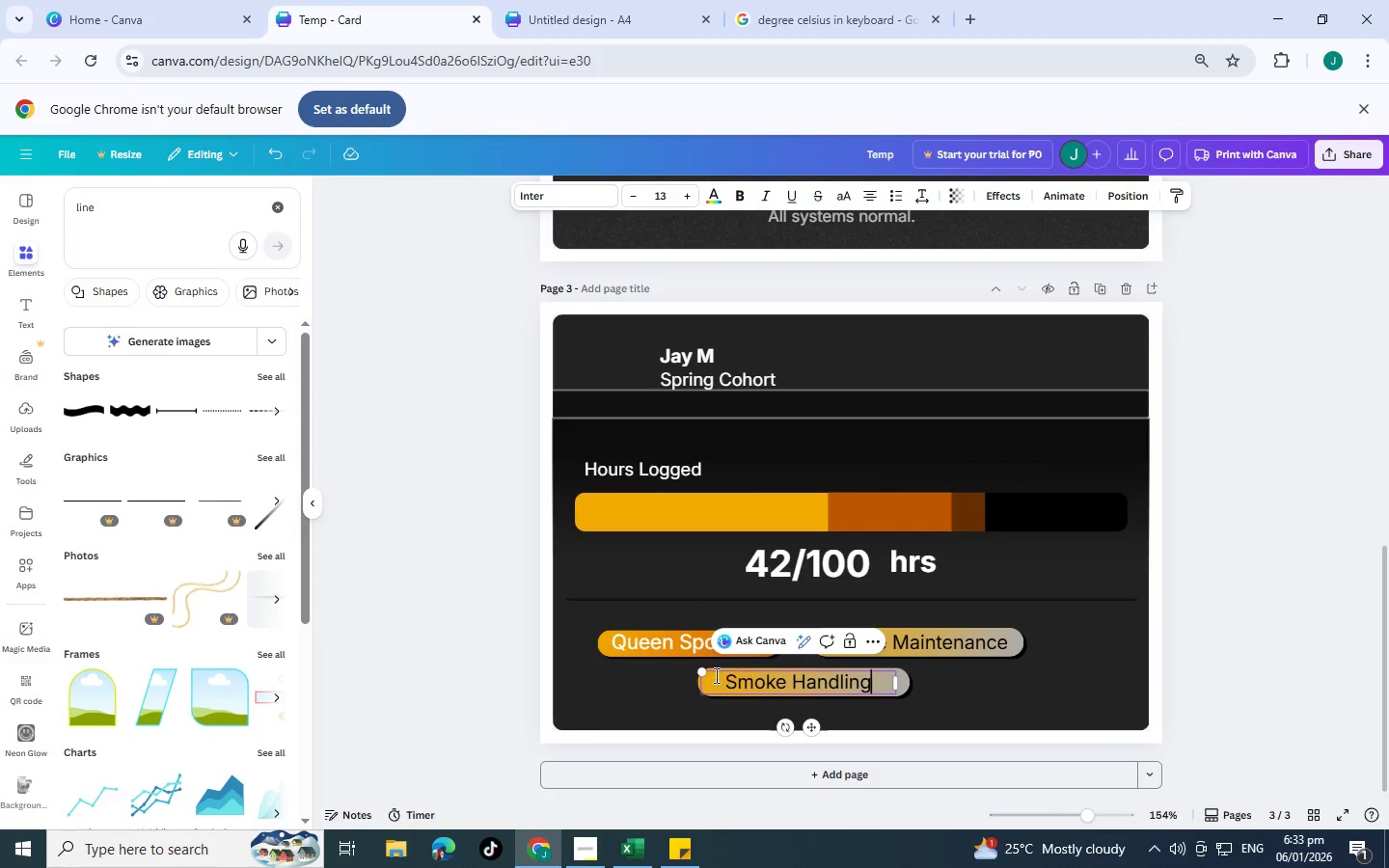 
left_click([669, 680])
 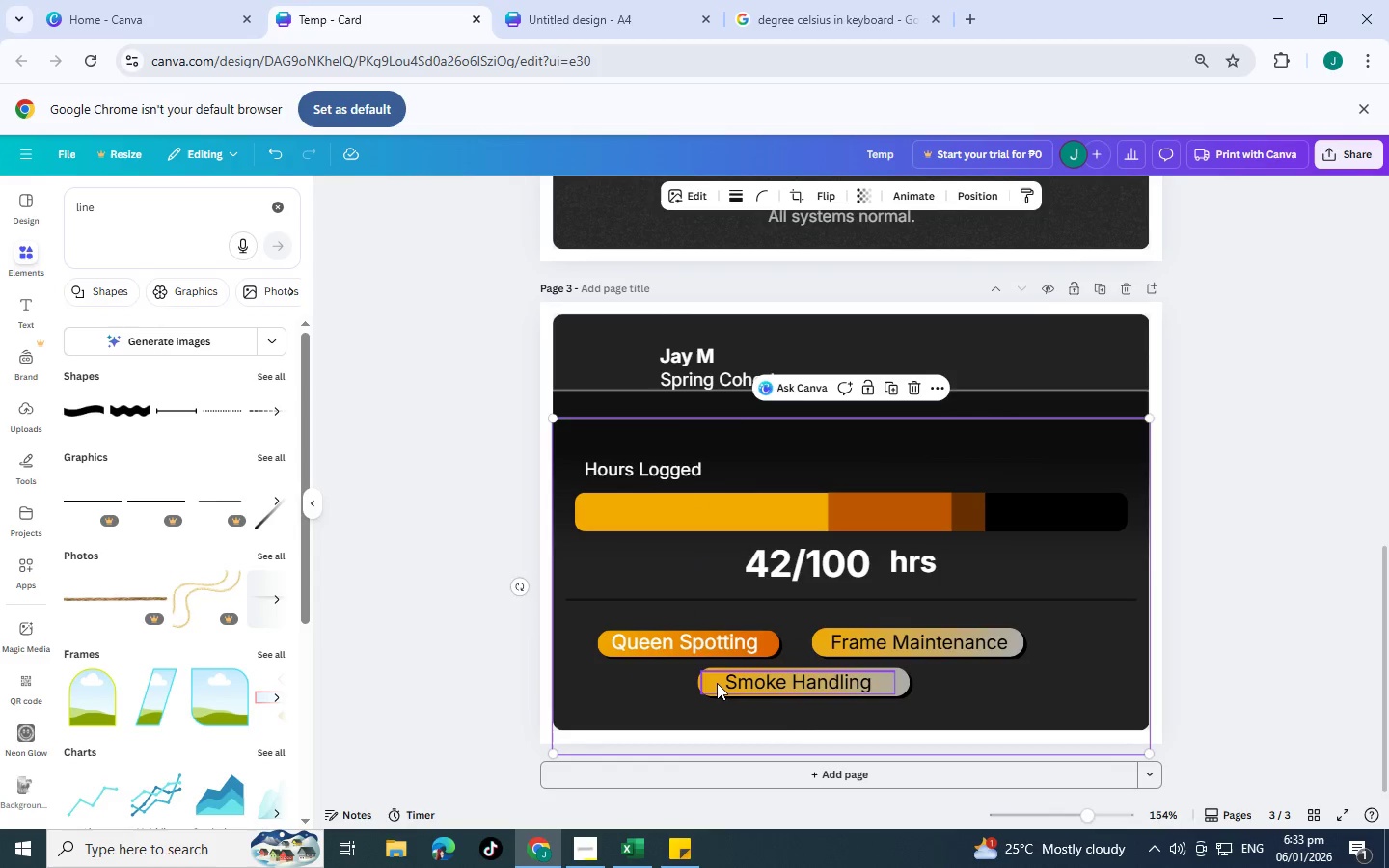 
left_click([716, 682])
 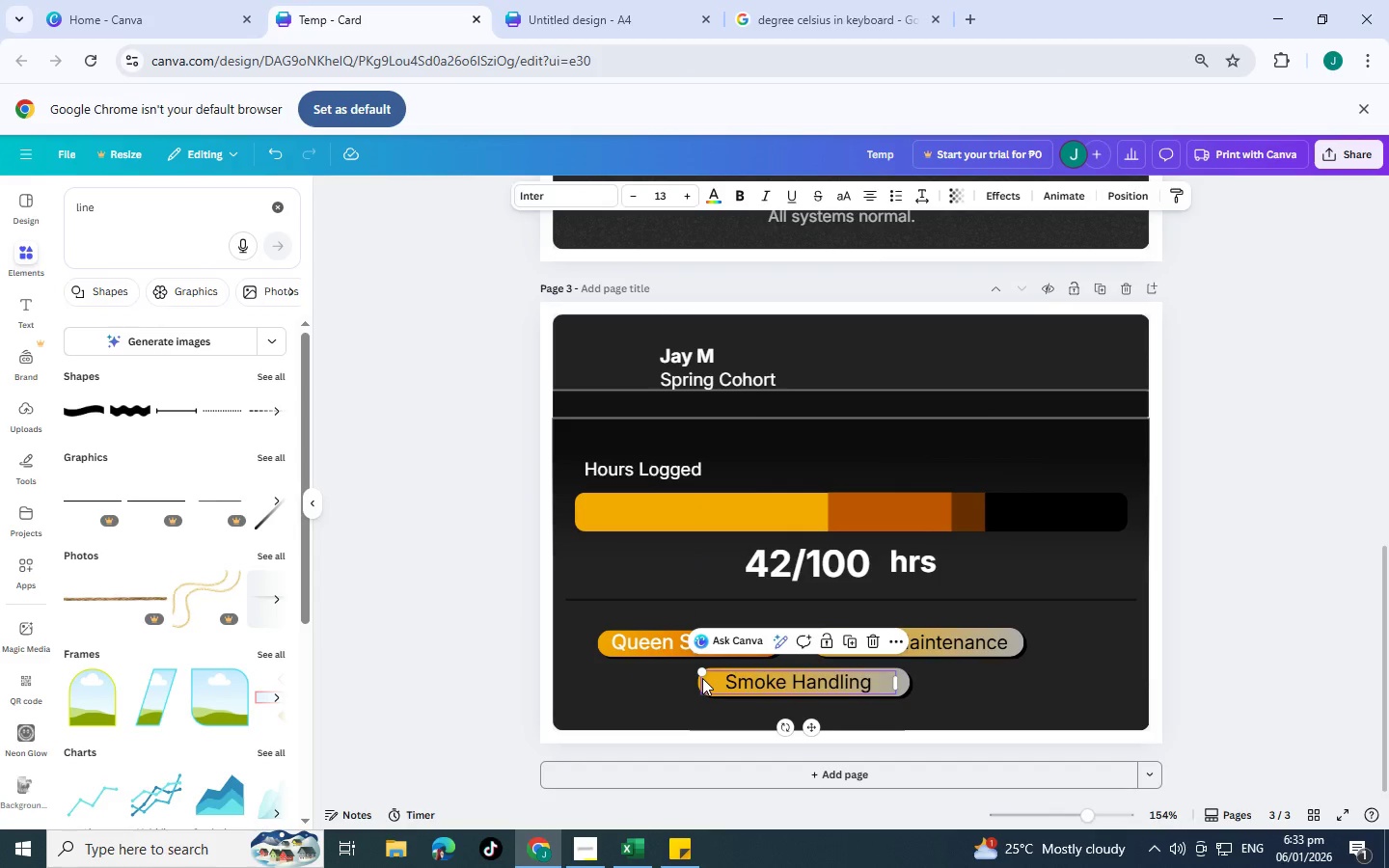 
left_click_drag(start_coordinate=[699, 674], to_coordinate=[676, 667])
 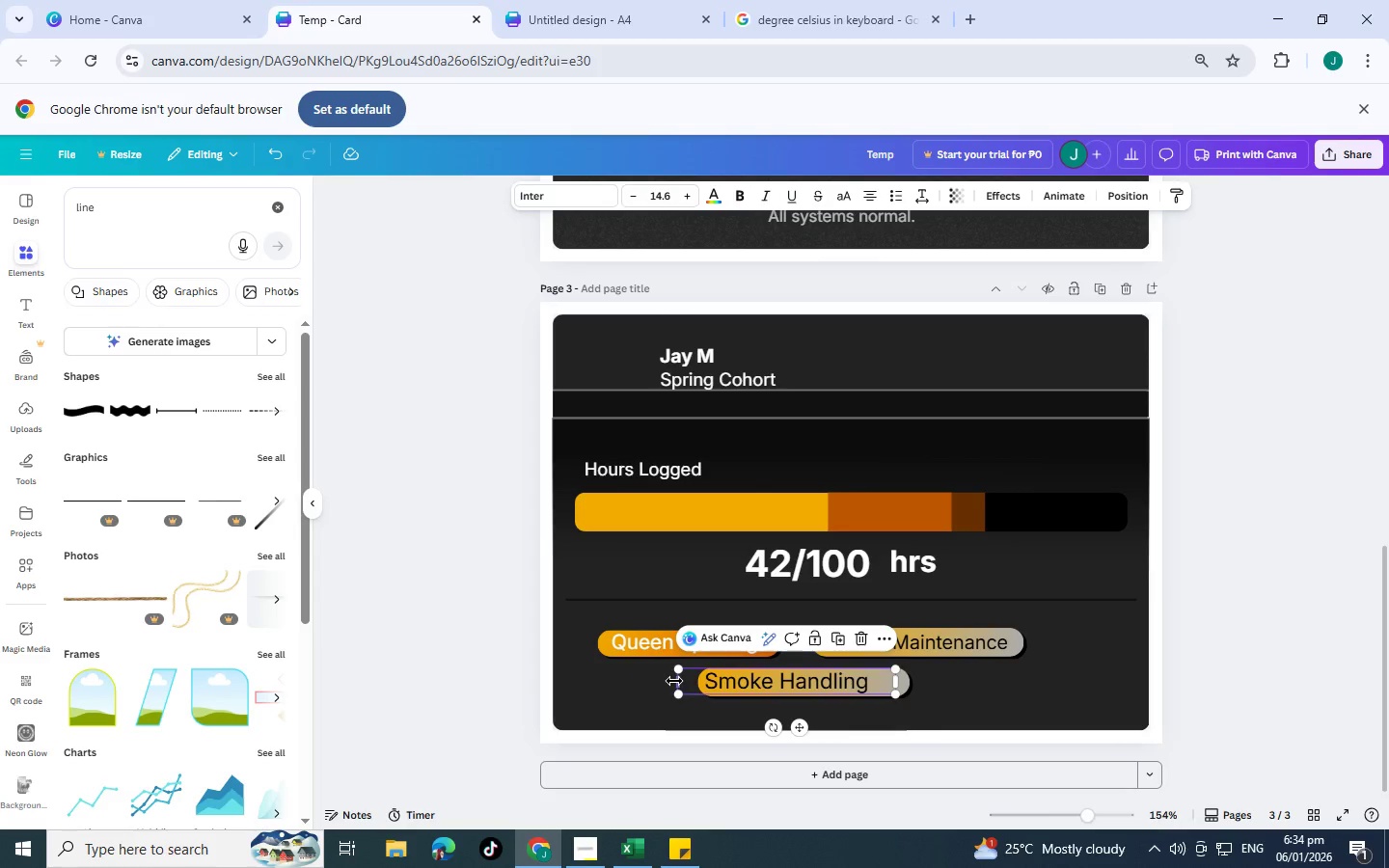 
left_click_drag(start_coordinate=[675, 681], to_coordinate=[718, 683])
 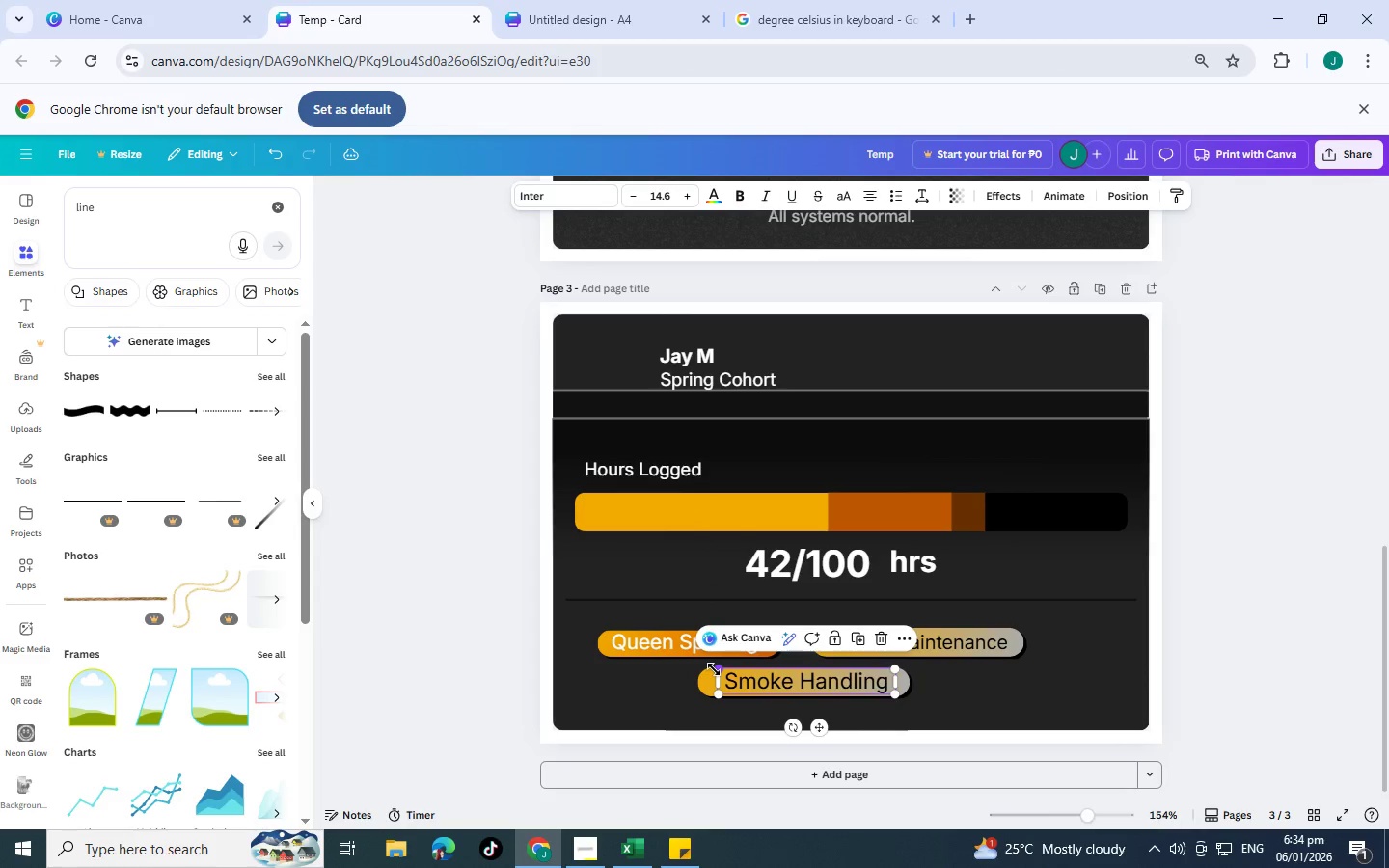 
left_click_drag(start_coordinate=[715, 668], to_coordinate=[707, 665])
 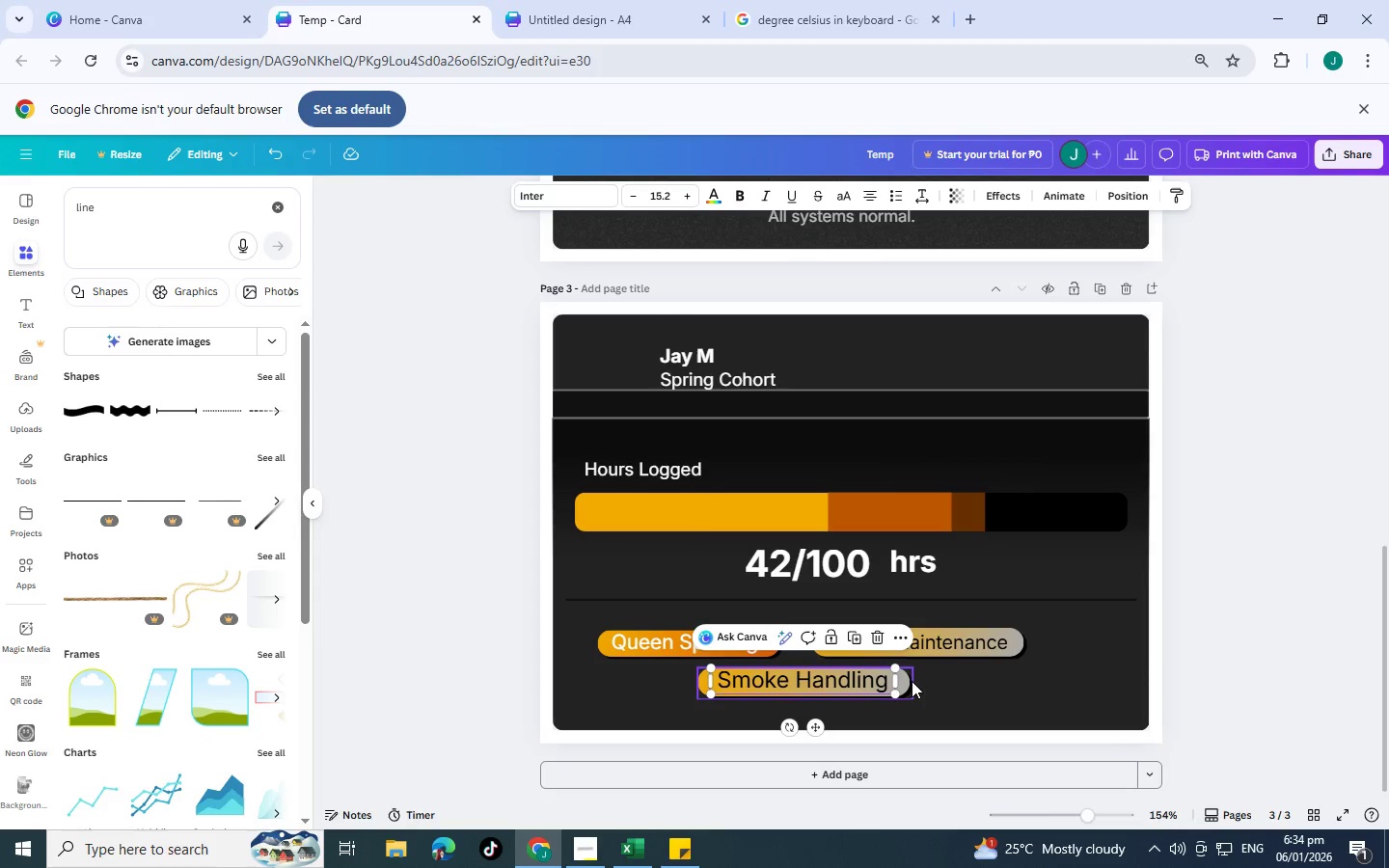 
left_click([909, 682])
 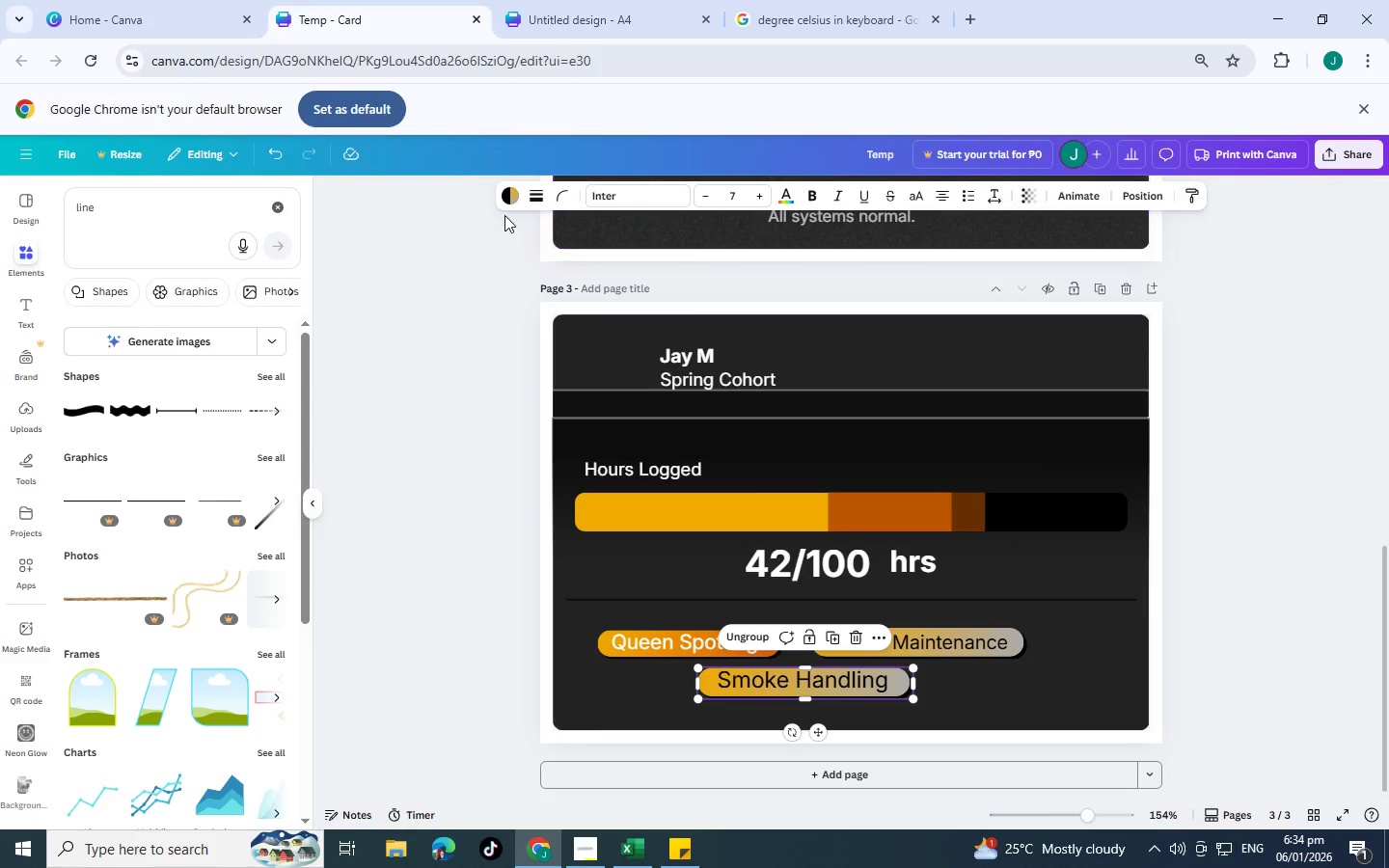 
wait(5.95)
 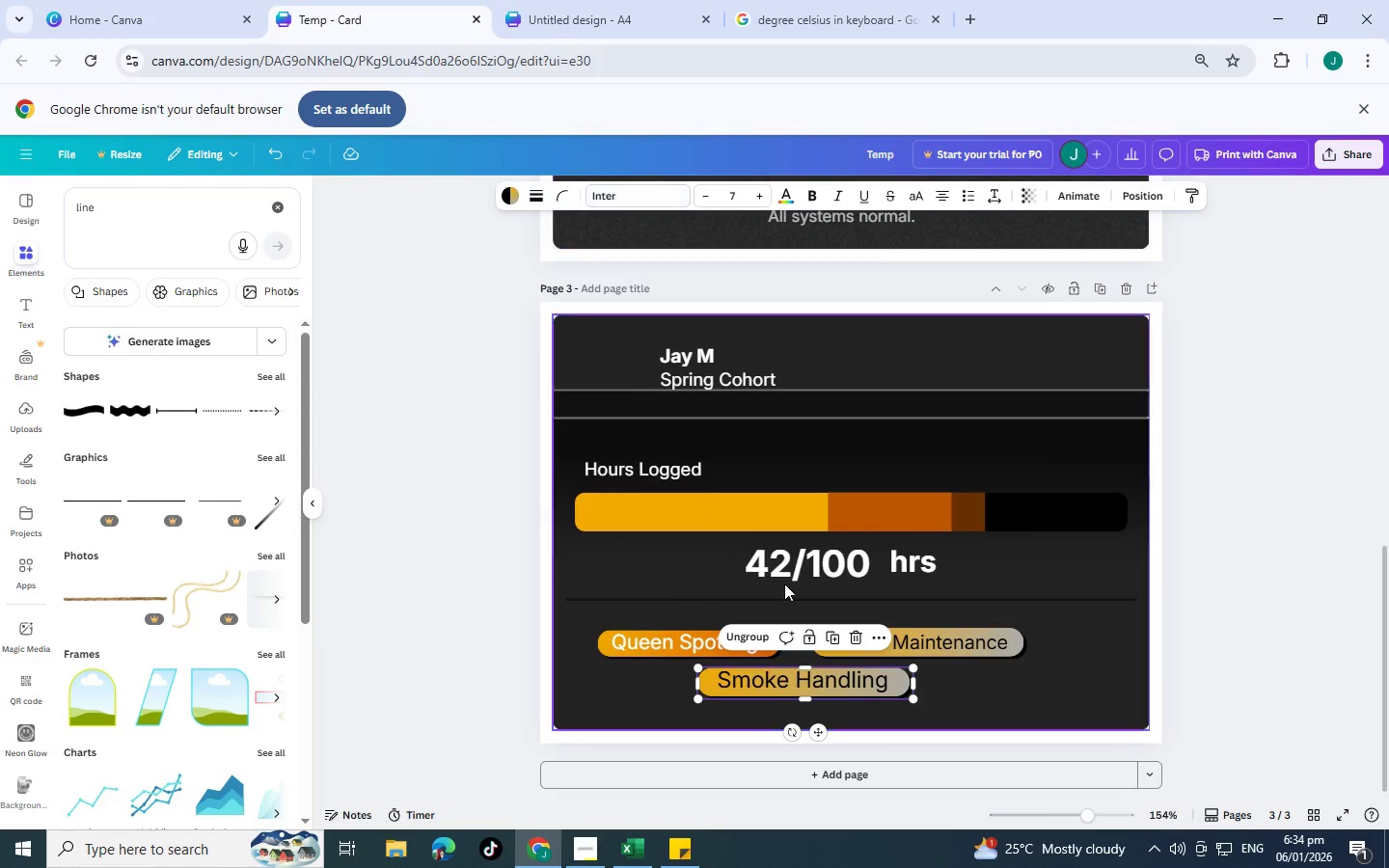 
left_click([759, 638])
 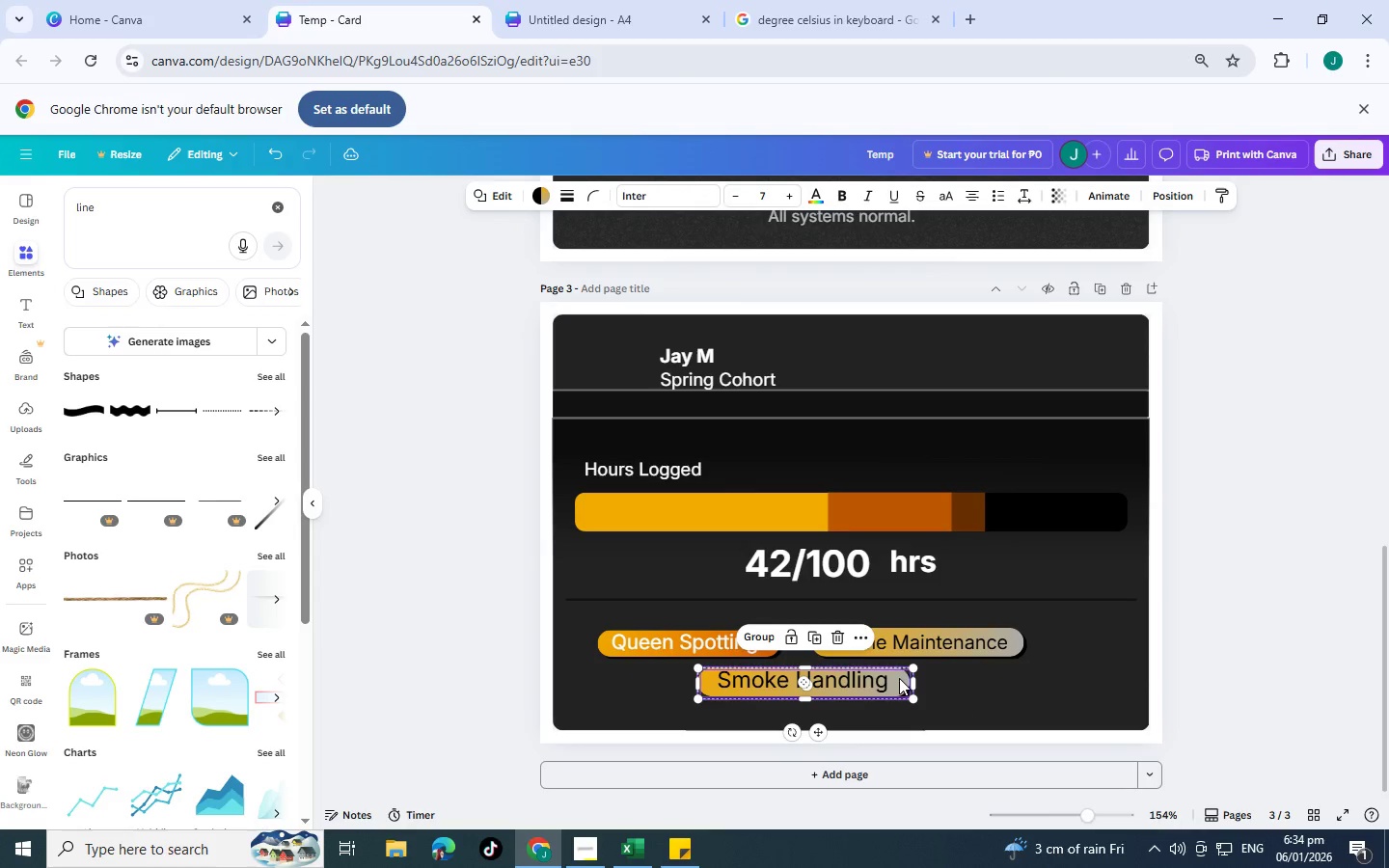 
left_click([536, 193])
 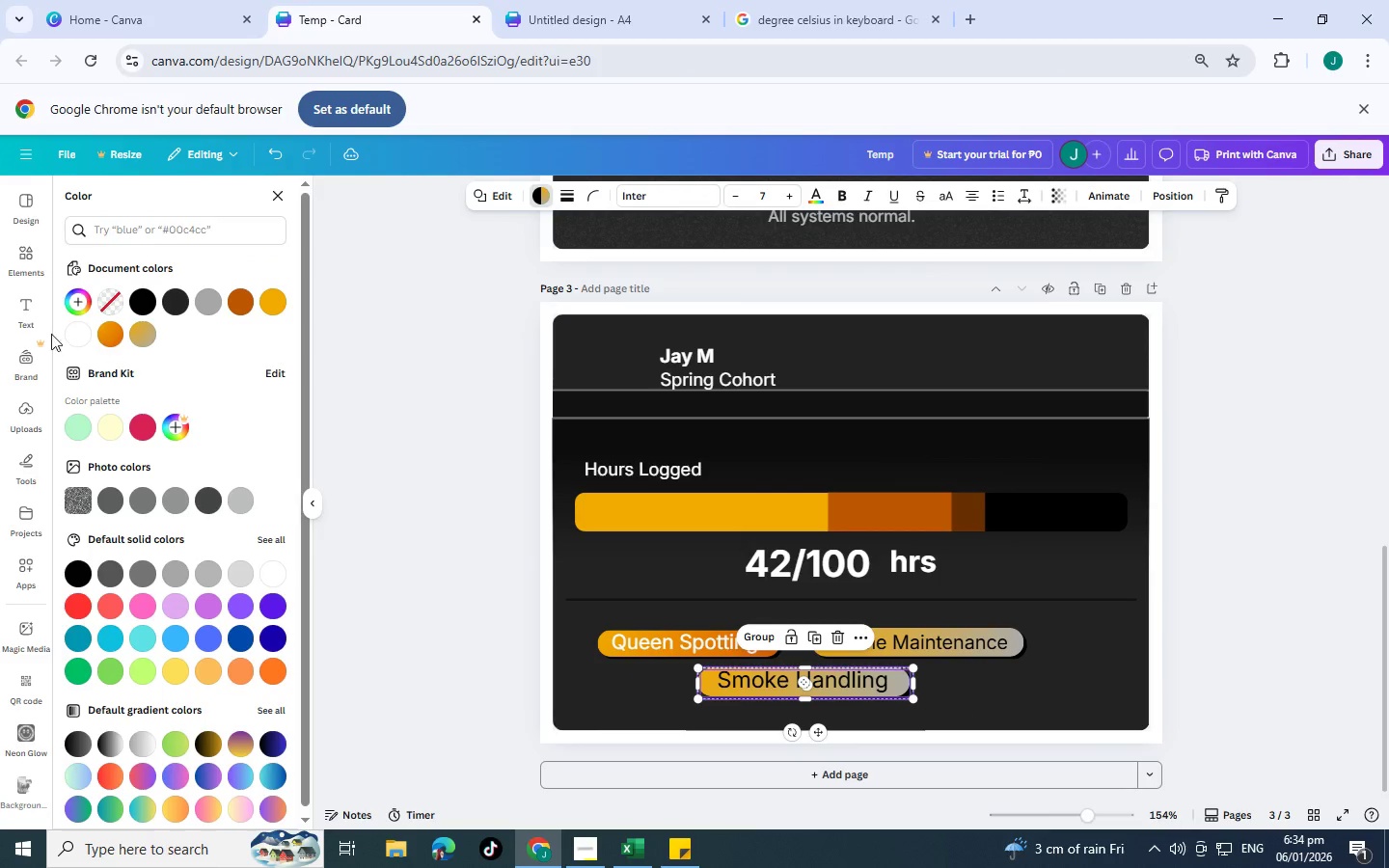 
left_click([70, 338])
 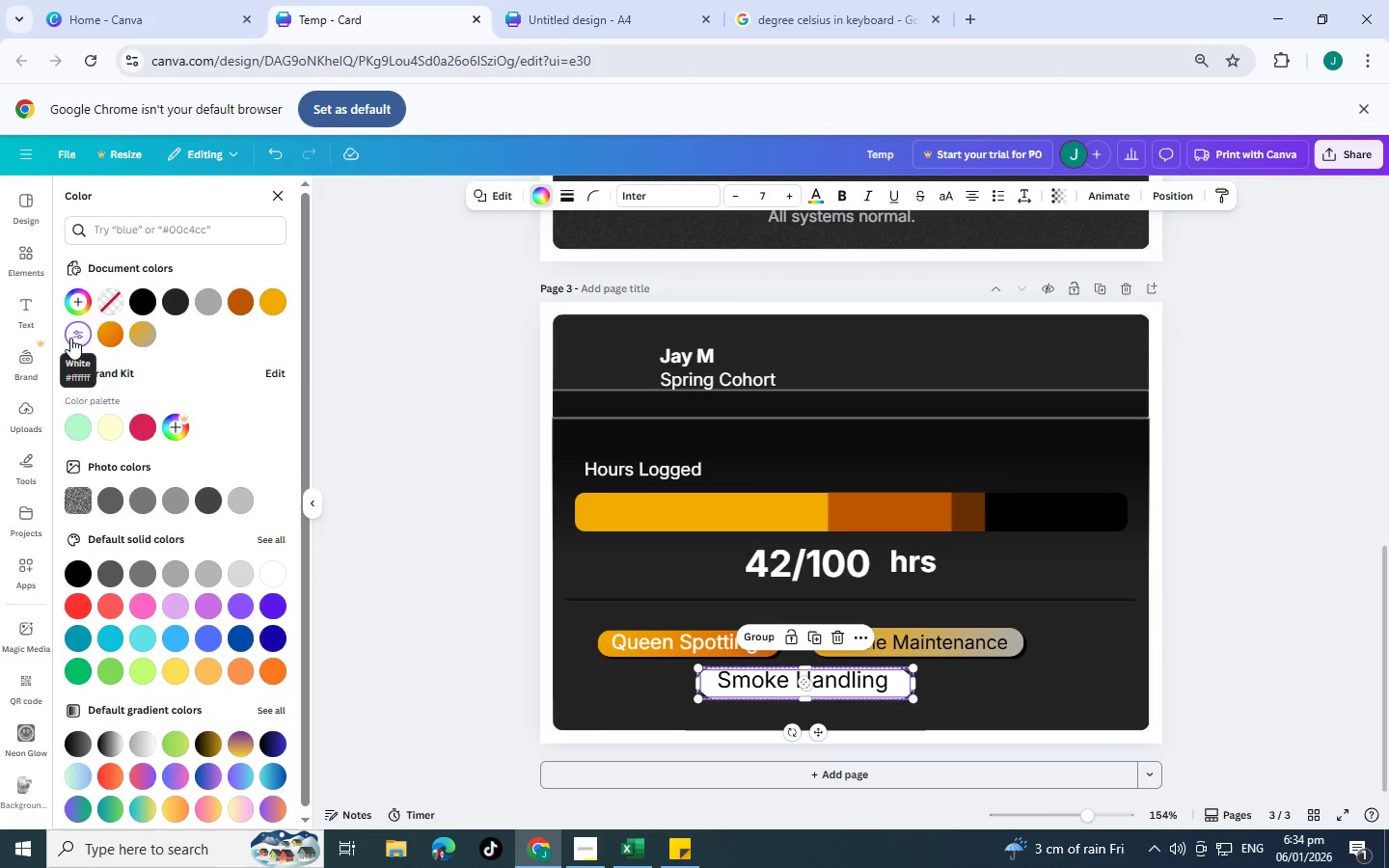 
key(Control+Z)
 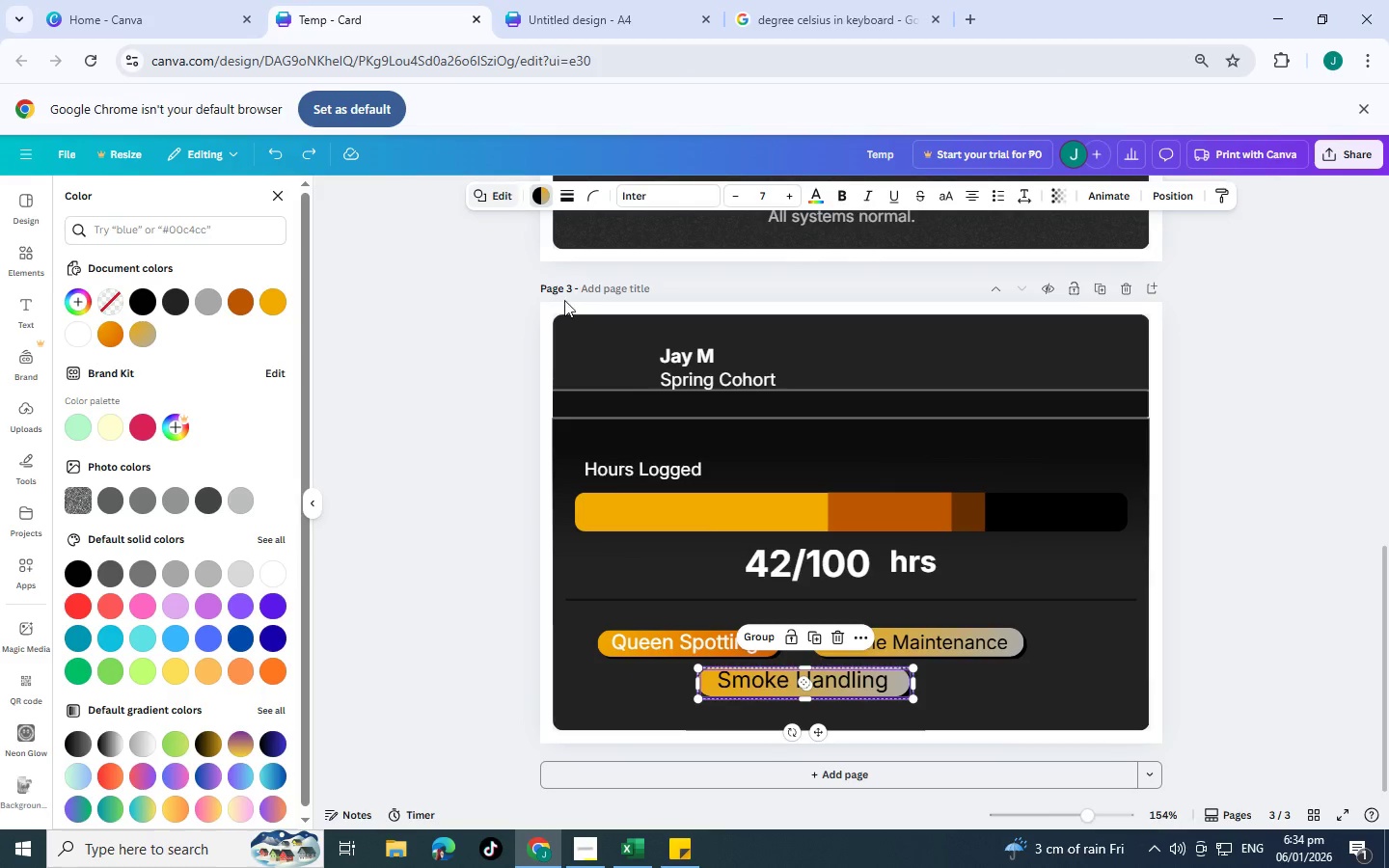 
left_click([634, 674])
 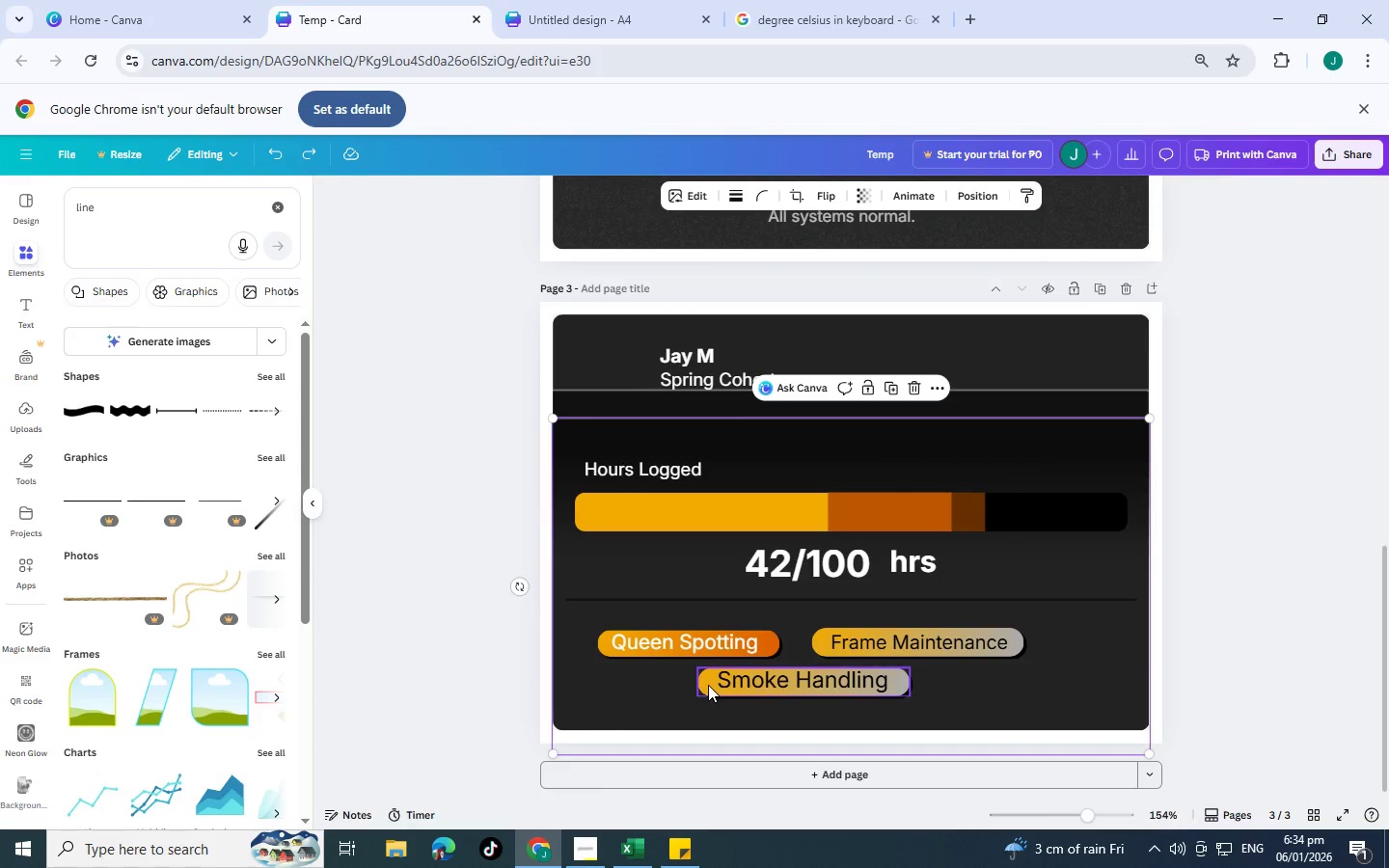 
left_click([708, 685])
 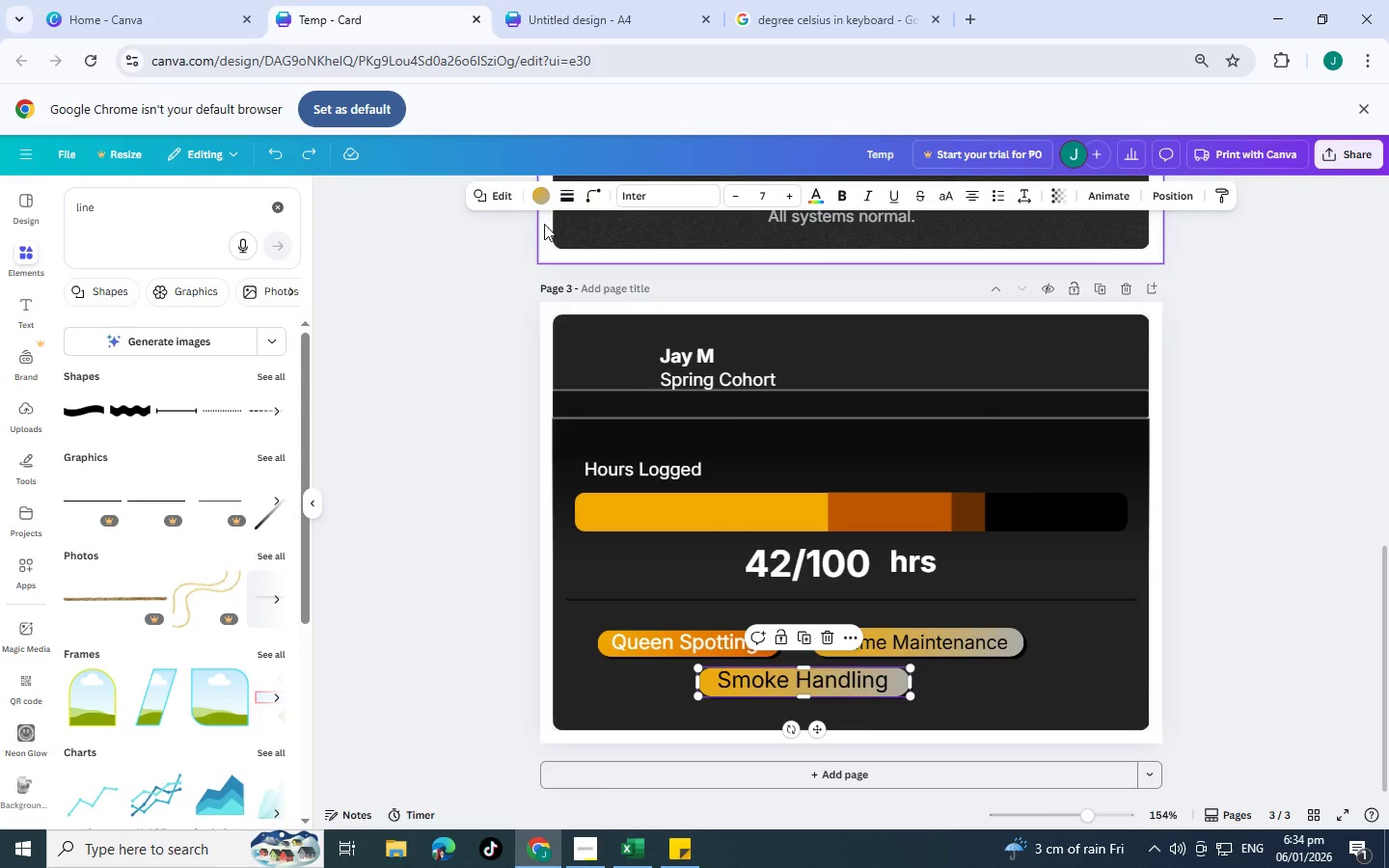 
left_click([540, 204])
 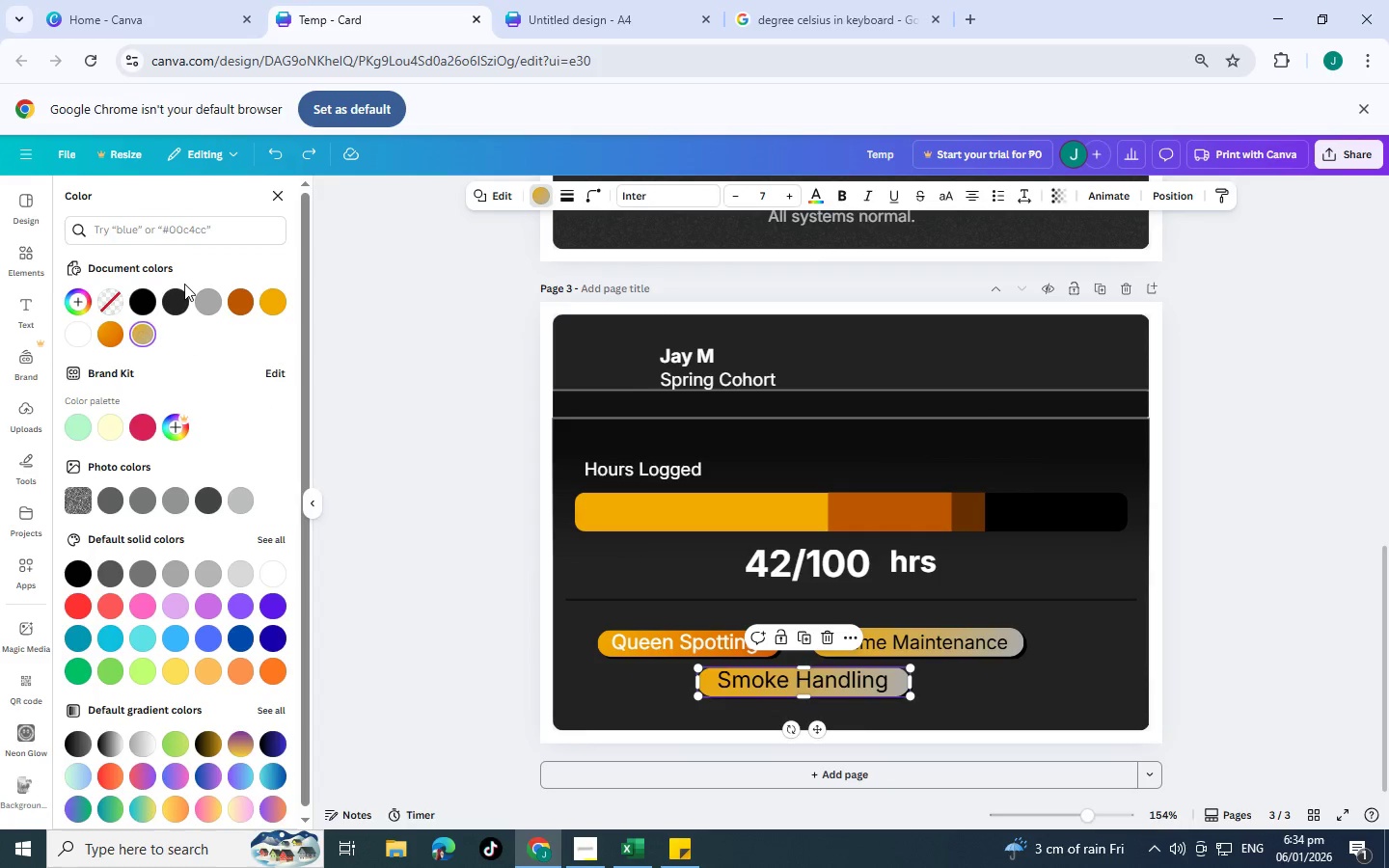 
left_click([215, 307])
 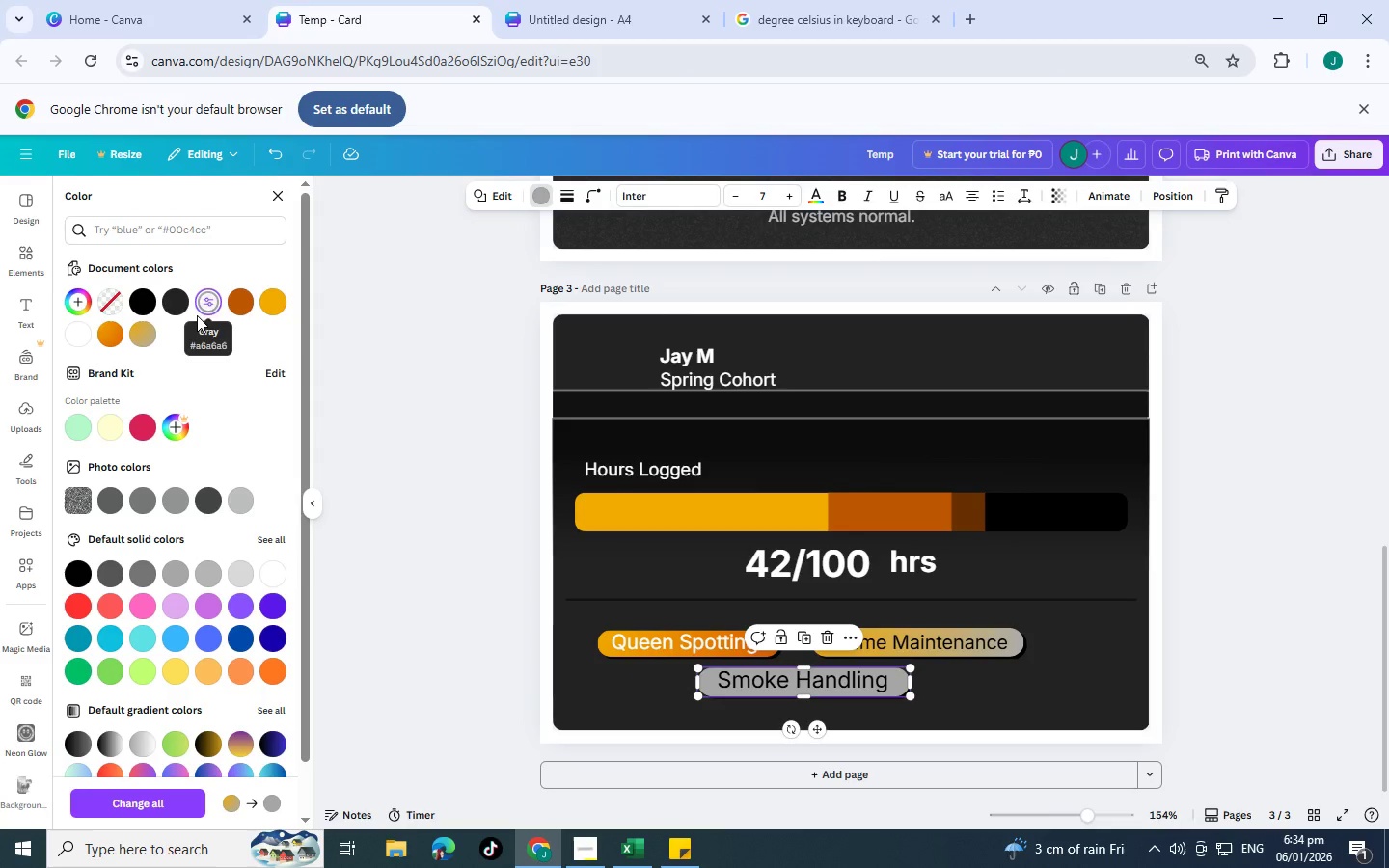 
double_click([201, 302])
 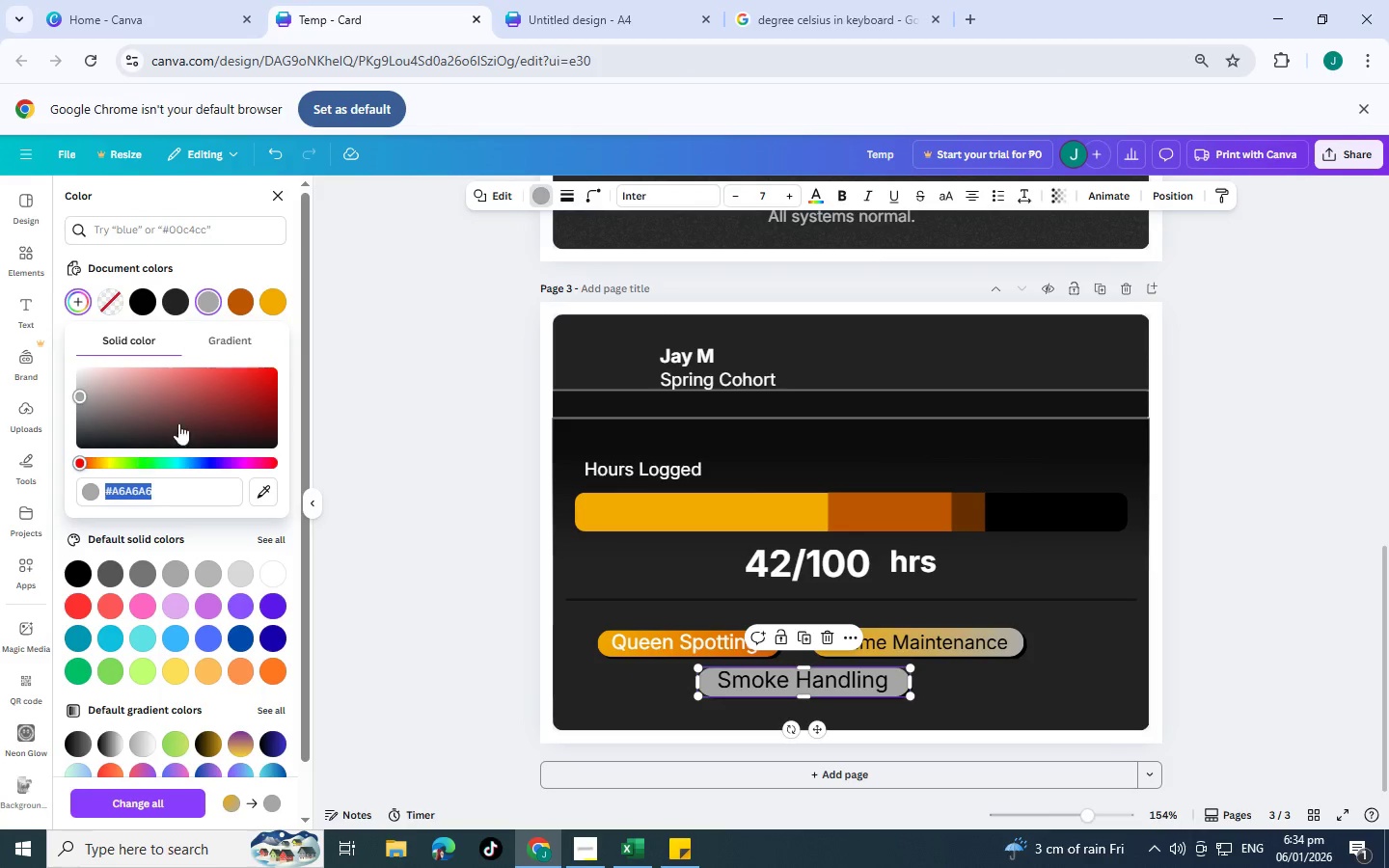 
left_click([220, 334])
 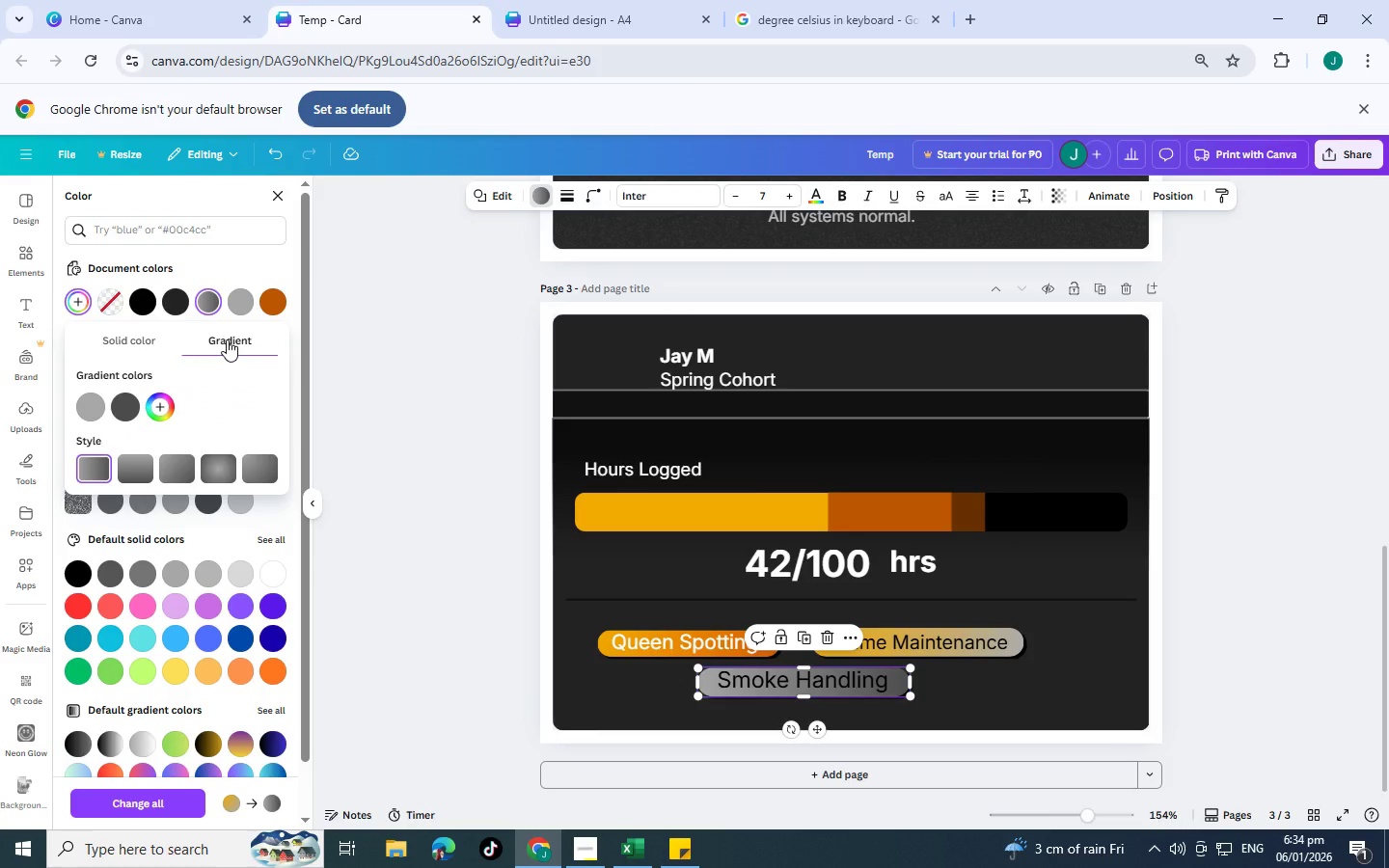 
wait(6.52)
 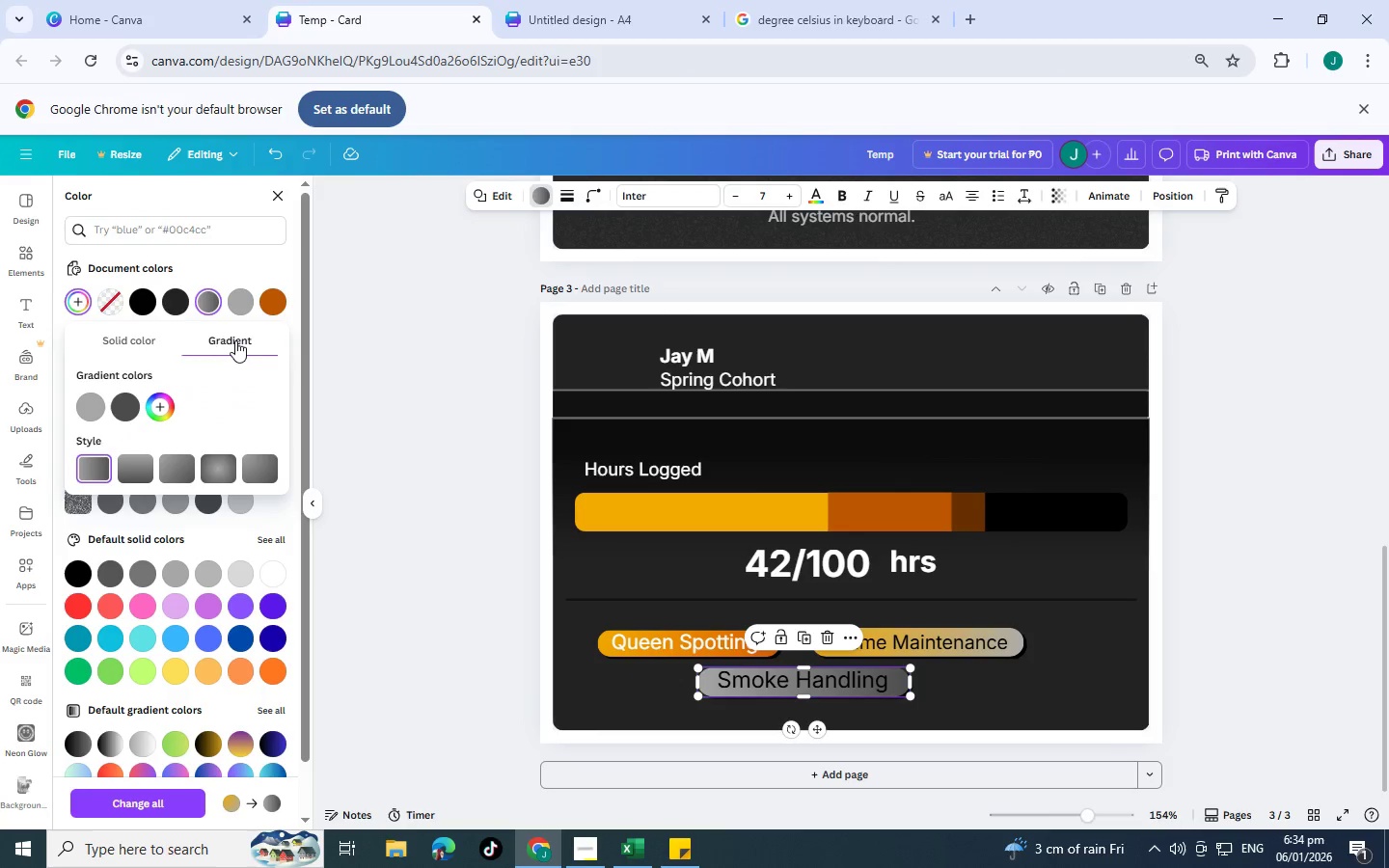 
left_click([133, 465])
 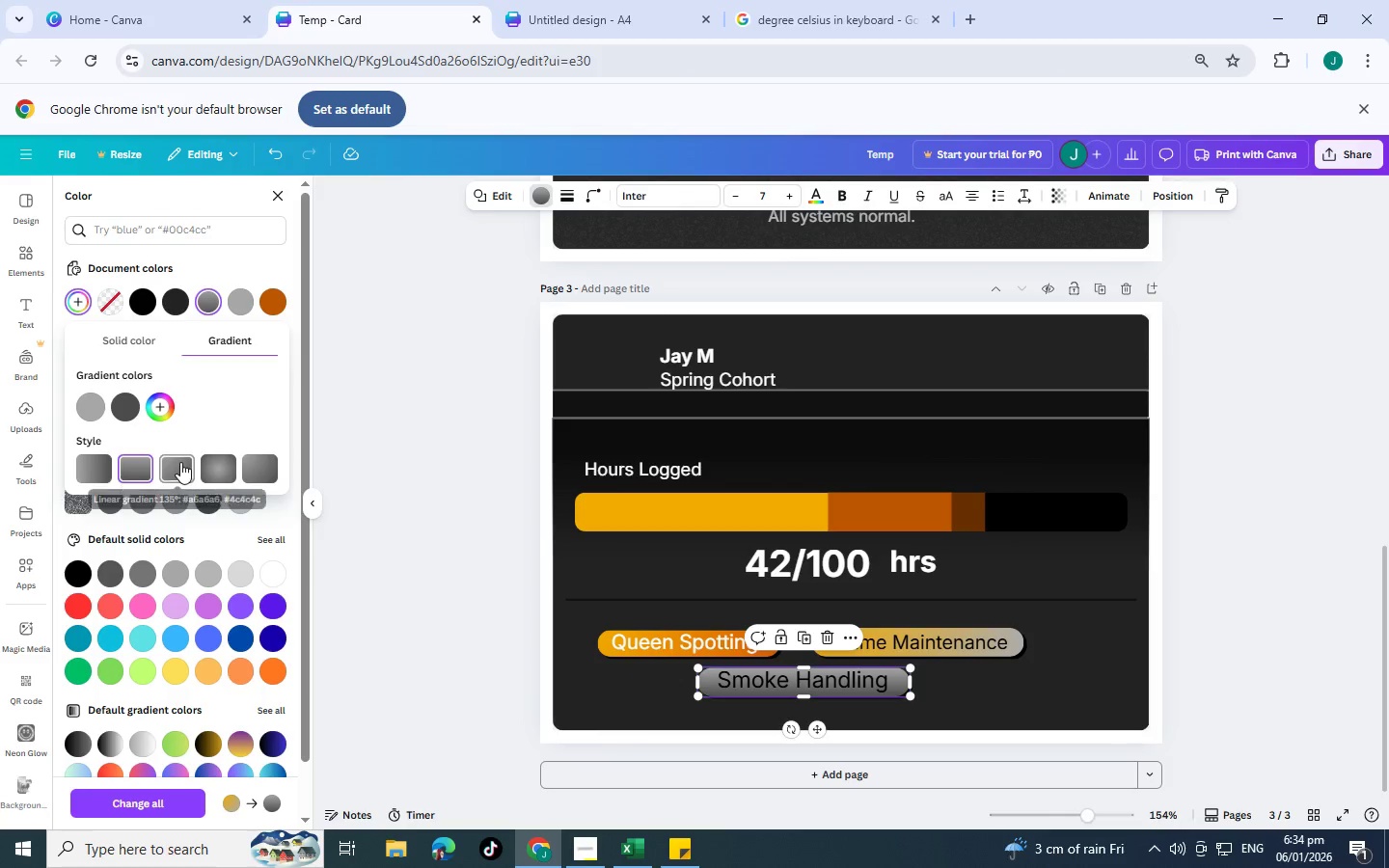 
left_click([180, 462])
 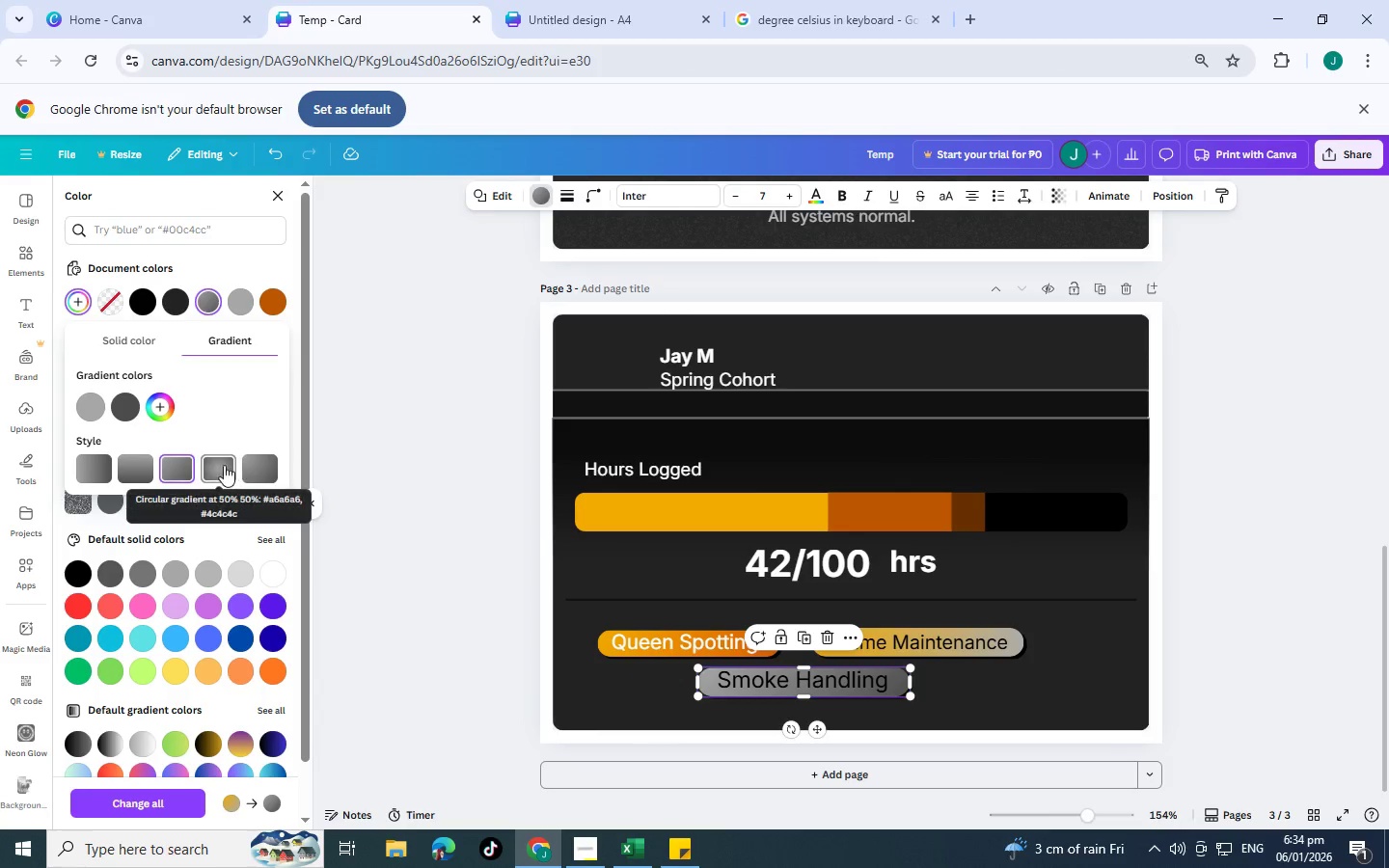 
left_click([214, 465])
 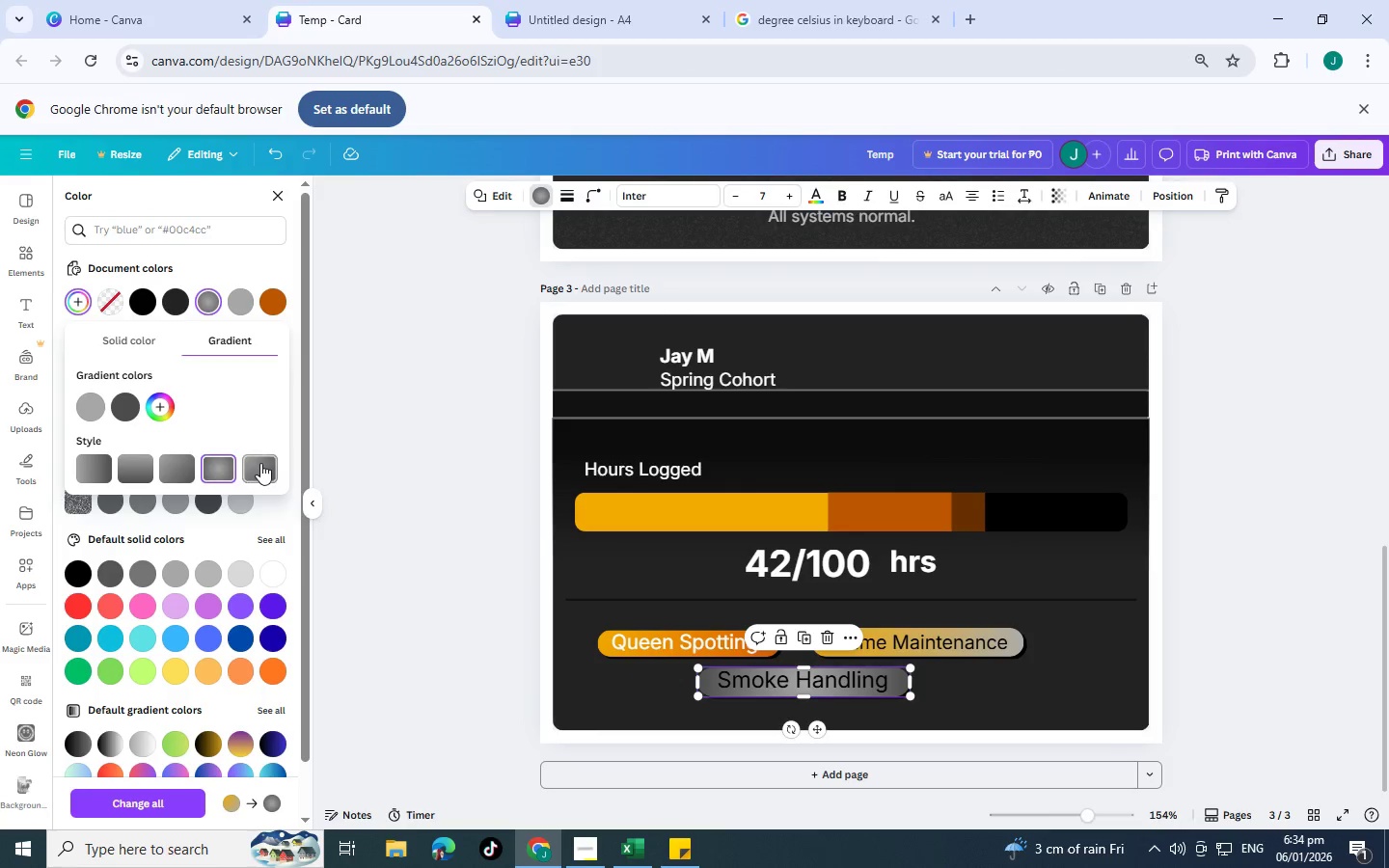 
left_click([260, 463])
 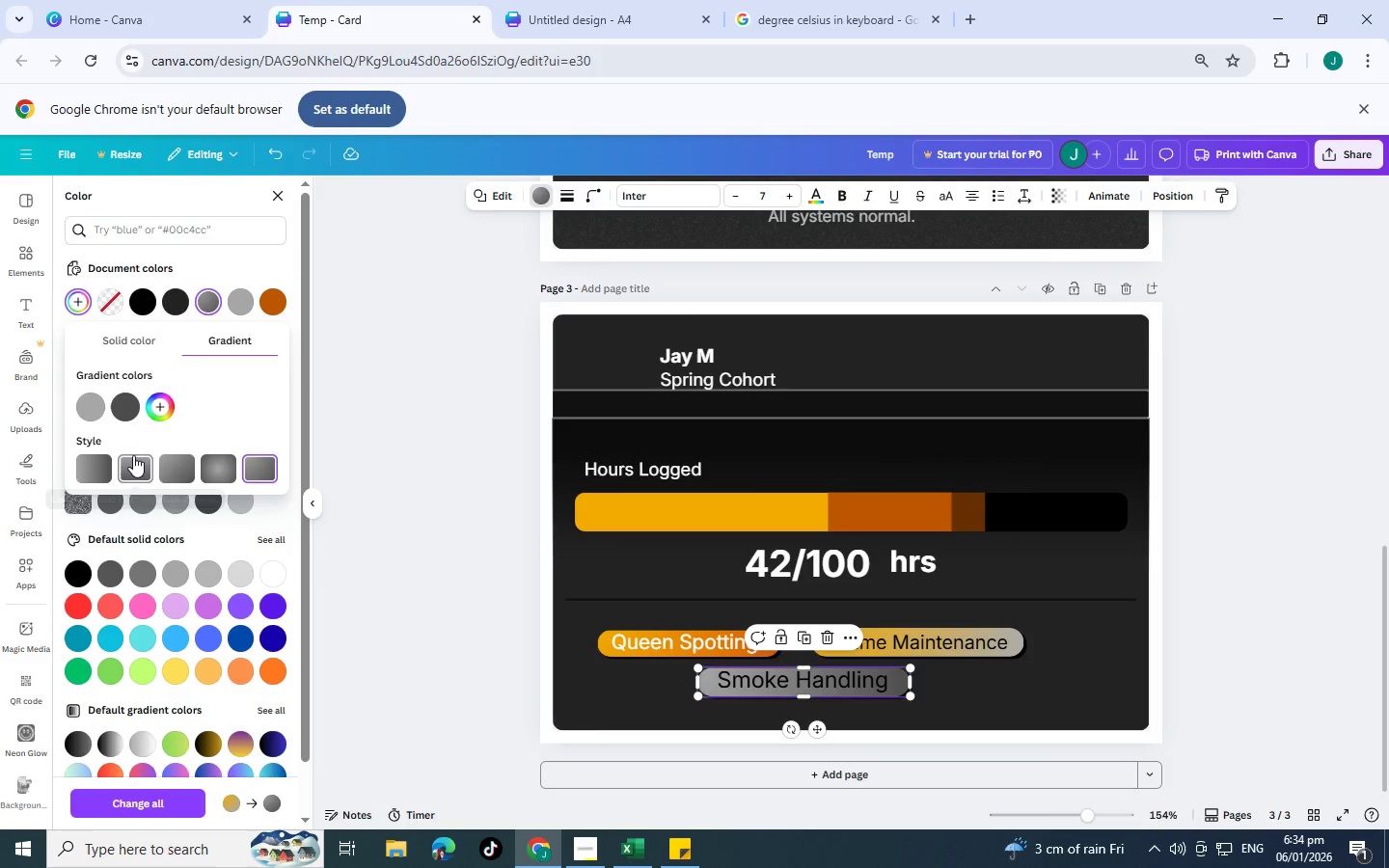 
double_click([86, 457])
 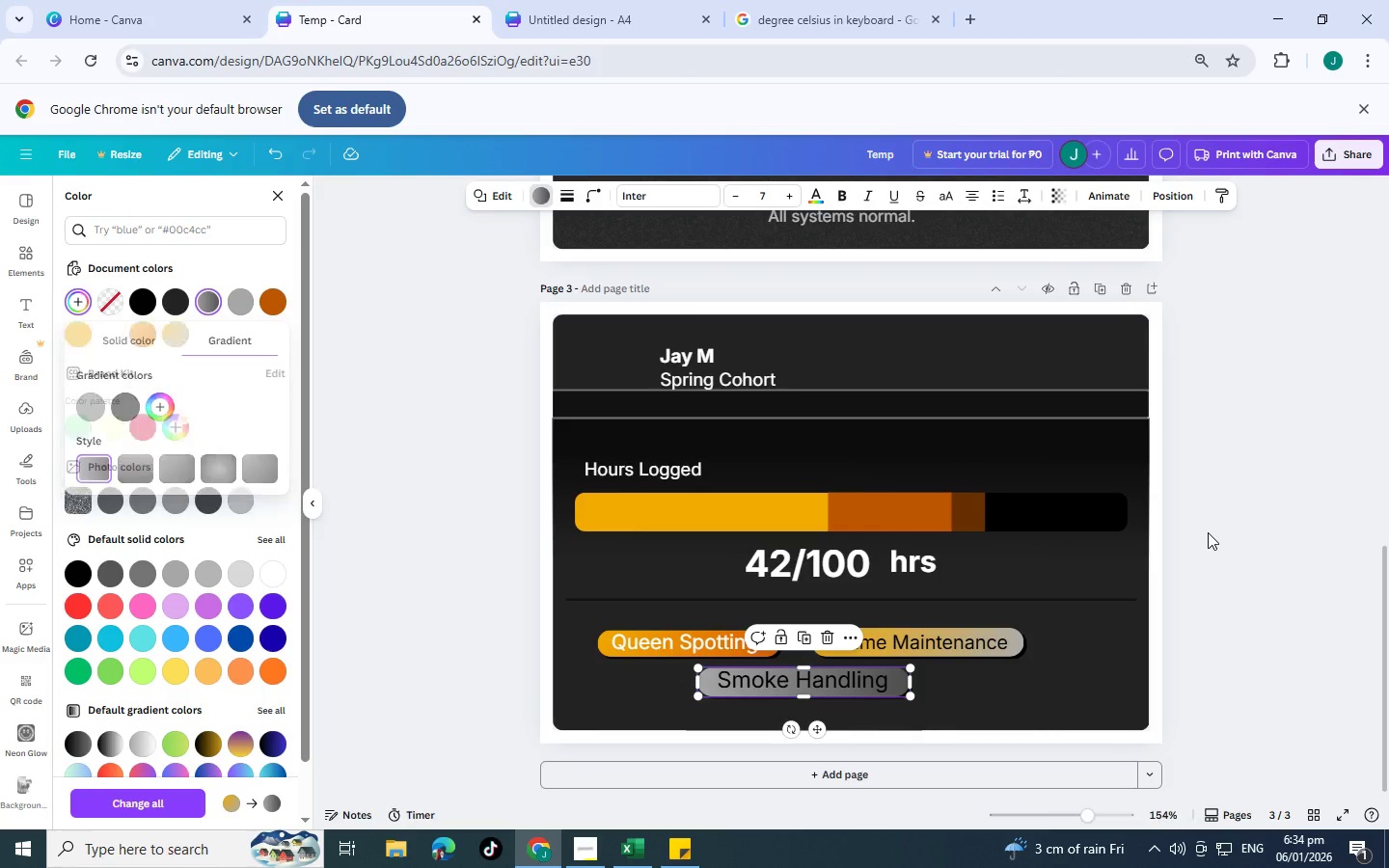 
double_click([1212, 520])
 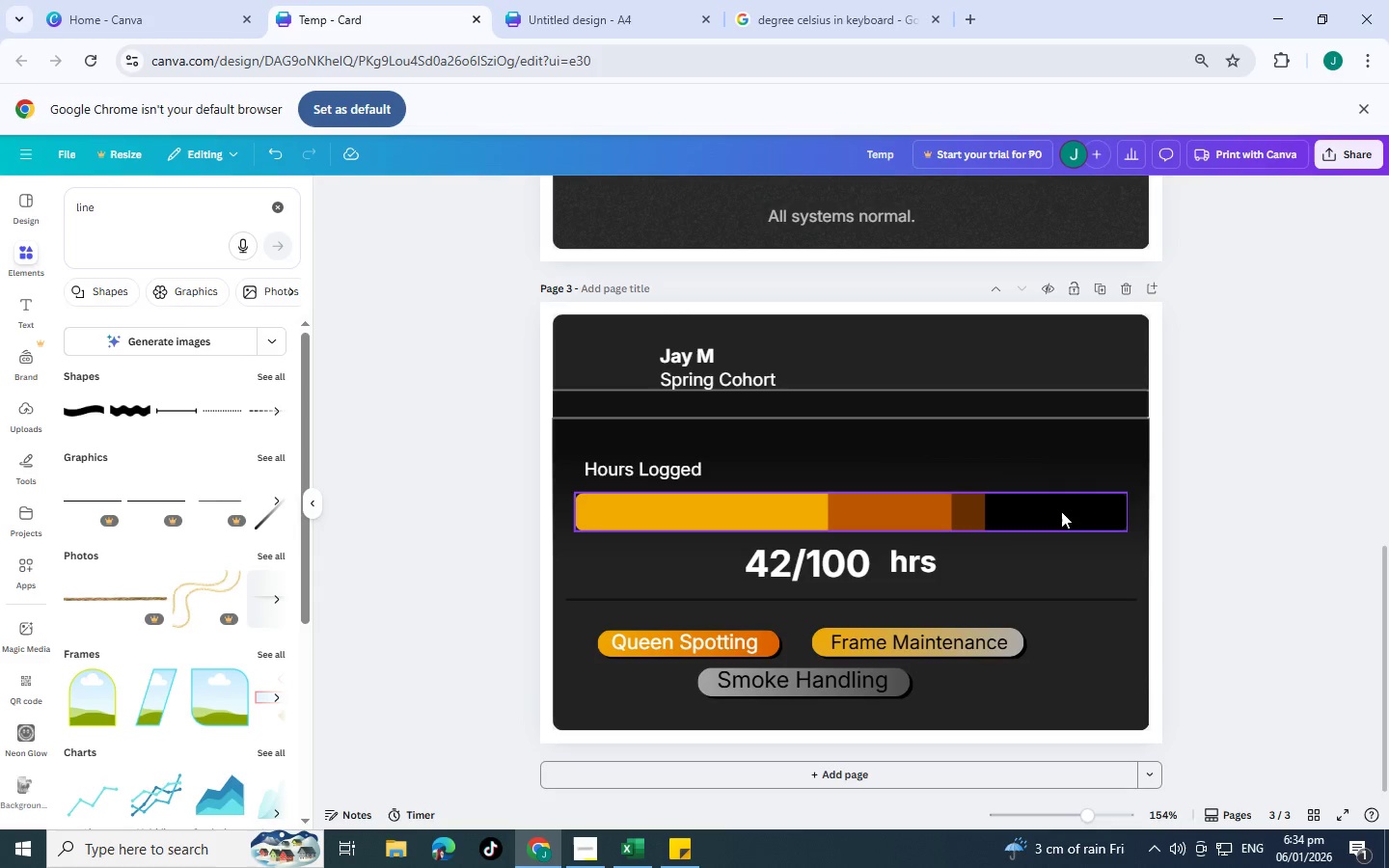 
wait(5.31)
 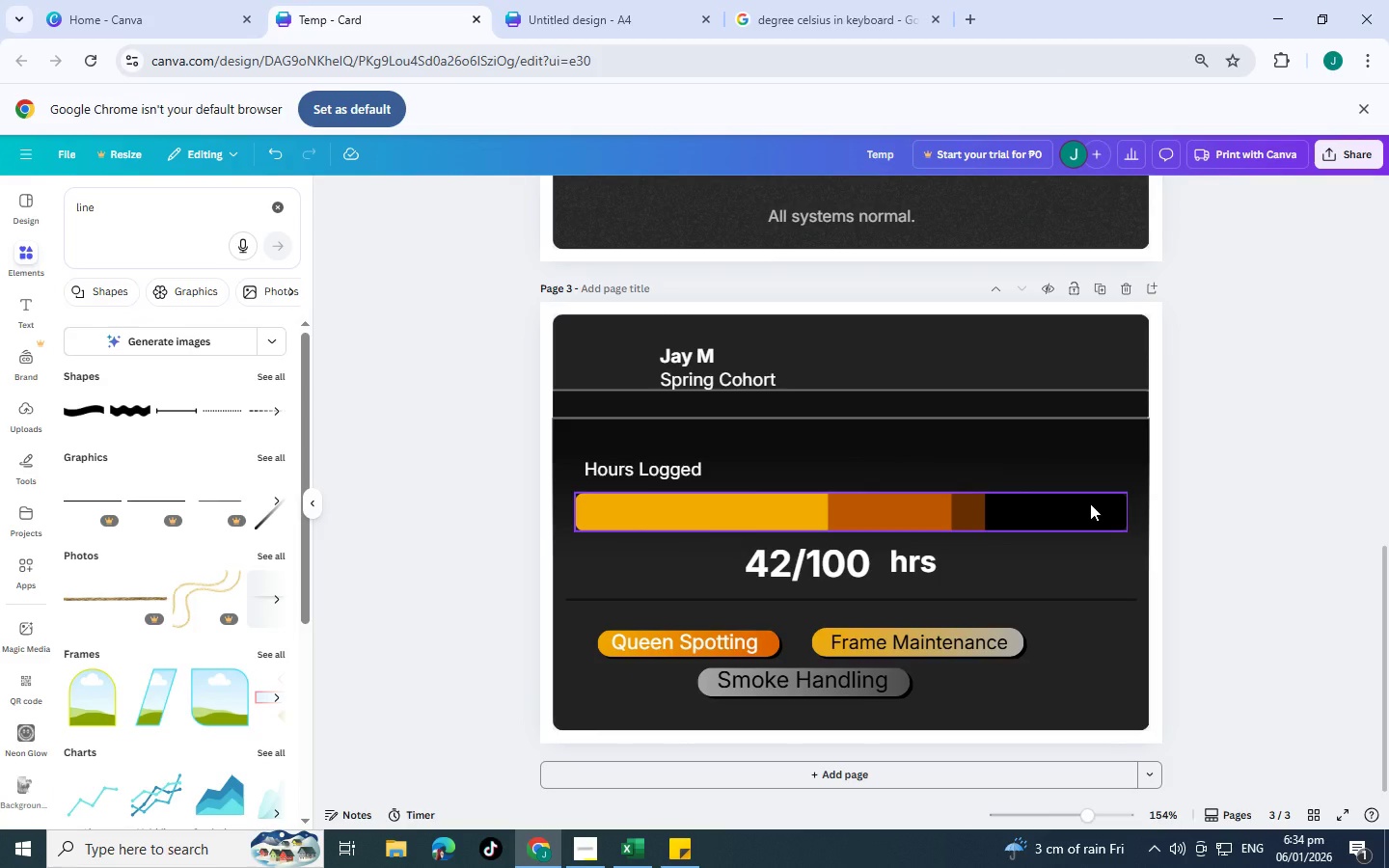 
left_click_drag(start_coordinate=[830, 558], to_coordinate=[842, 553])
 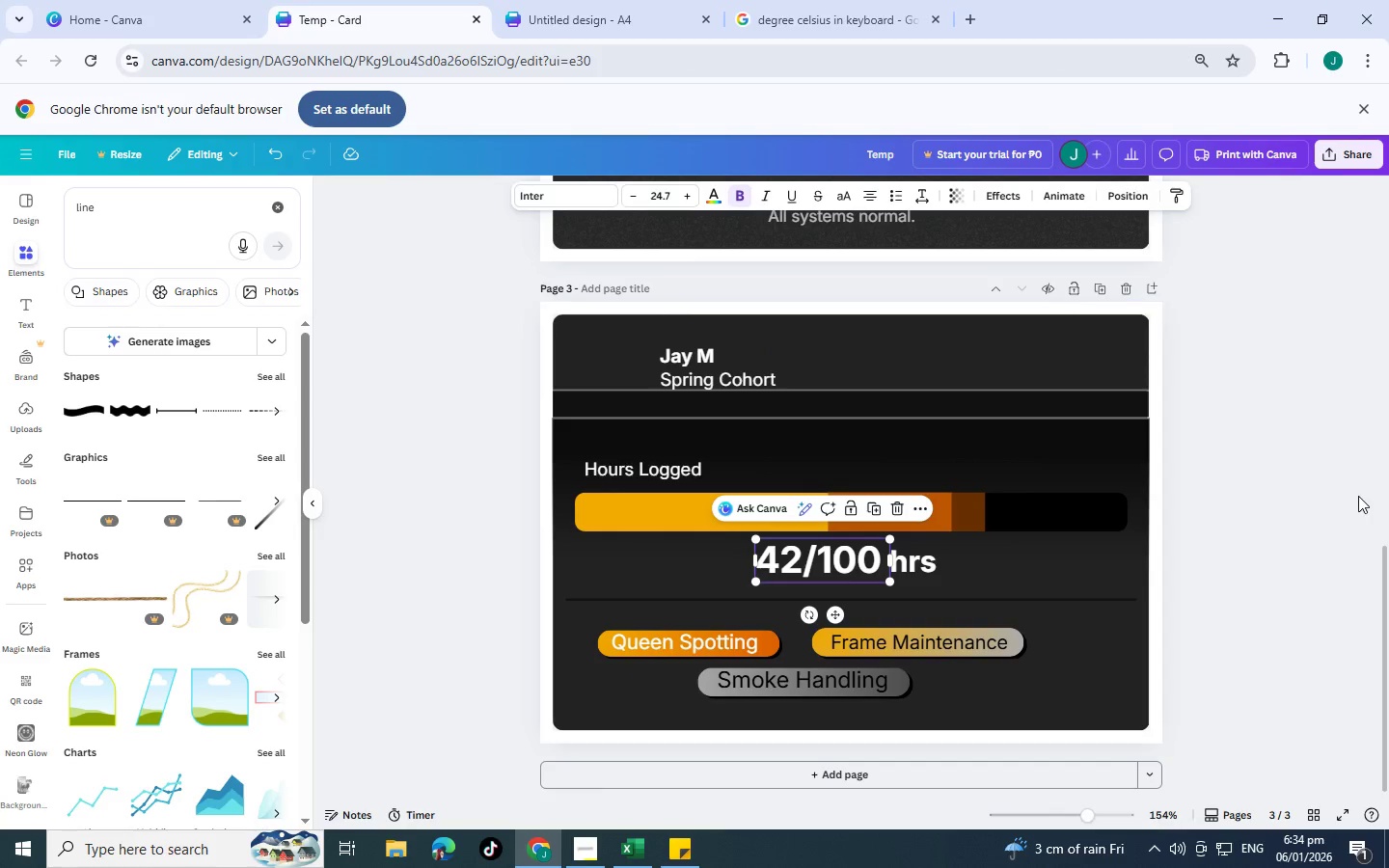 
left_click([1358, 496])
 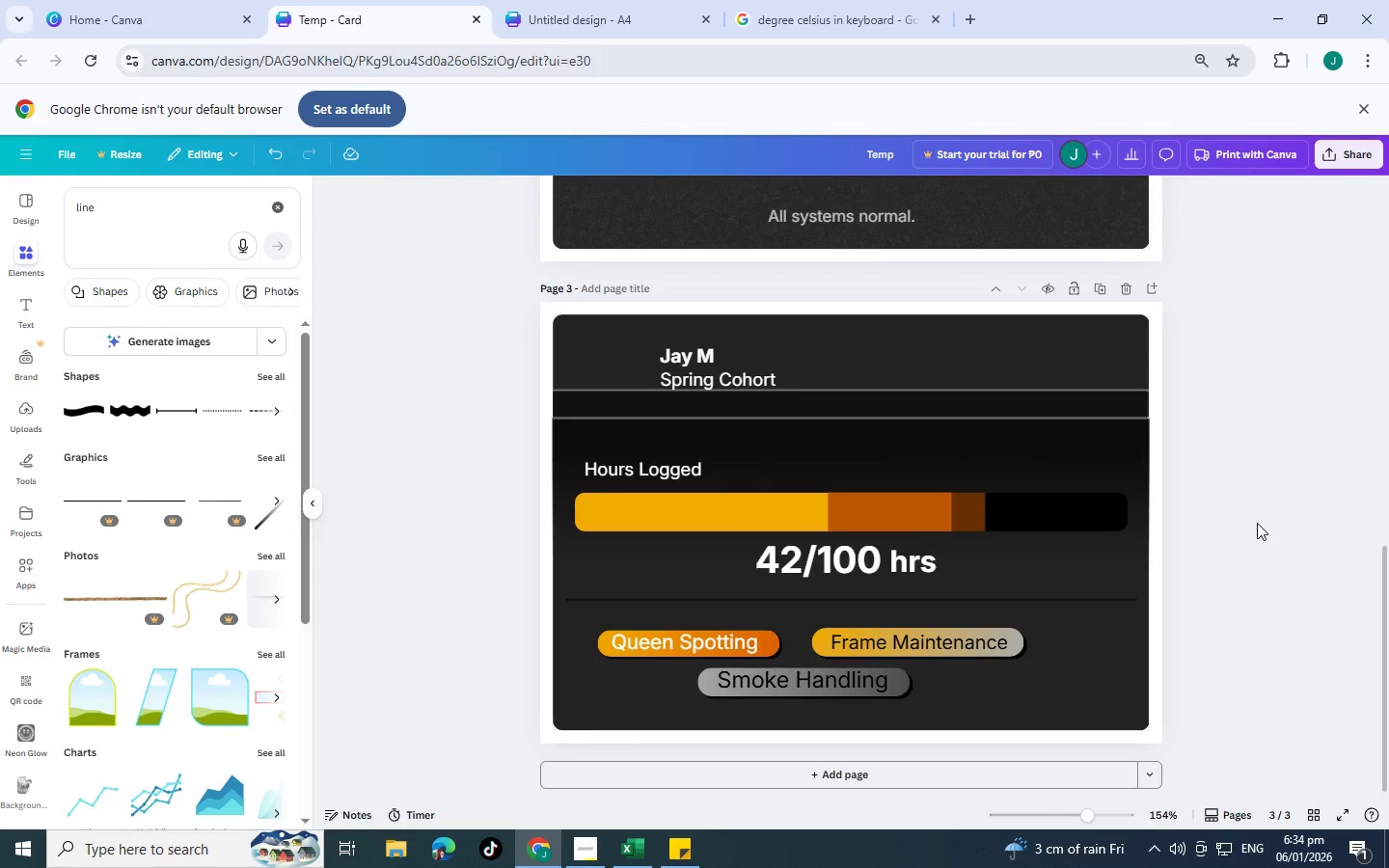 
left_click([1257, 523])
 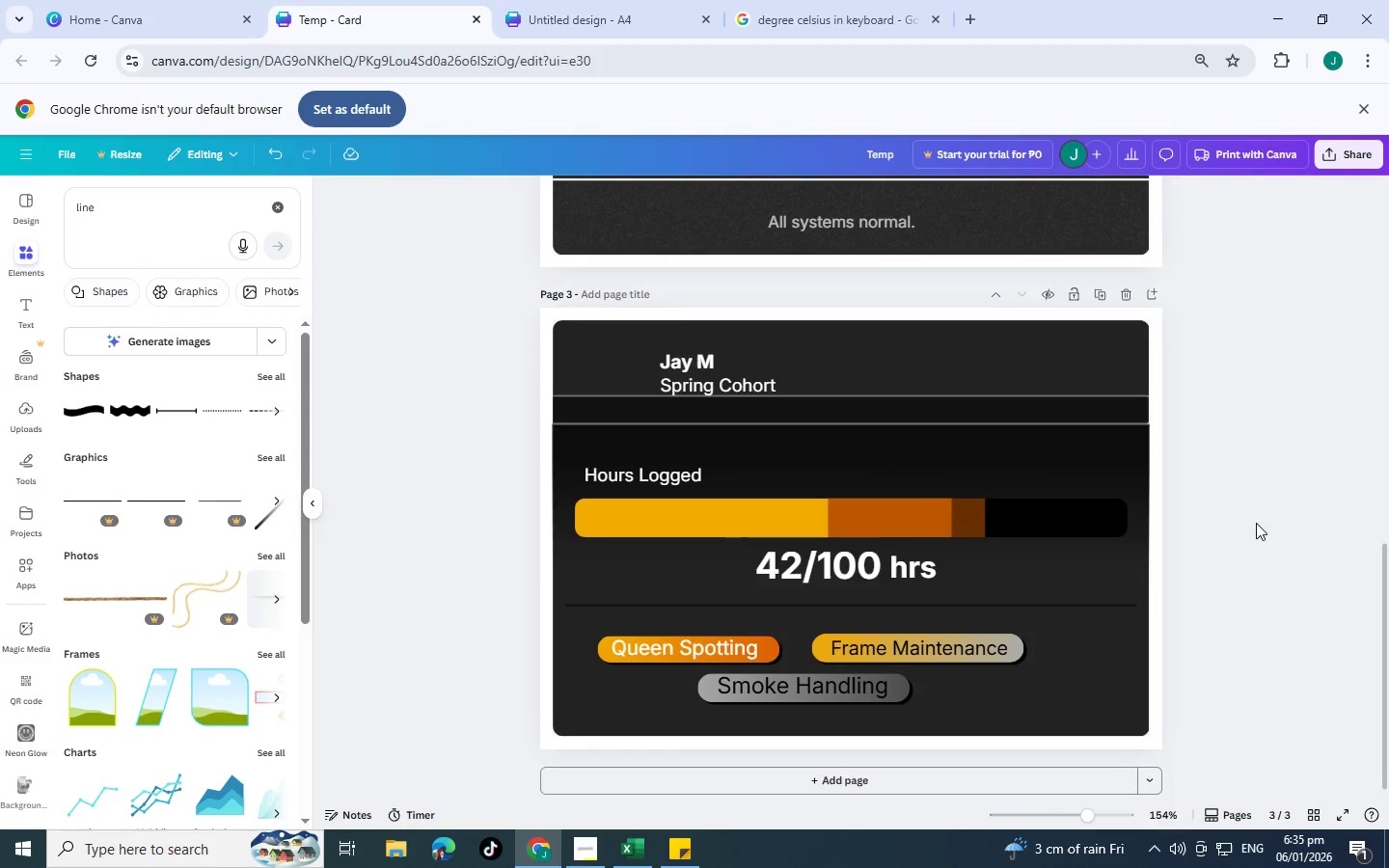 
scroll: coordinate [989, 551], scroll_direction: up, amount: 2.0
 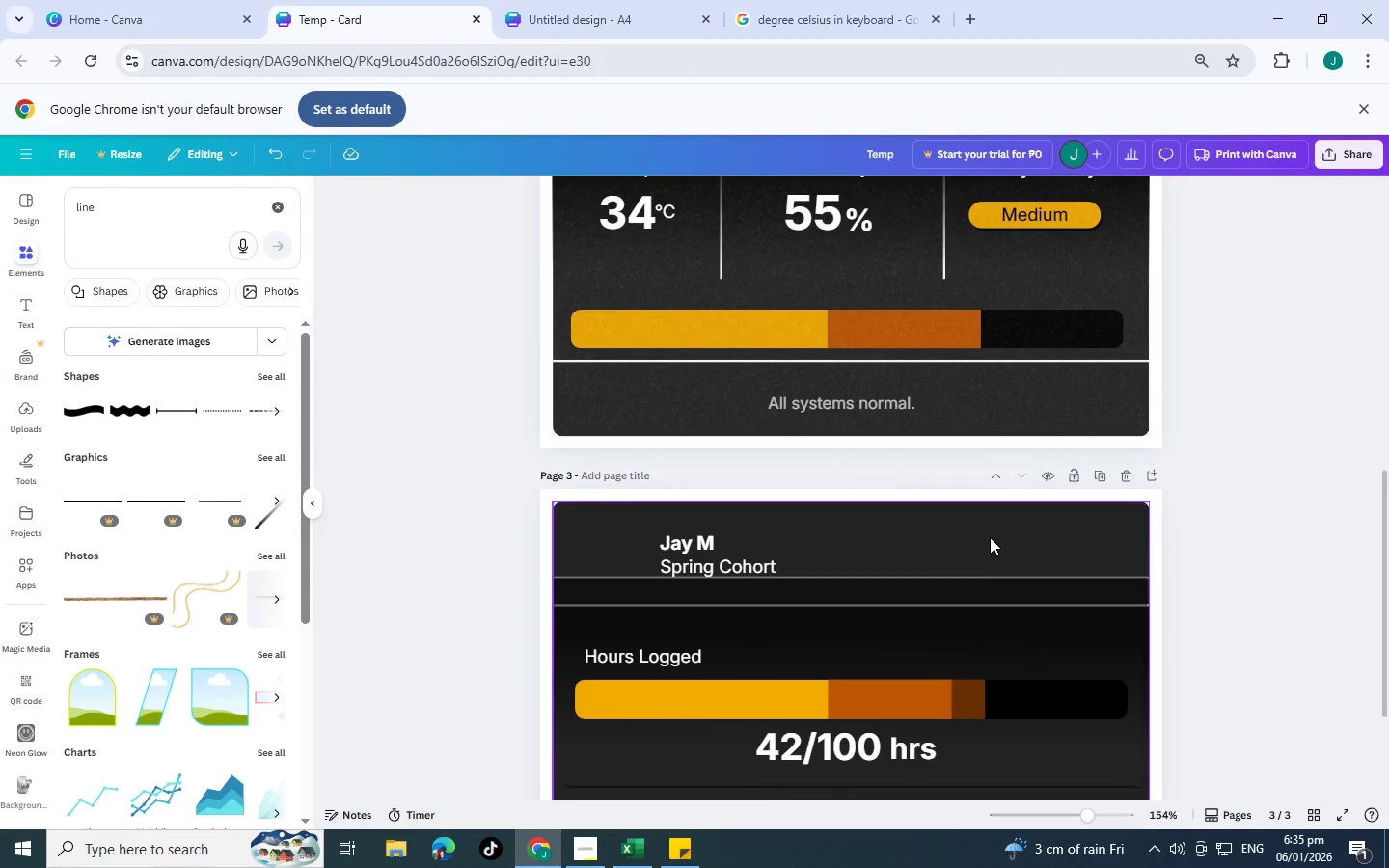 
scroll: coordinate [990, 537], scroll_direction: down, amount: 2.0
 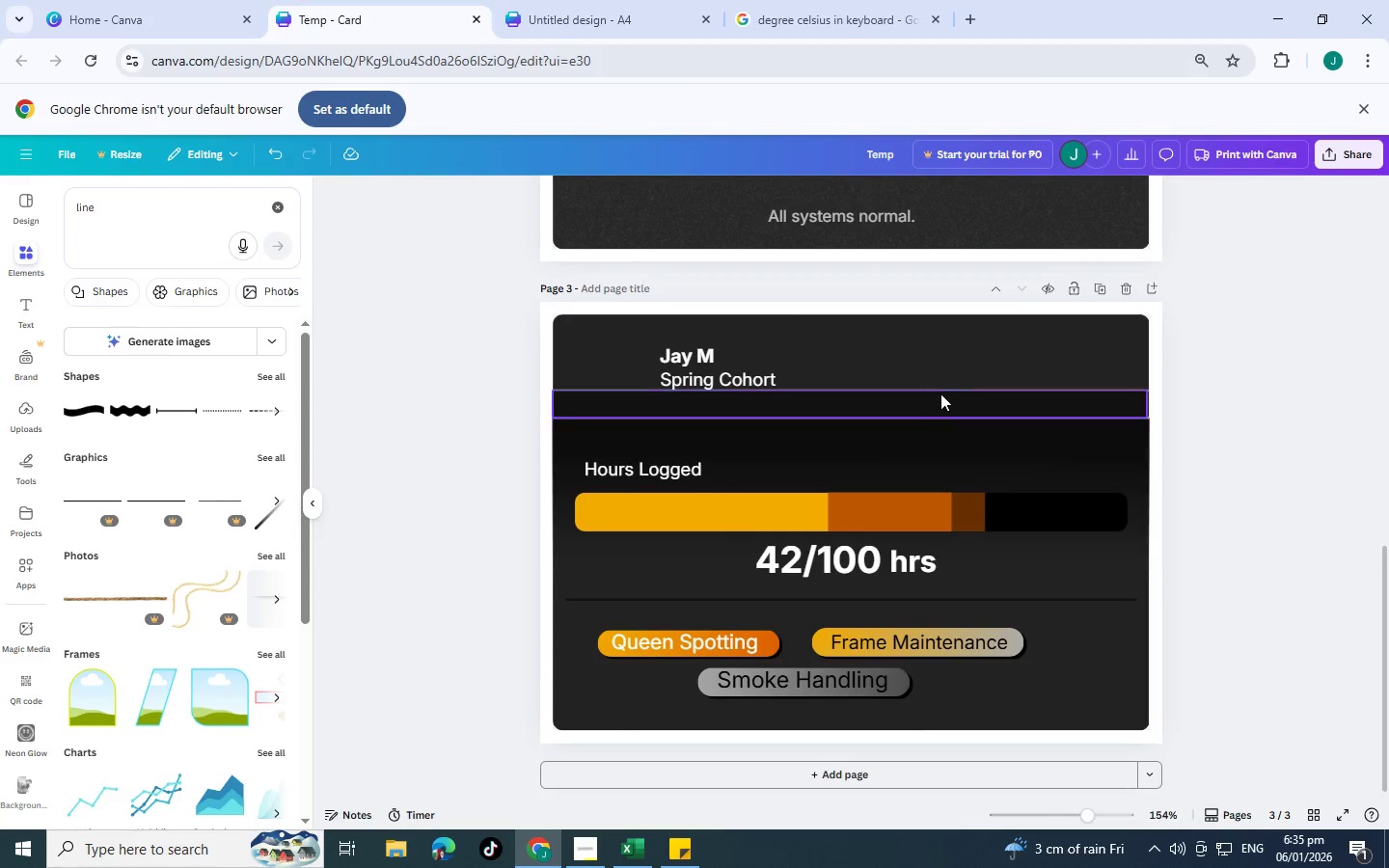 
scroll: coordinate [940, 413], scroll_direction: up, amount: 5.0
 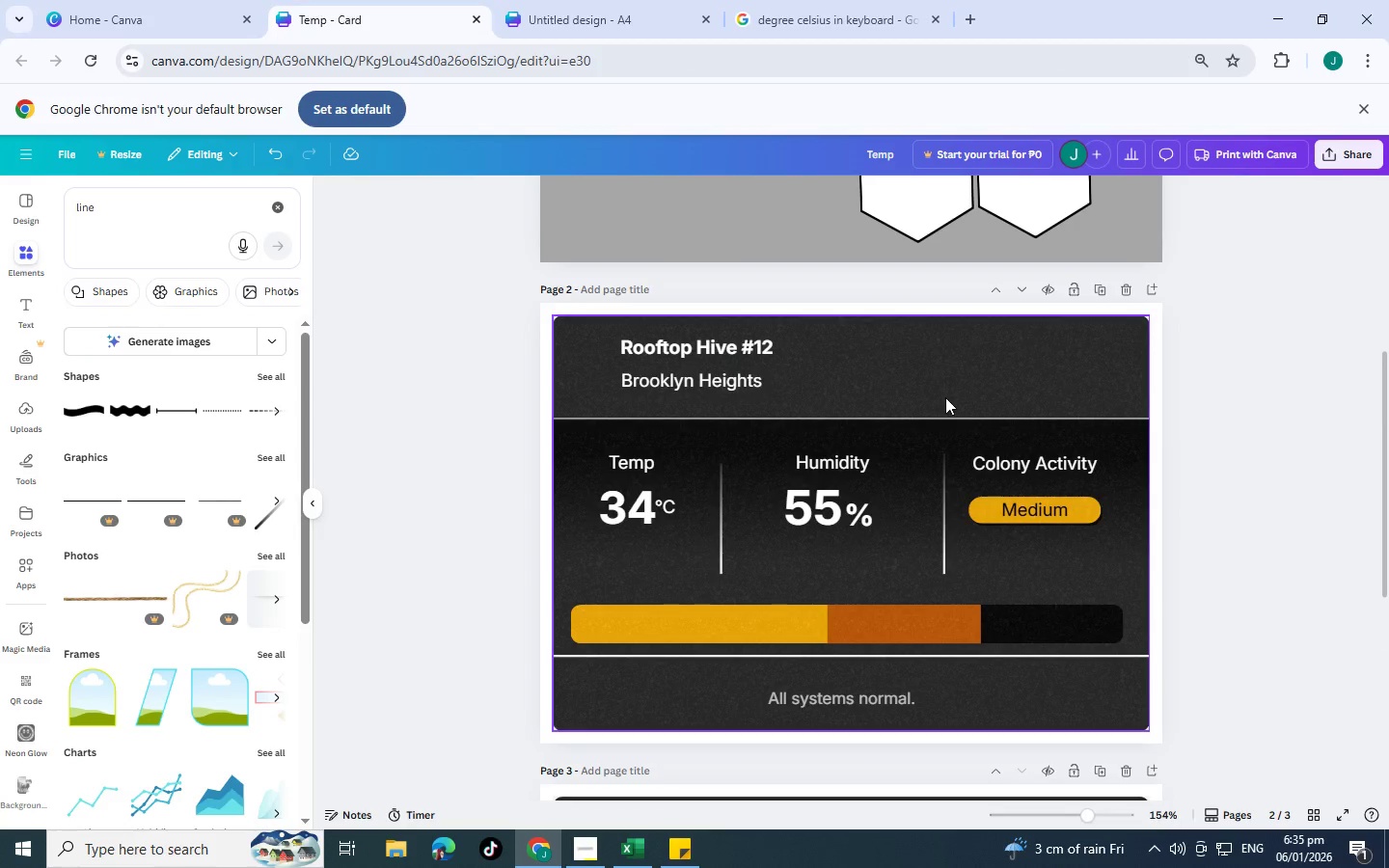 
left_click([944, 385])
 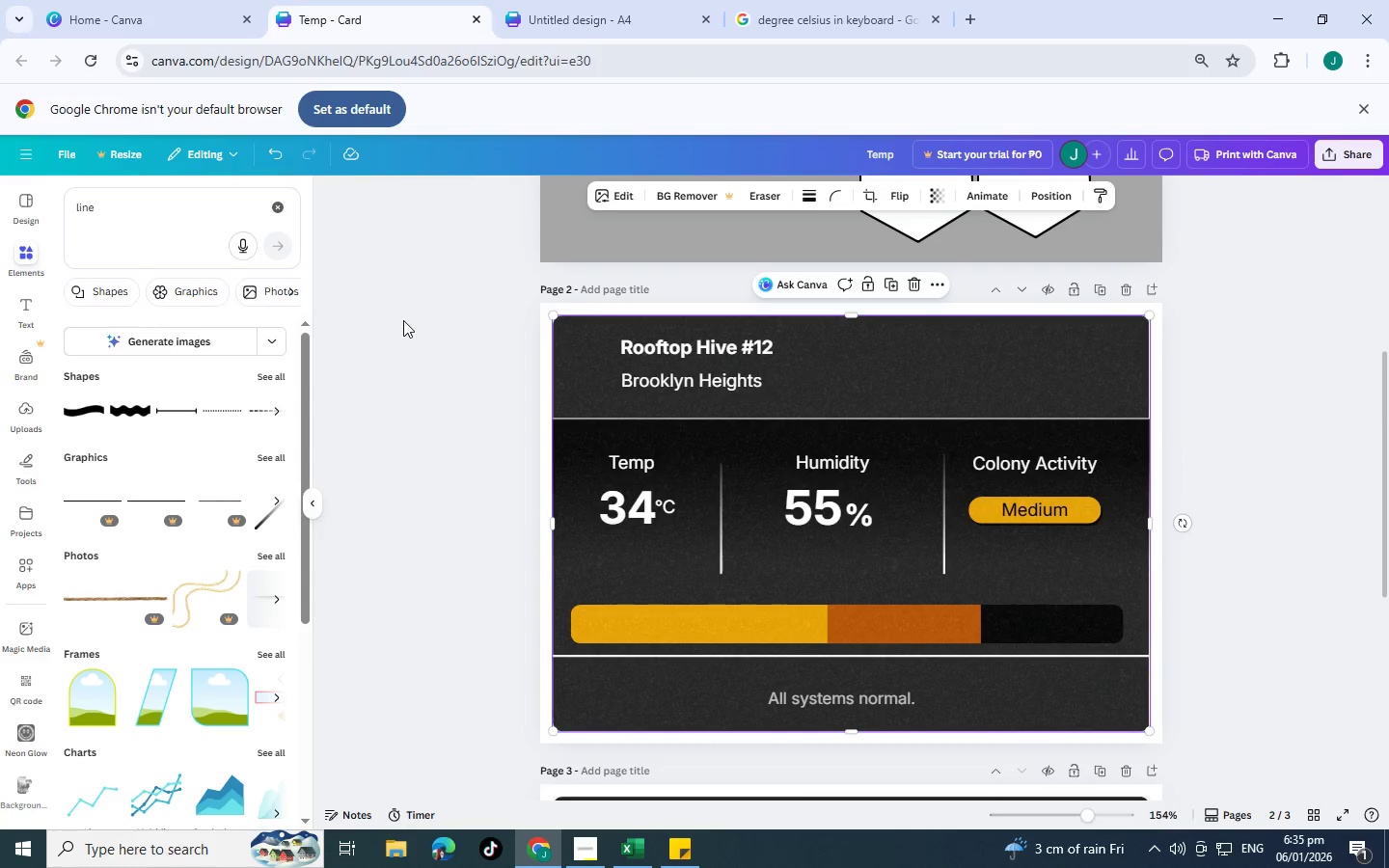 
key(Control+C)
 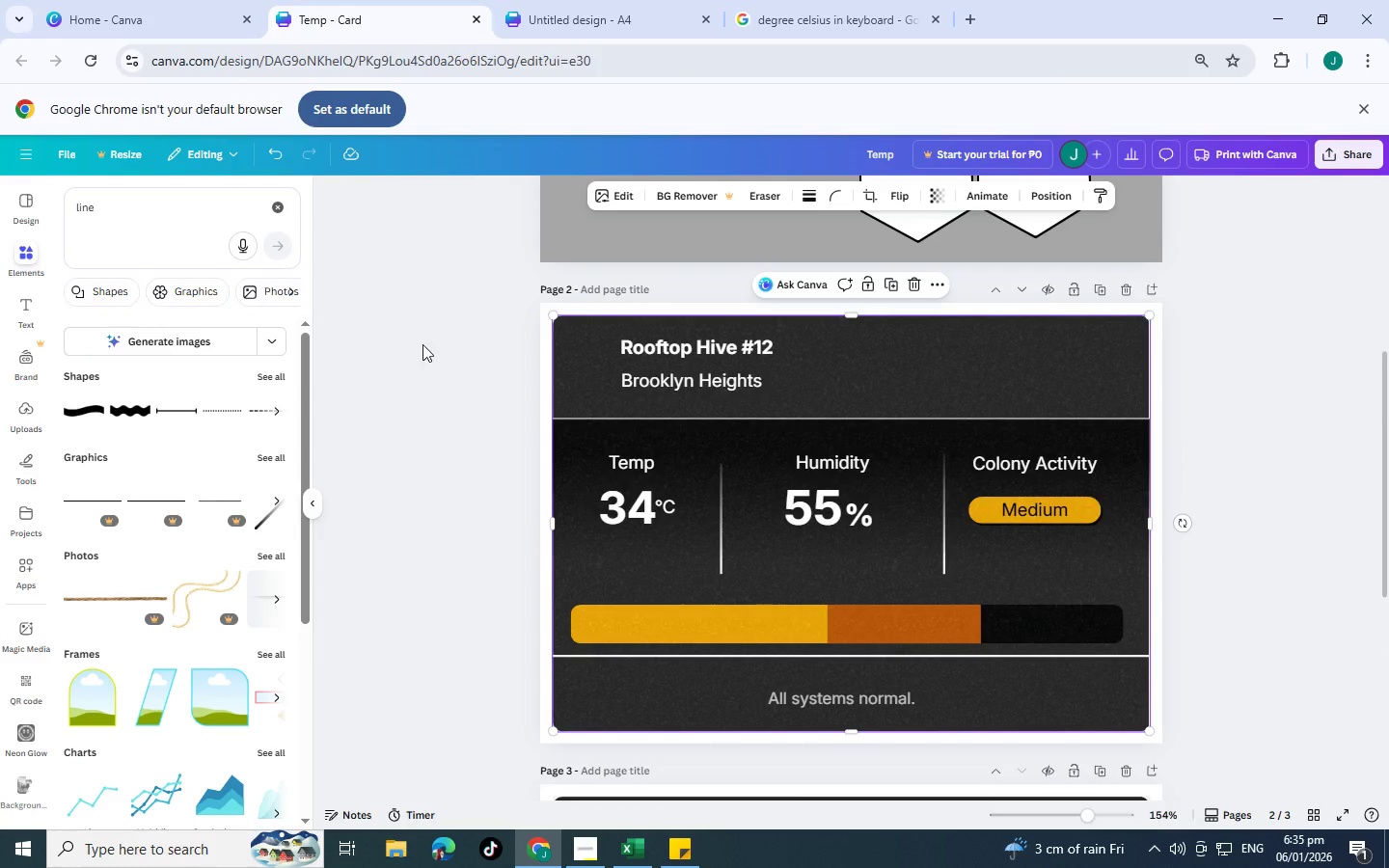 
key(Control+V)
 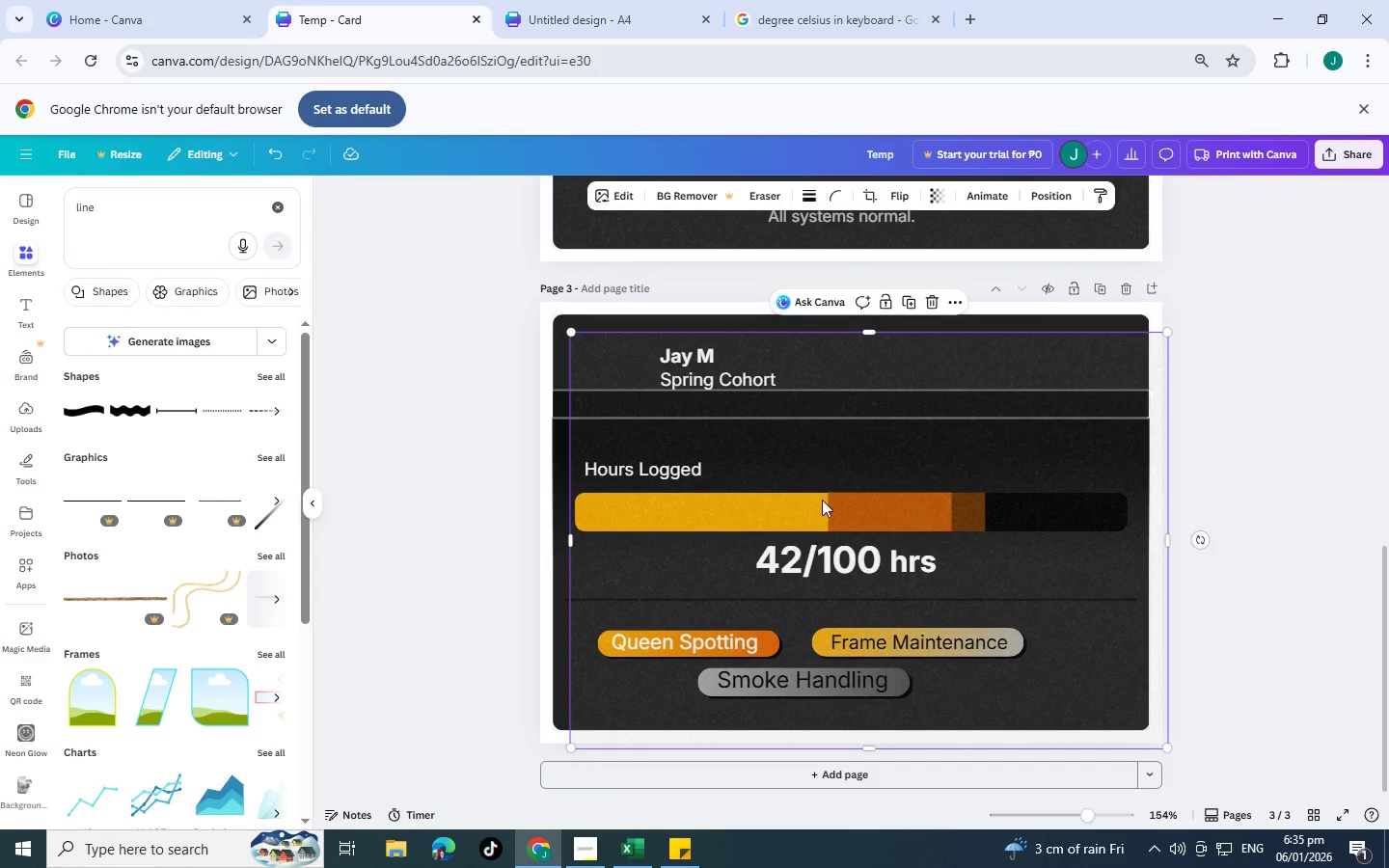 
scroll: coordinate [701, 519], scroll_direction: down, amount: 5.0
 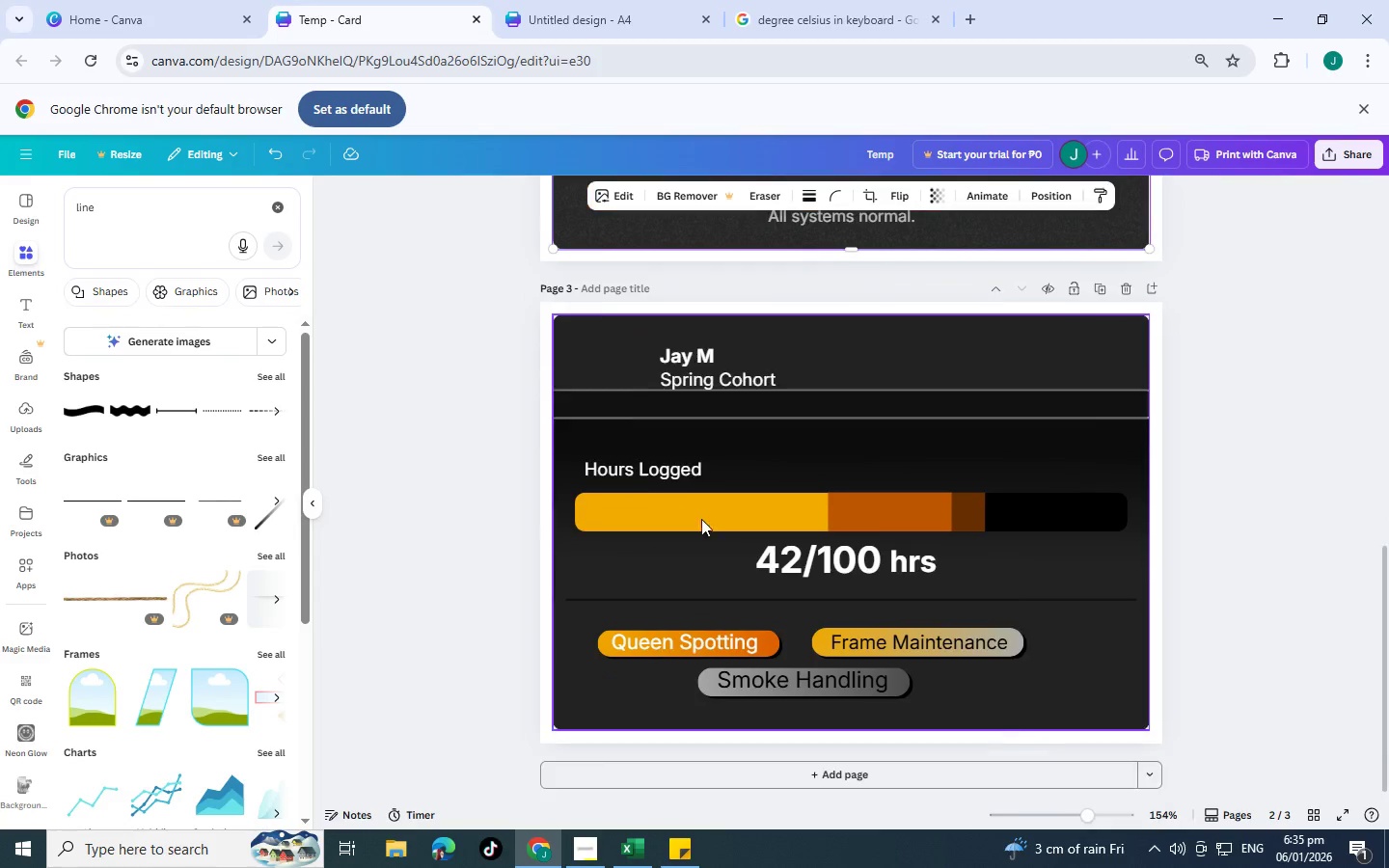 
left_click_drag(start_coordinate=[822, 500], to_coordinate=[805, 482])
 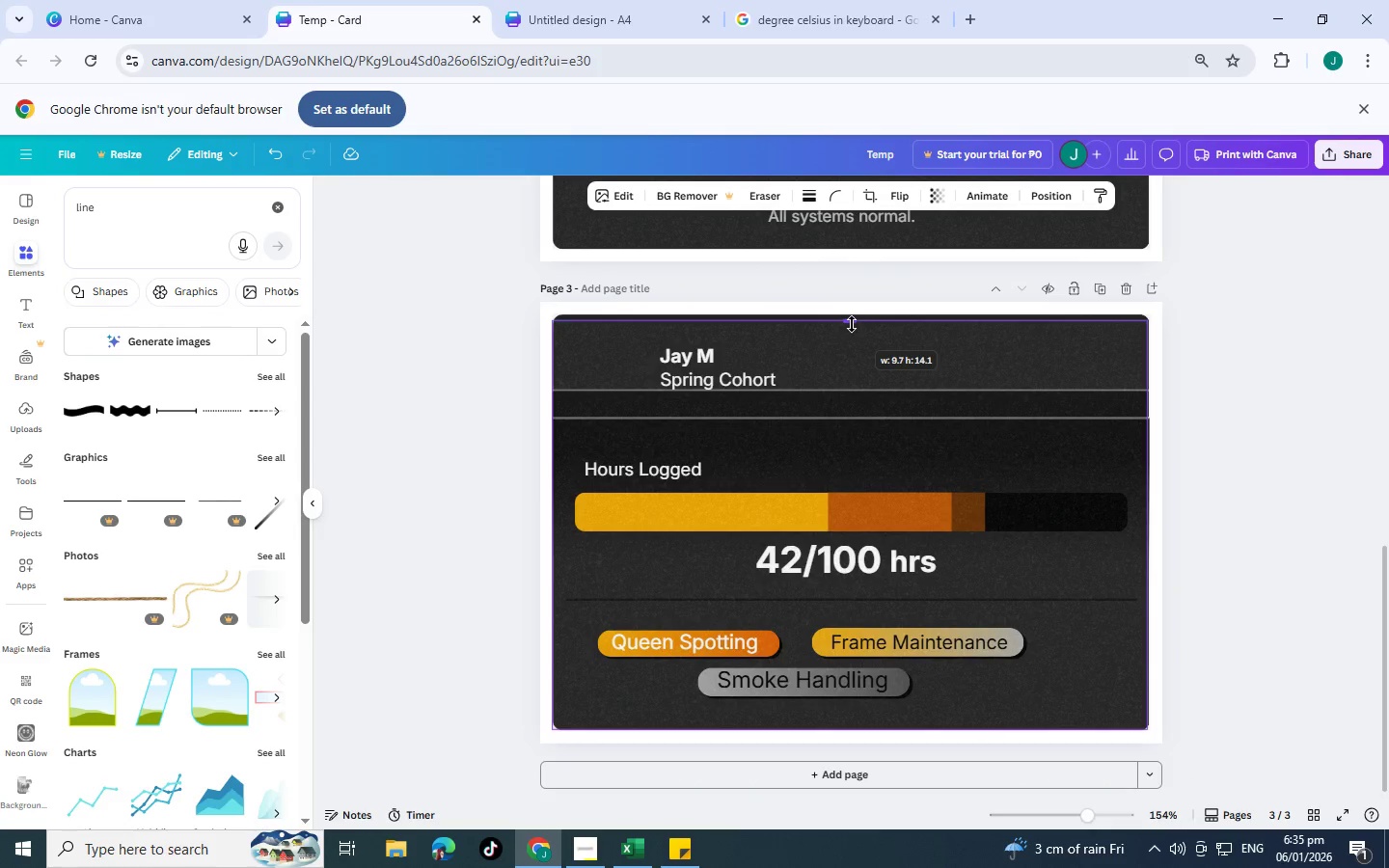 
wait(13.14)
 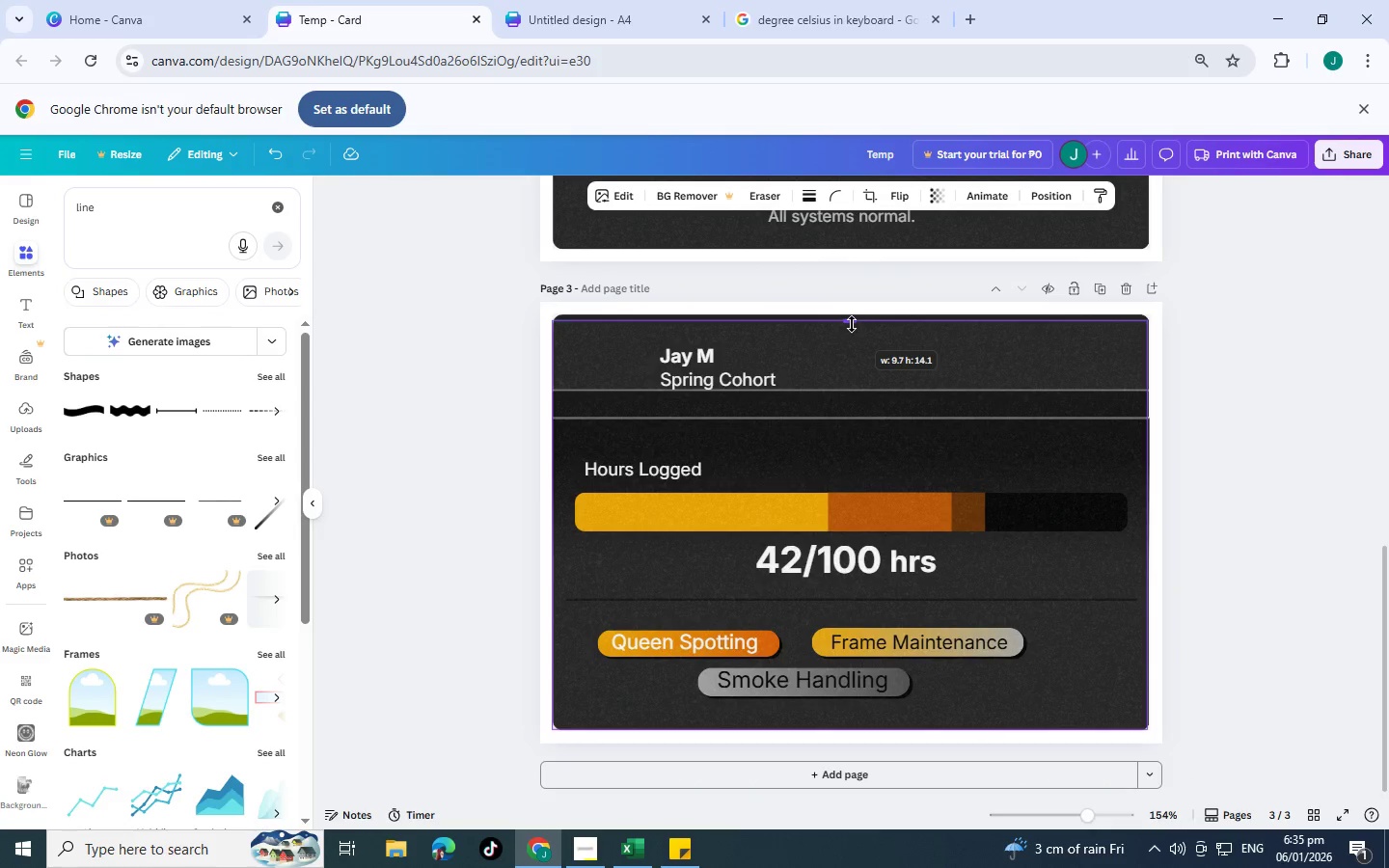 
left_click_drag(start_coordinate=[849, 727], to_coordinate=[863, 725])
 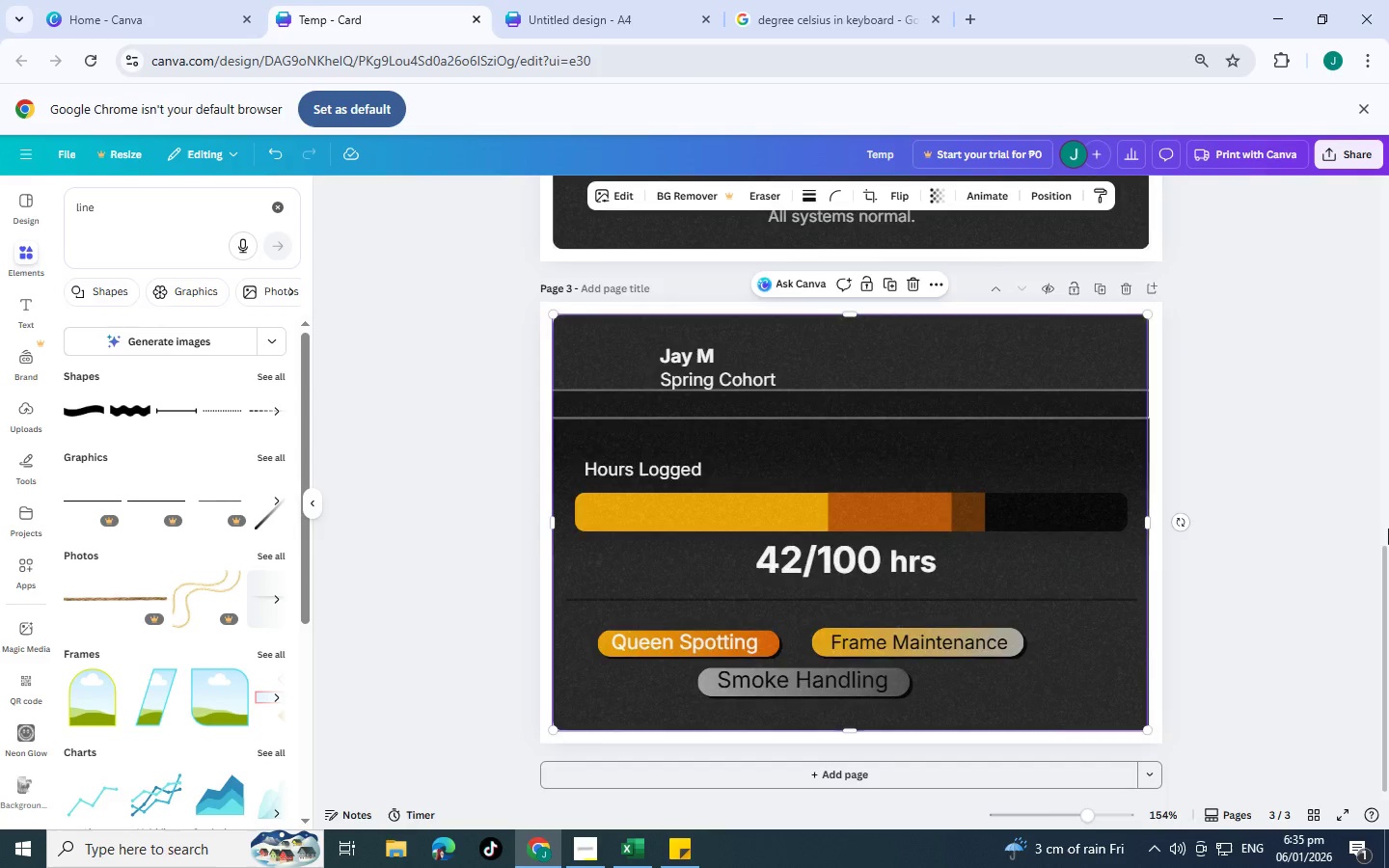 
left_click([1388, 529])
 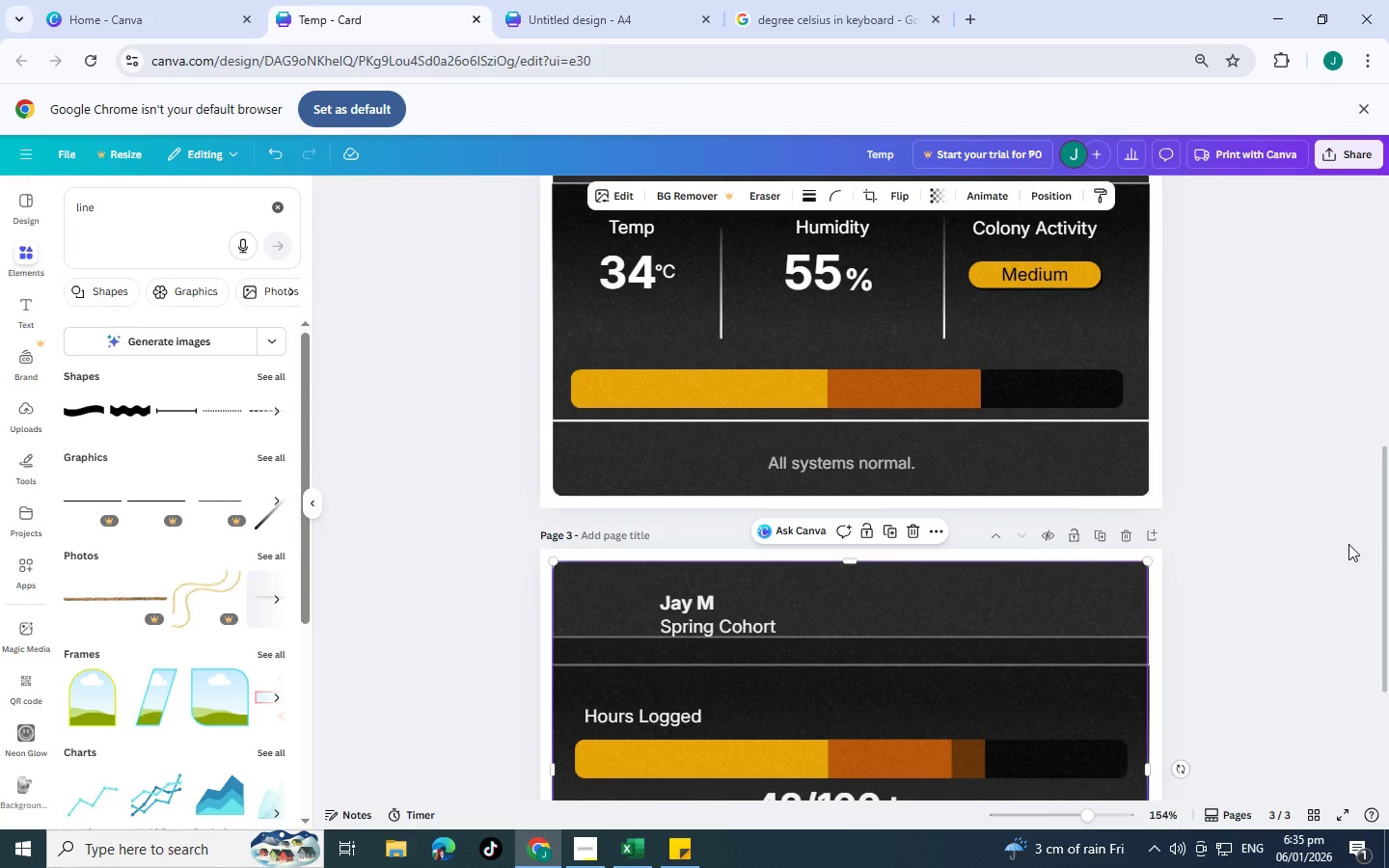 
left_click([1348, 544])
 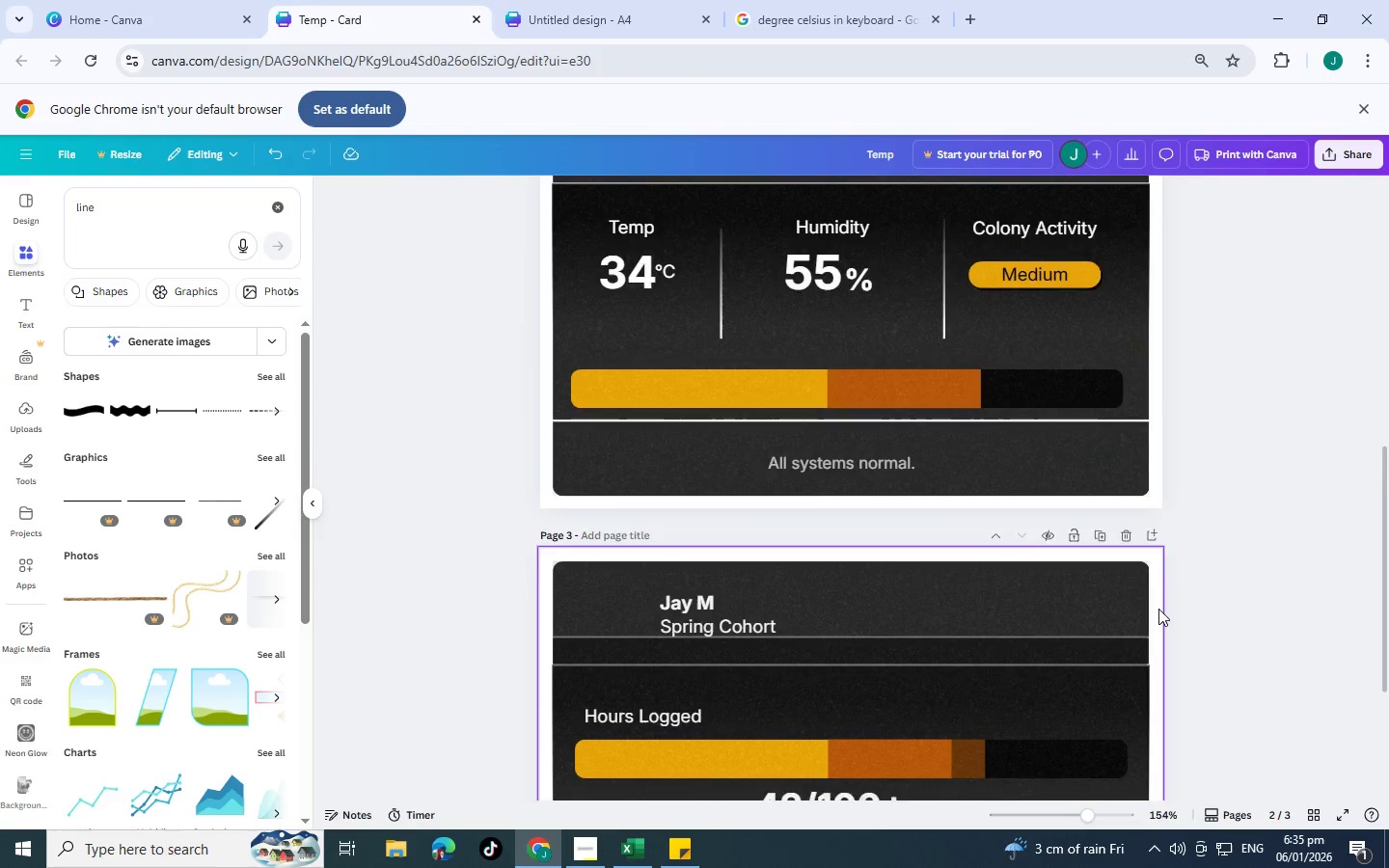 
scroll: coordinate [1158, 609], scroll_direction: down, amount: 3.0
 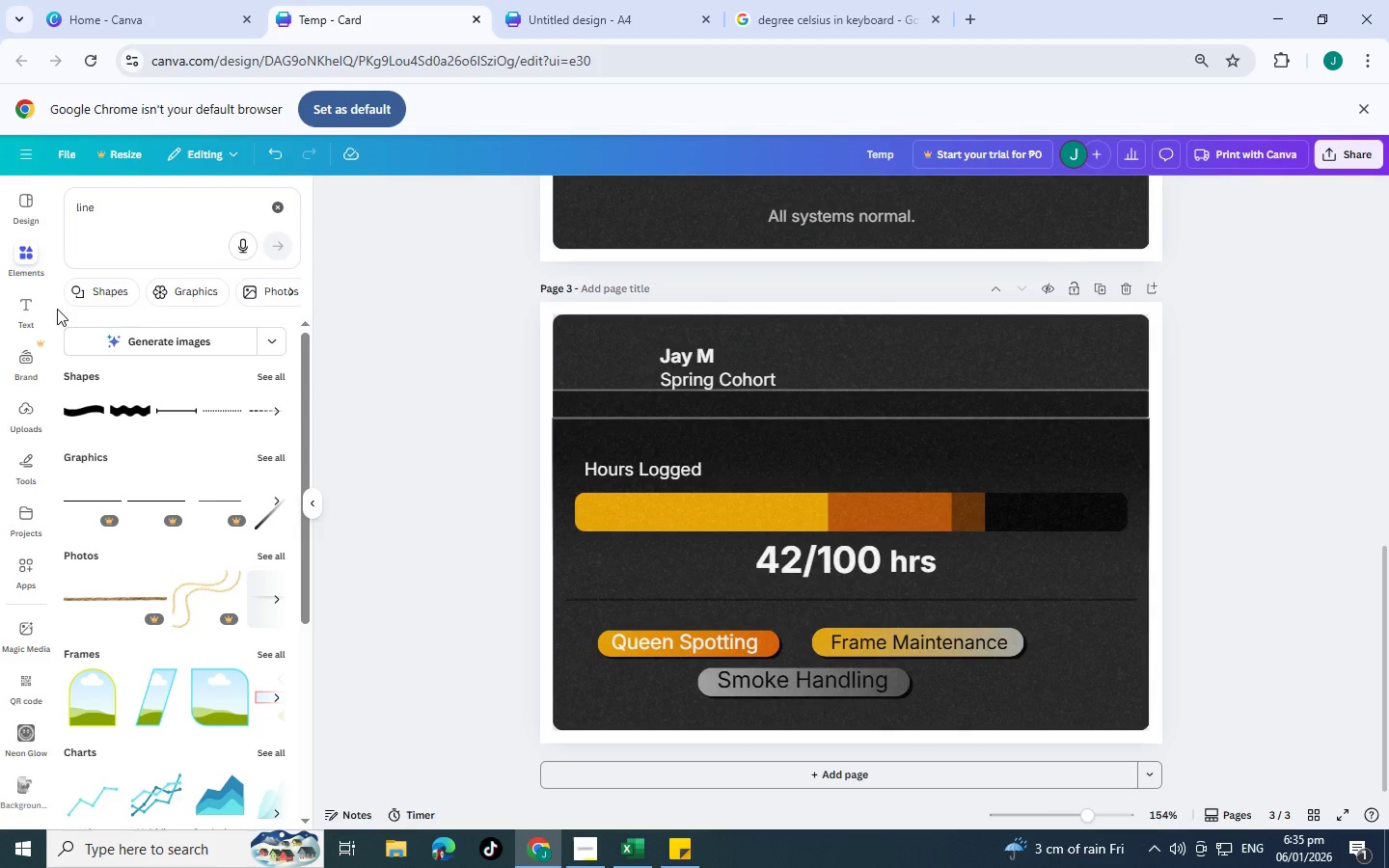 
wait(5.14)
 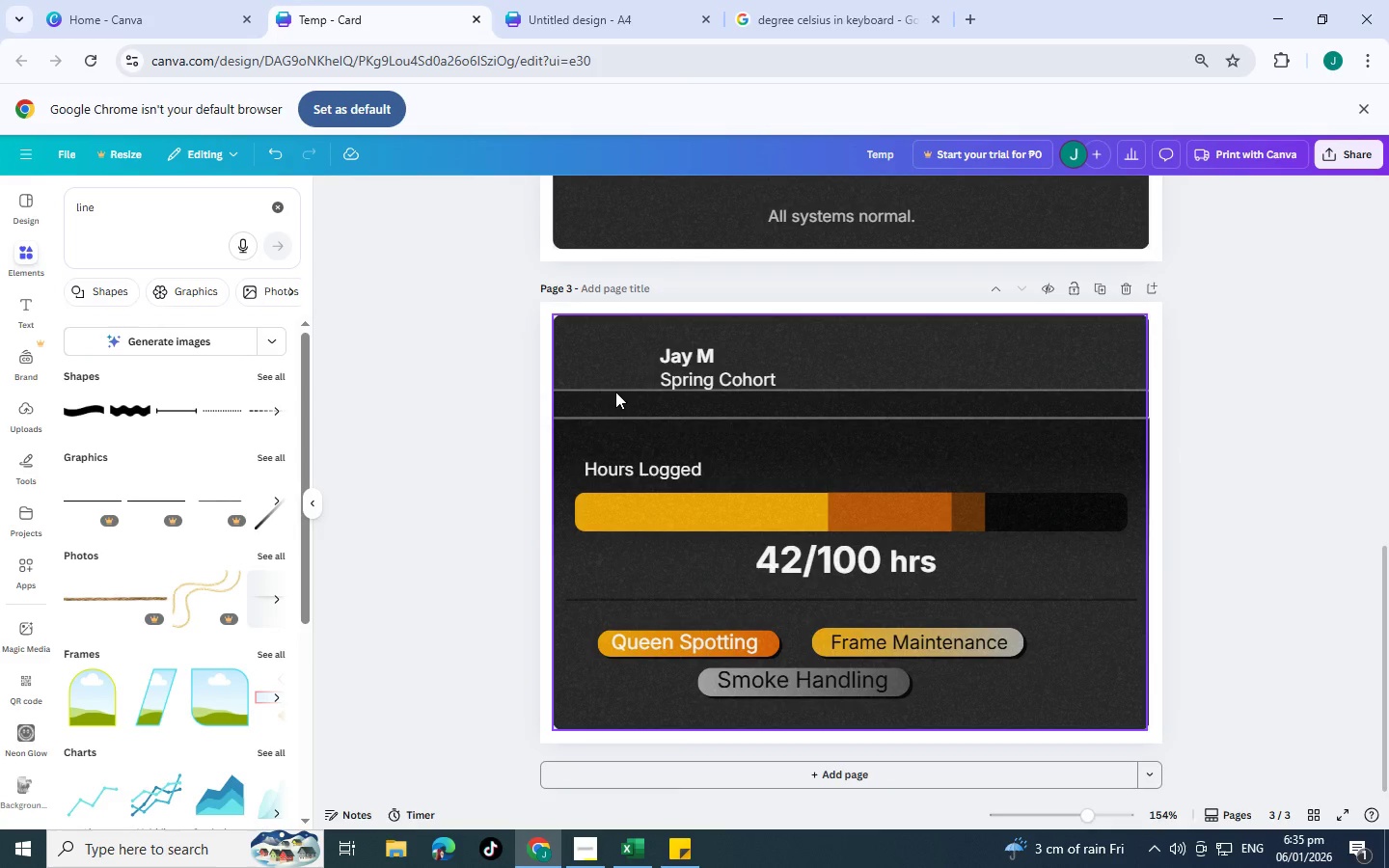 
left_click([18, 258])
 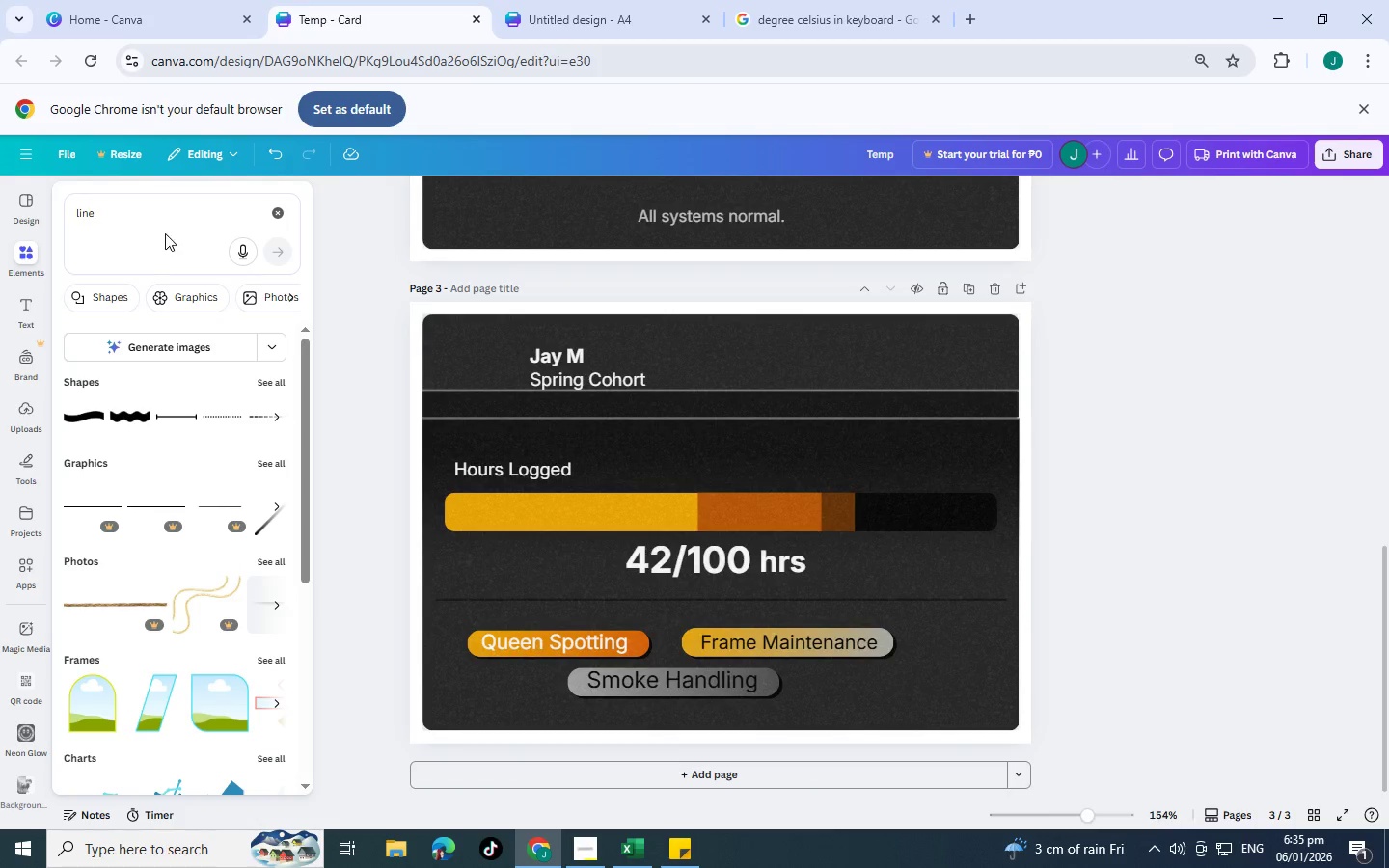 
left_click_drag(start_coordinate=[157, 214], to_coordinate=[4, 201])
 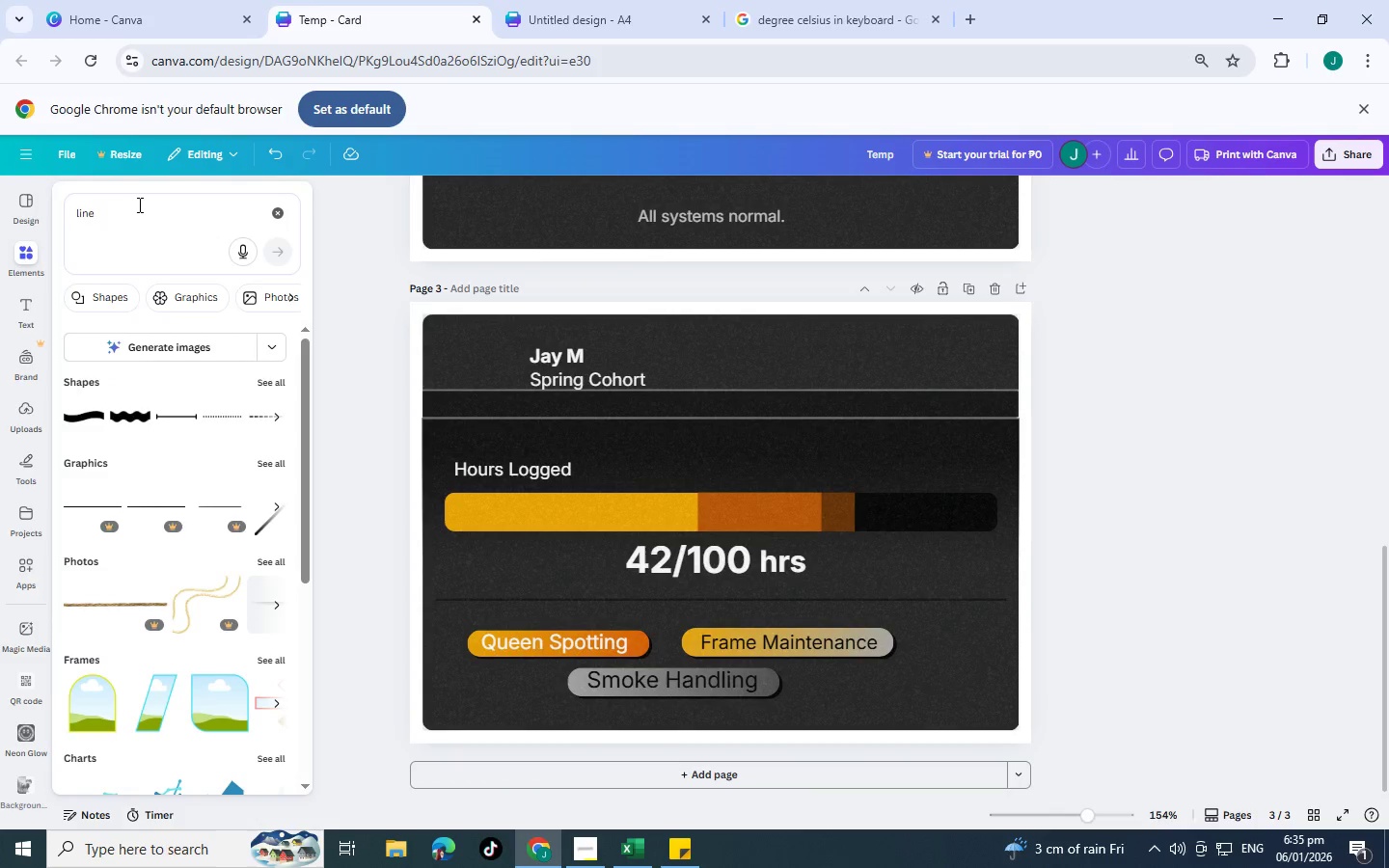 
left_click_drag(start_coordinate=[138, 204], to_coordinate=[0, 195])
 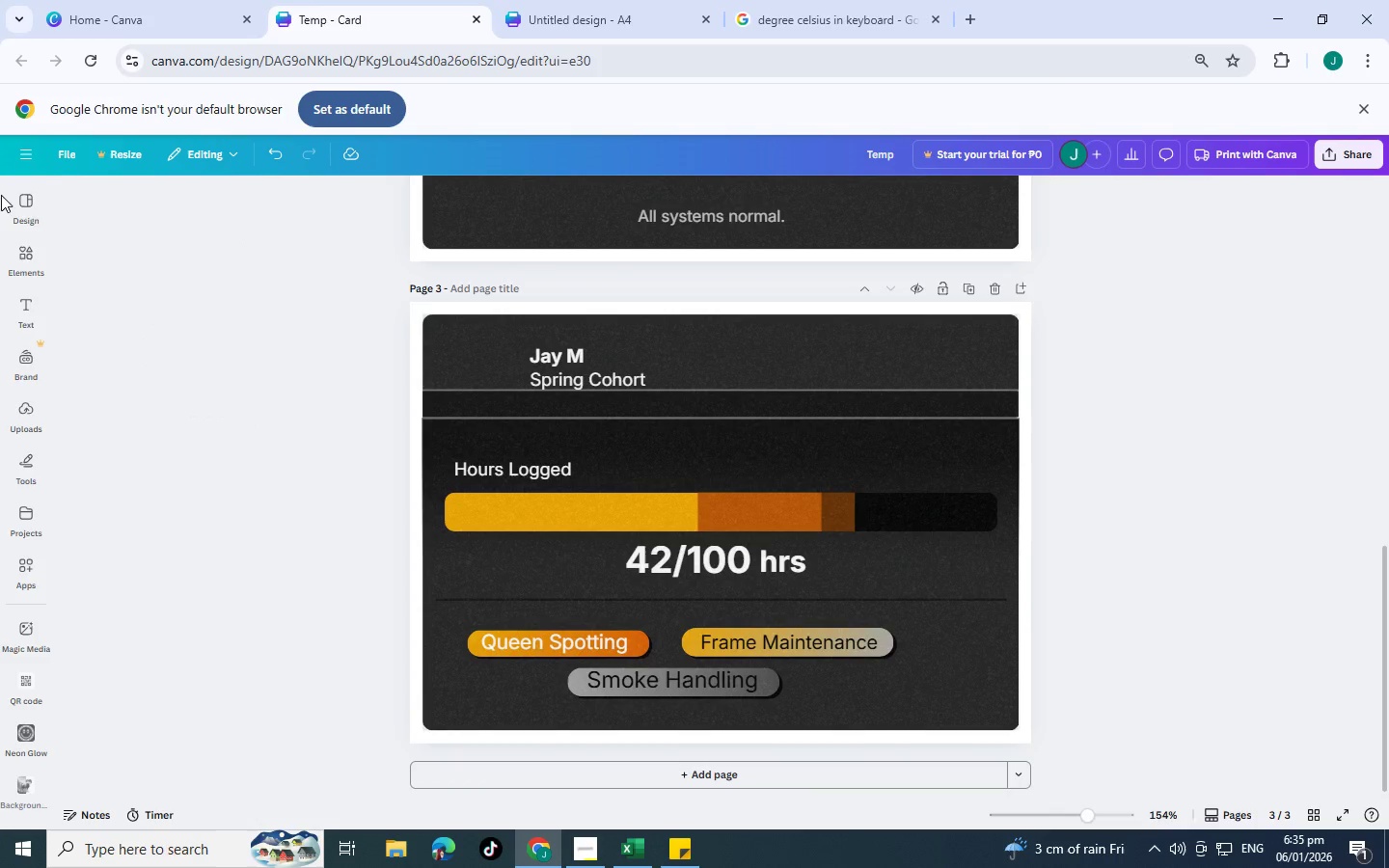 
key(C)
 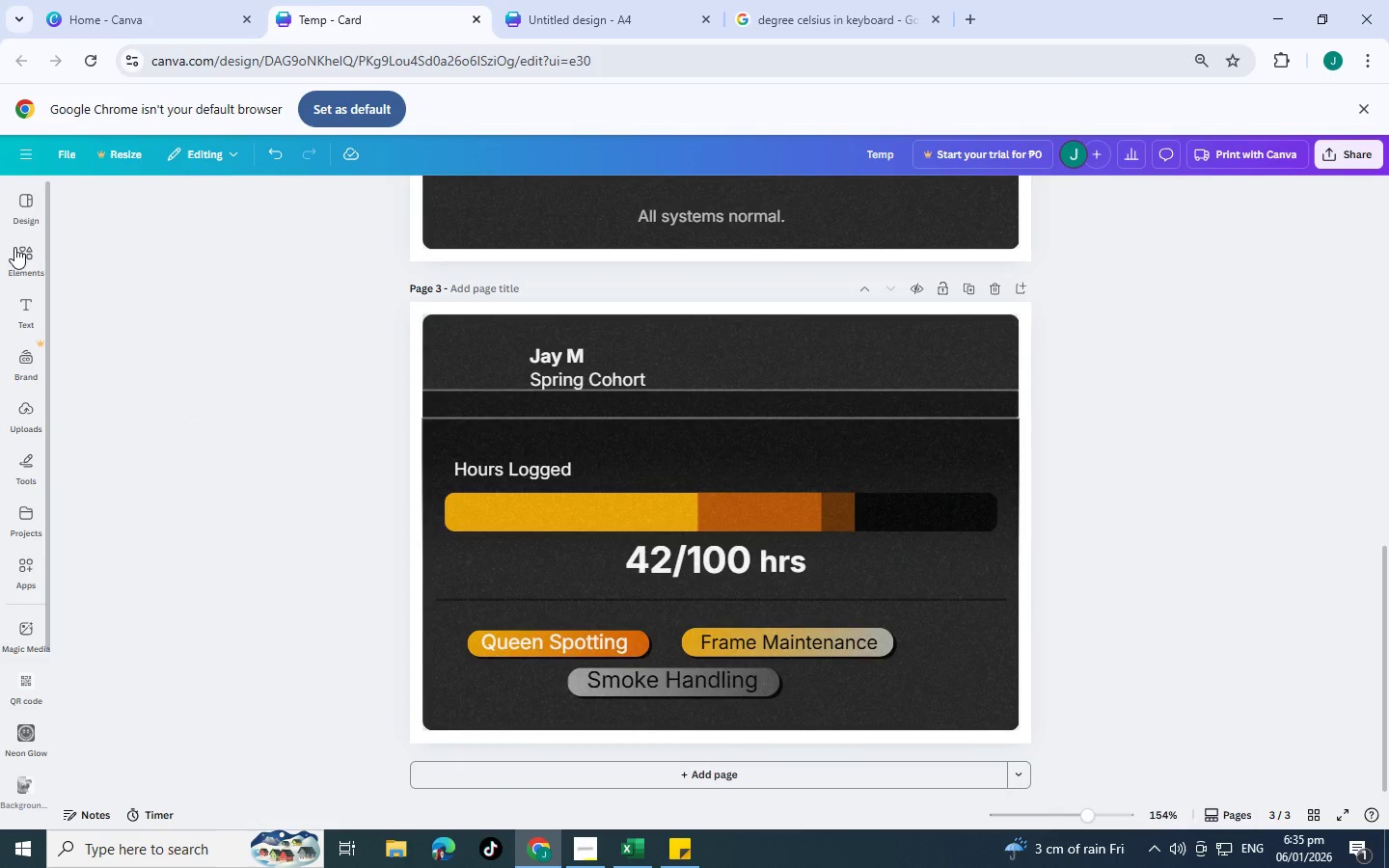 
left_click([14, 247])
 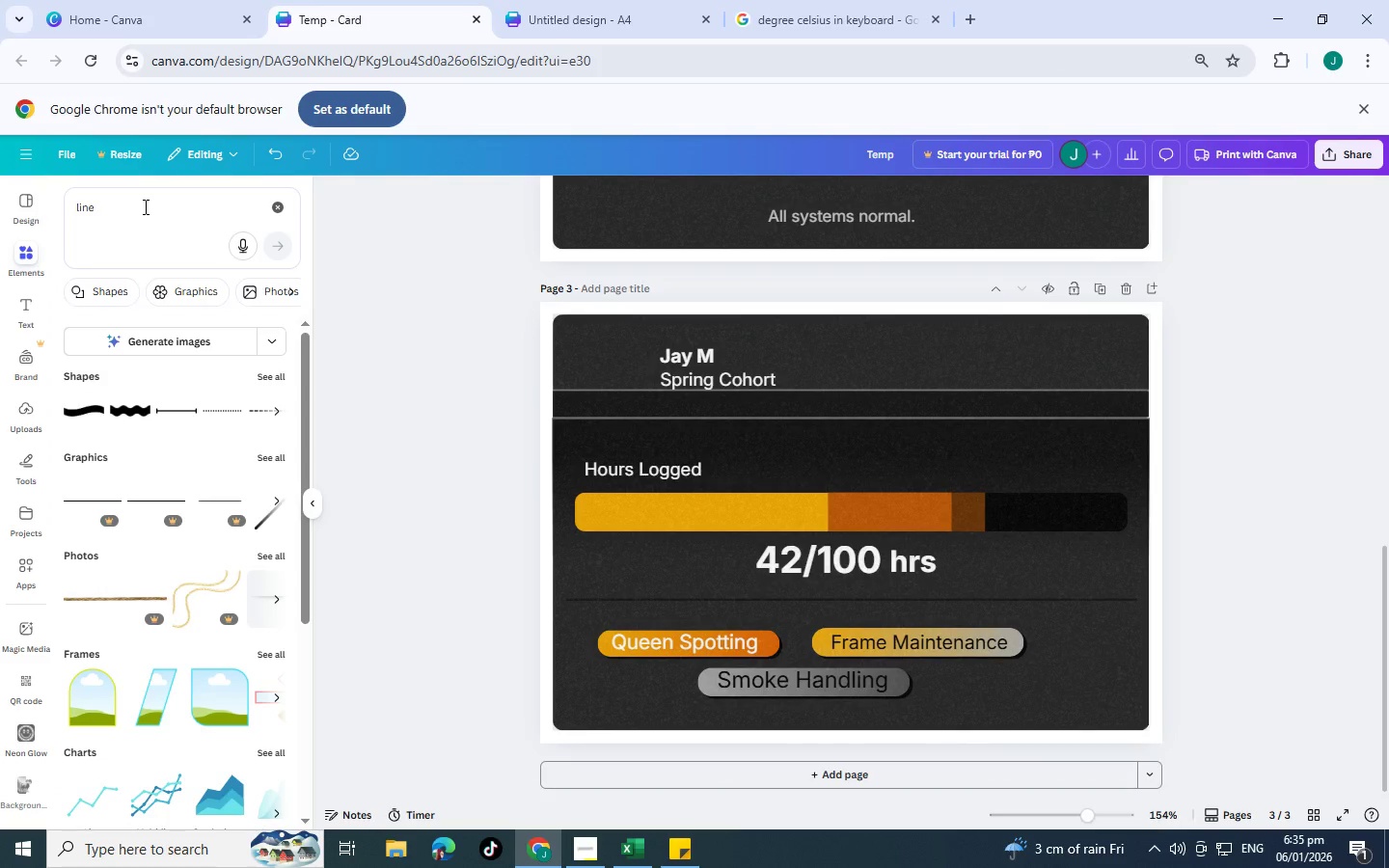 
left_click([144, 206])
 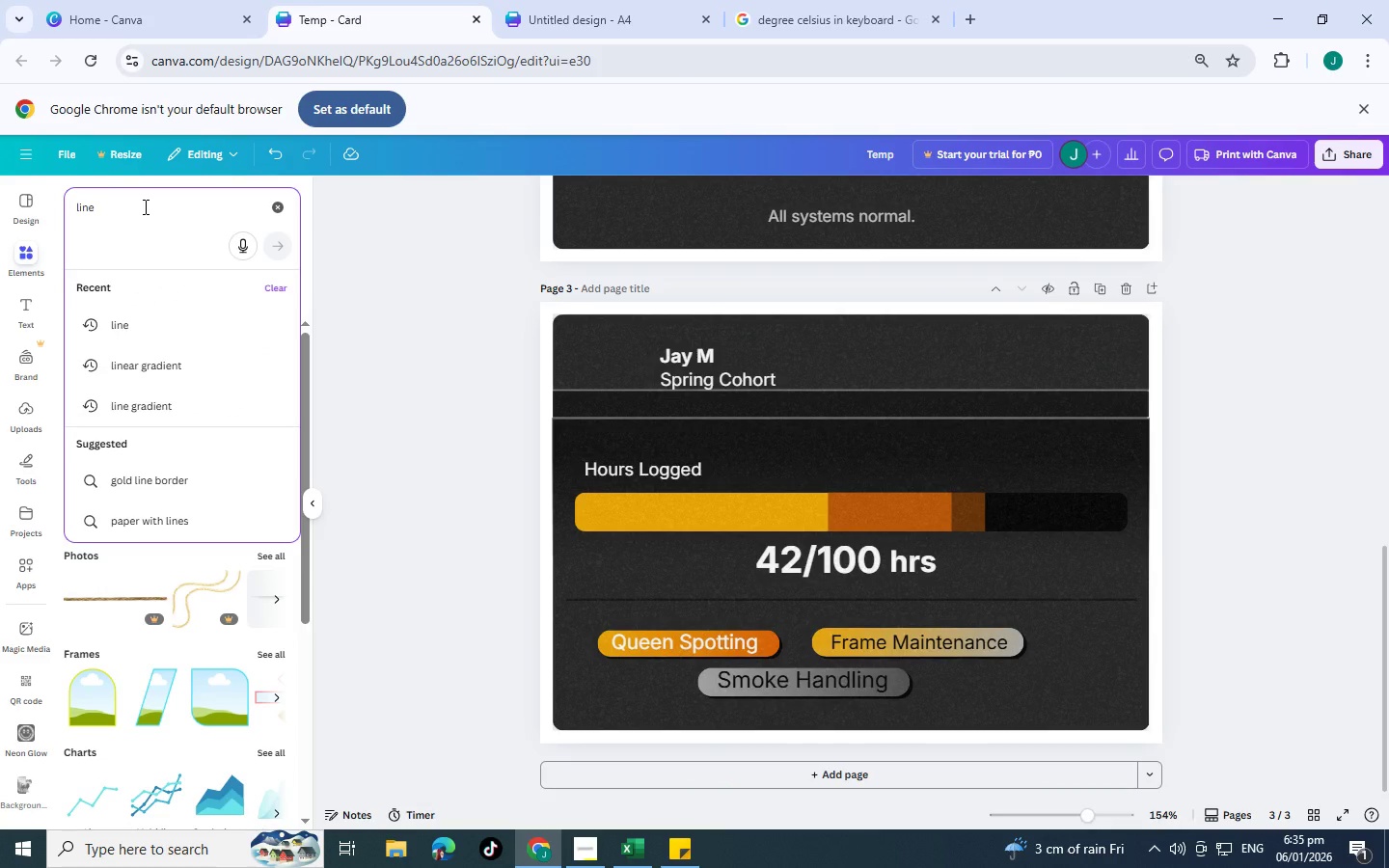 
key(Backspace)
key(Backspace)
key(Backspace)
key(Backspace)
key(Backspace)
type(circle frame)
 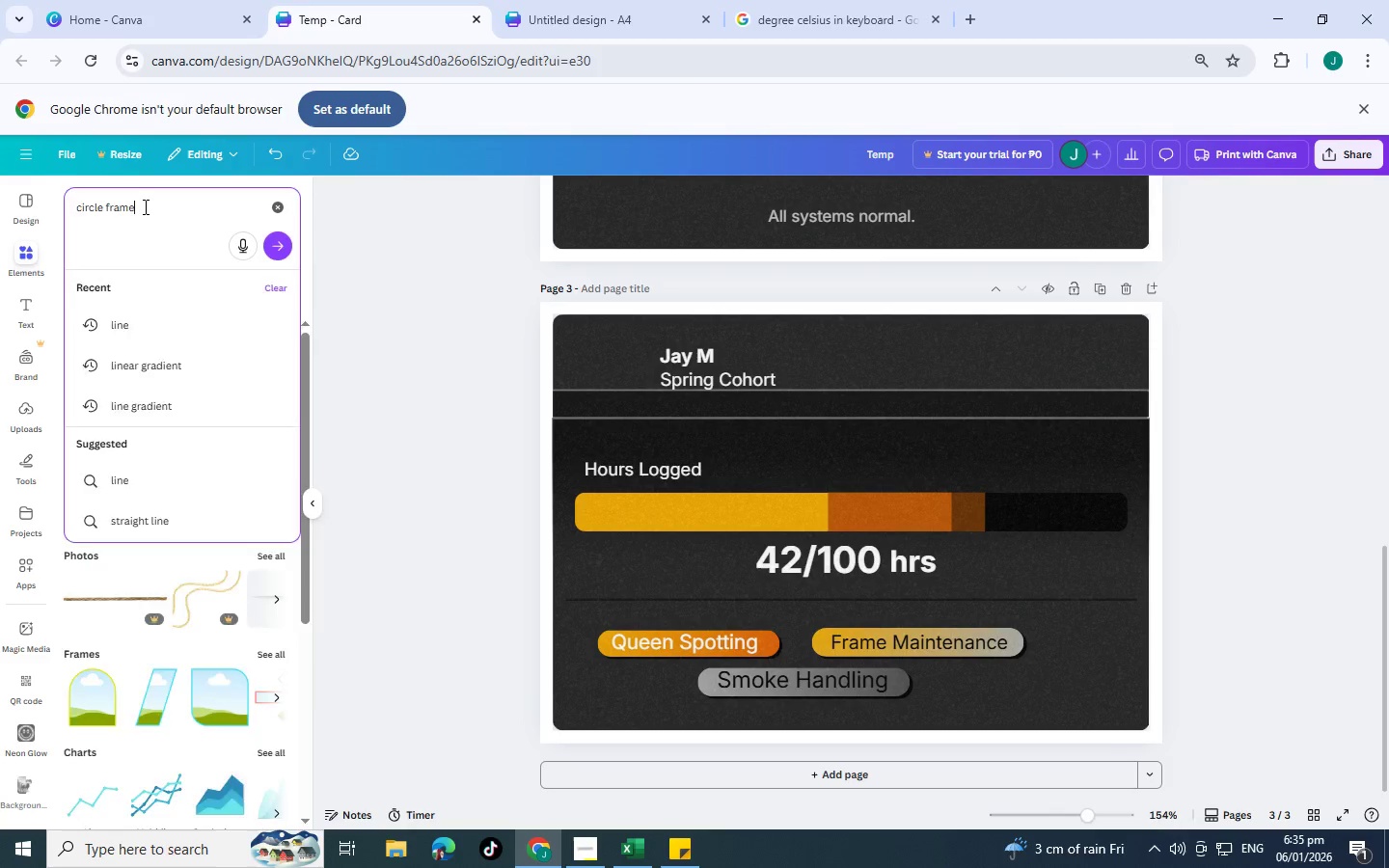 
key(Enter)
 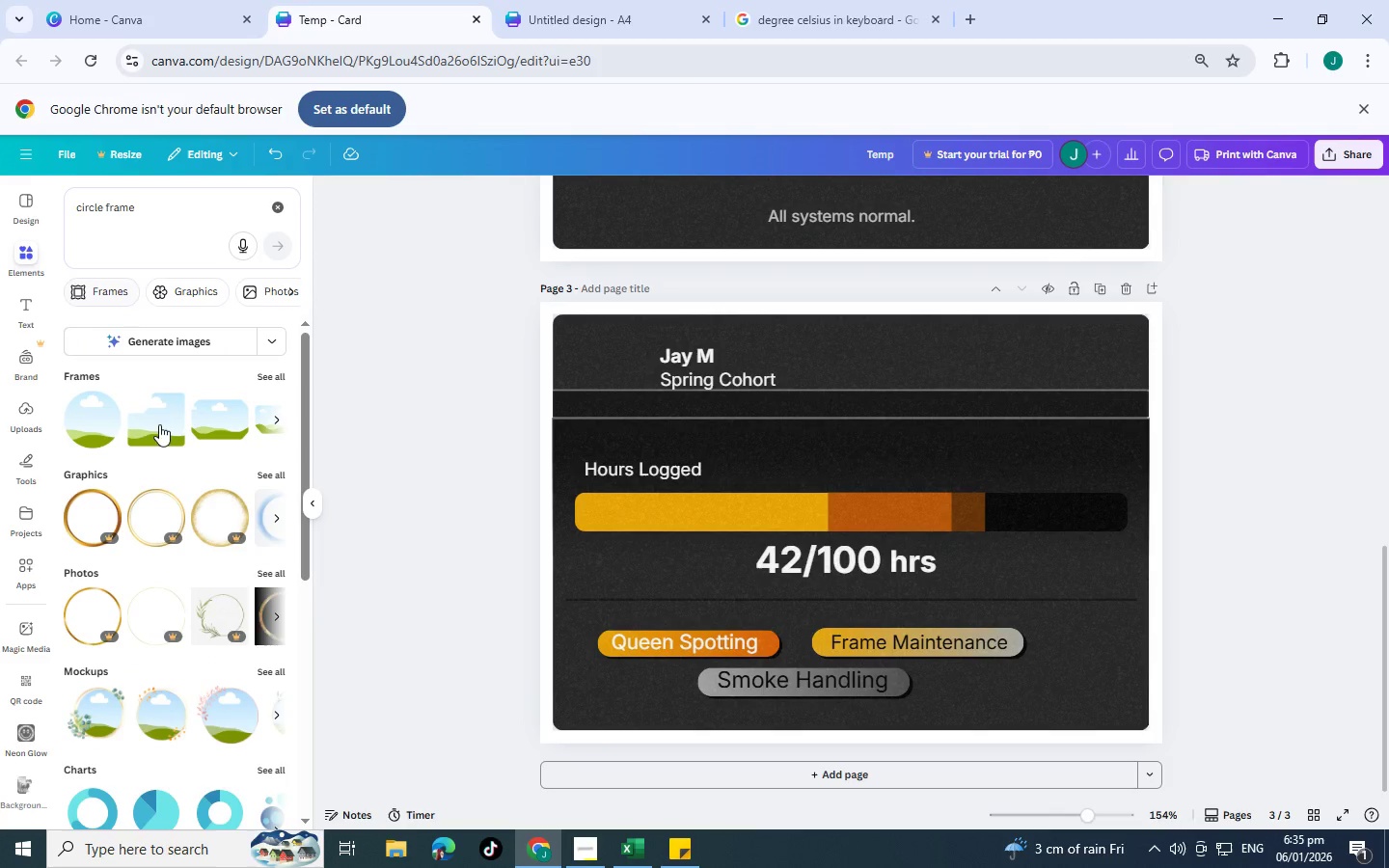 
left_click([100, 404])
 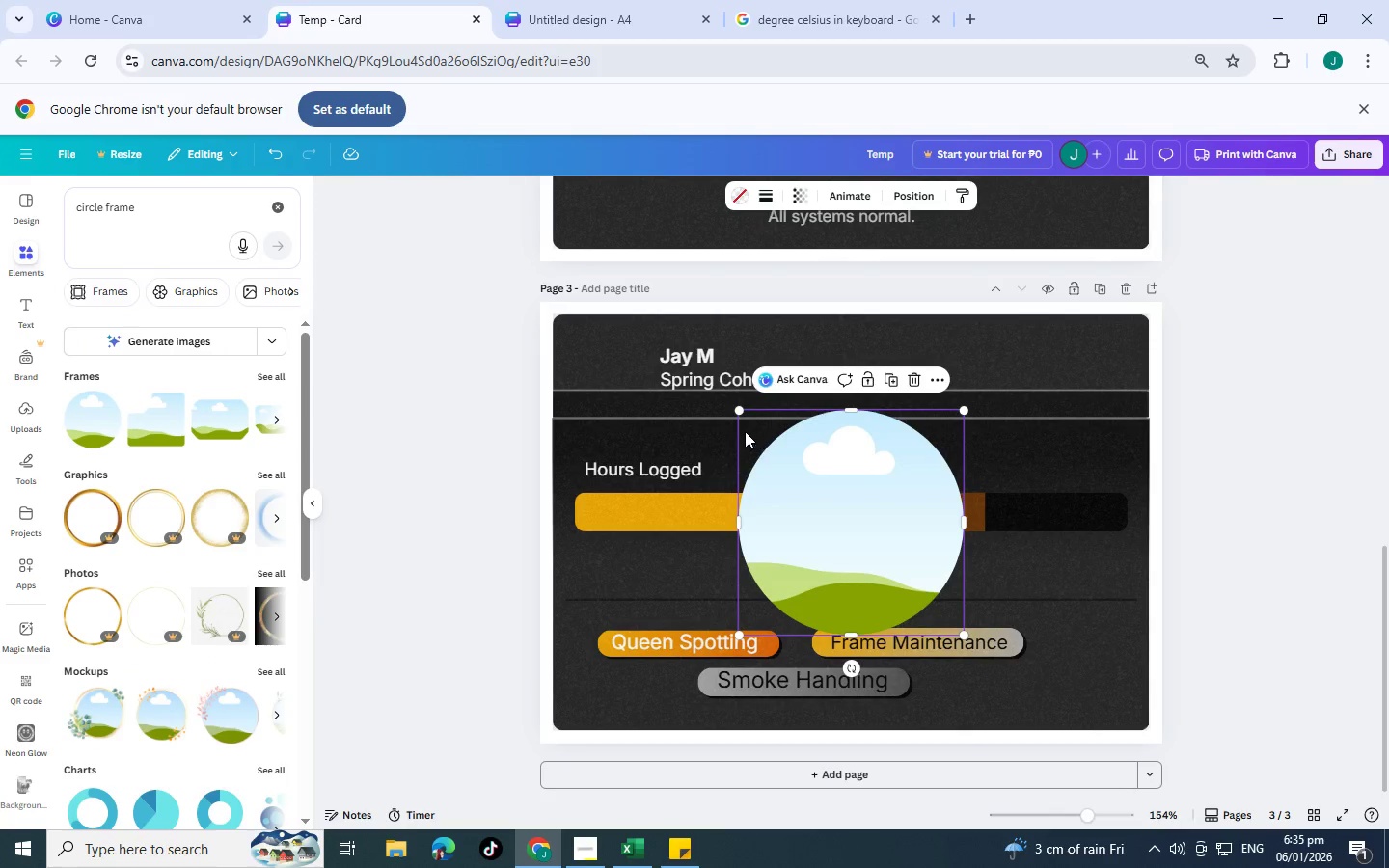 
left_click_drag(start_coordinate=[741, 413], to_coordinate=[863, 499])
 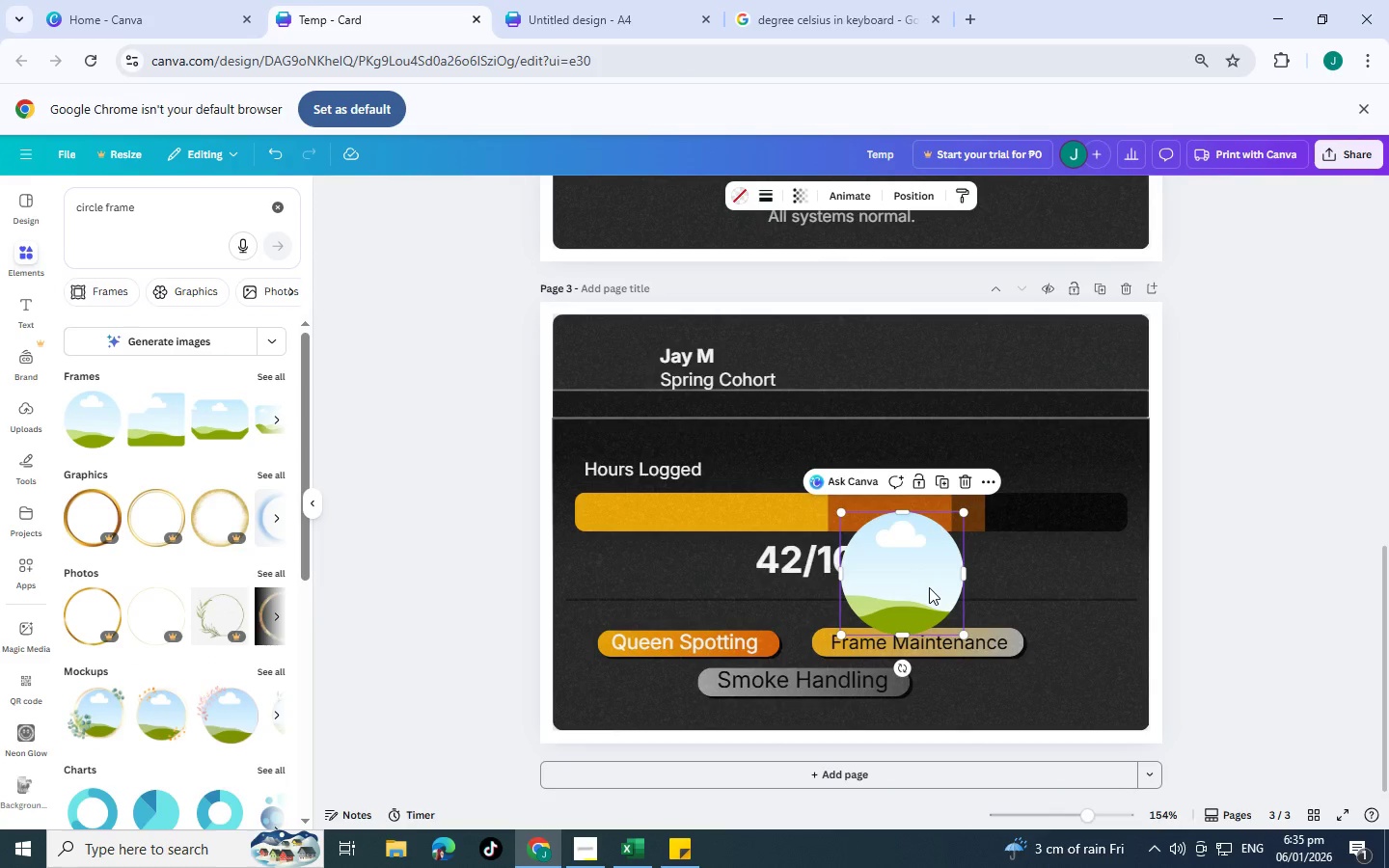 
left_click_drag(start_coordinate=[929, 587], to_coordinate=[652, 375])
 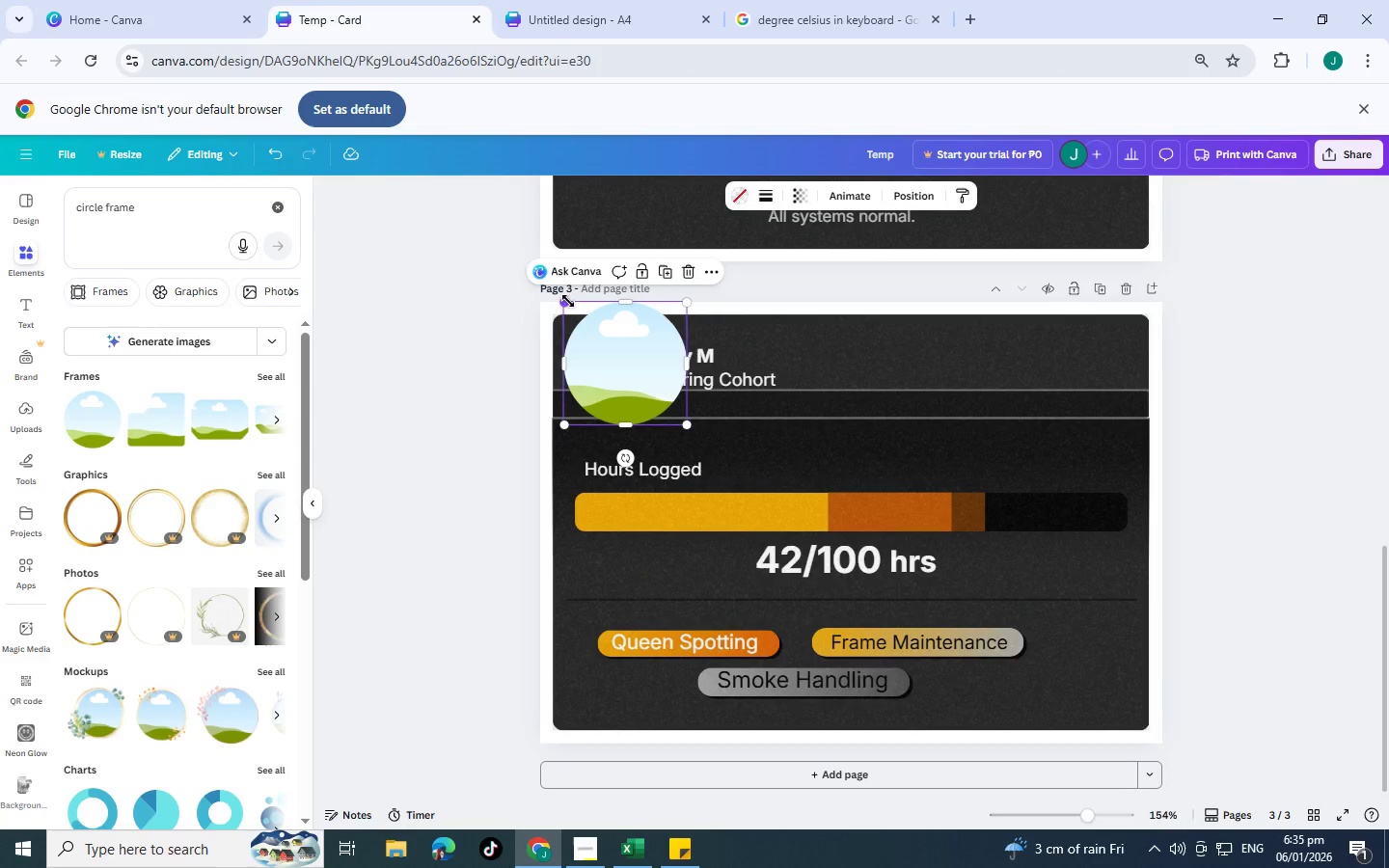 
left_click_drag(start_coordinate=[565, 299], to_coordinate=[592, 319])
 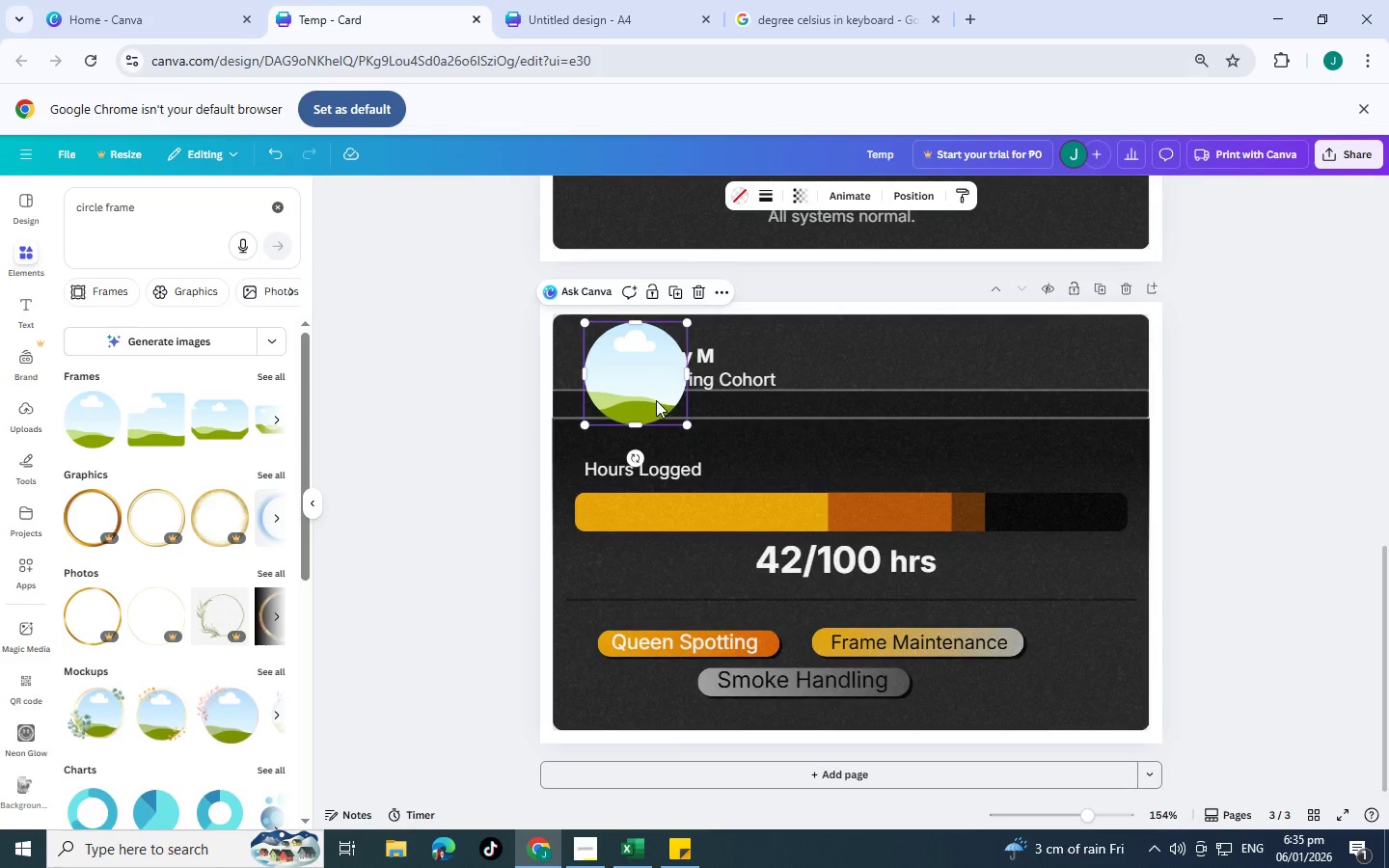 
left_click_drag(start_coordinate=[657, 400], to_coordinate=[637, 392])
 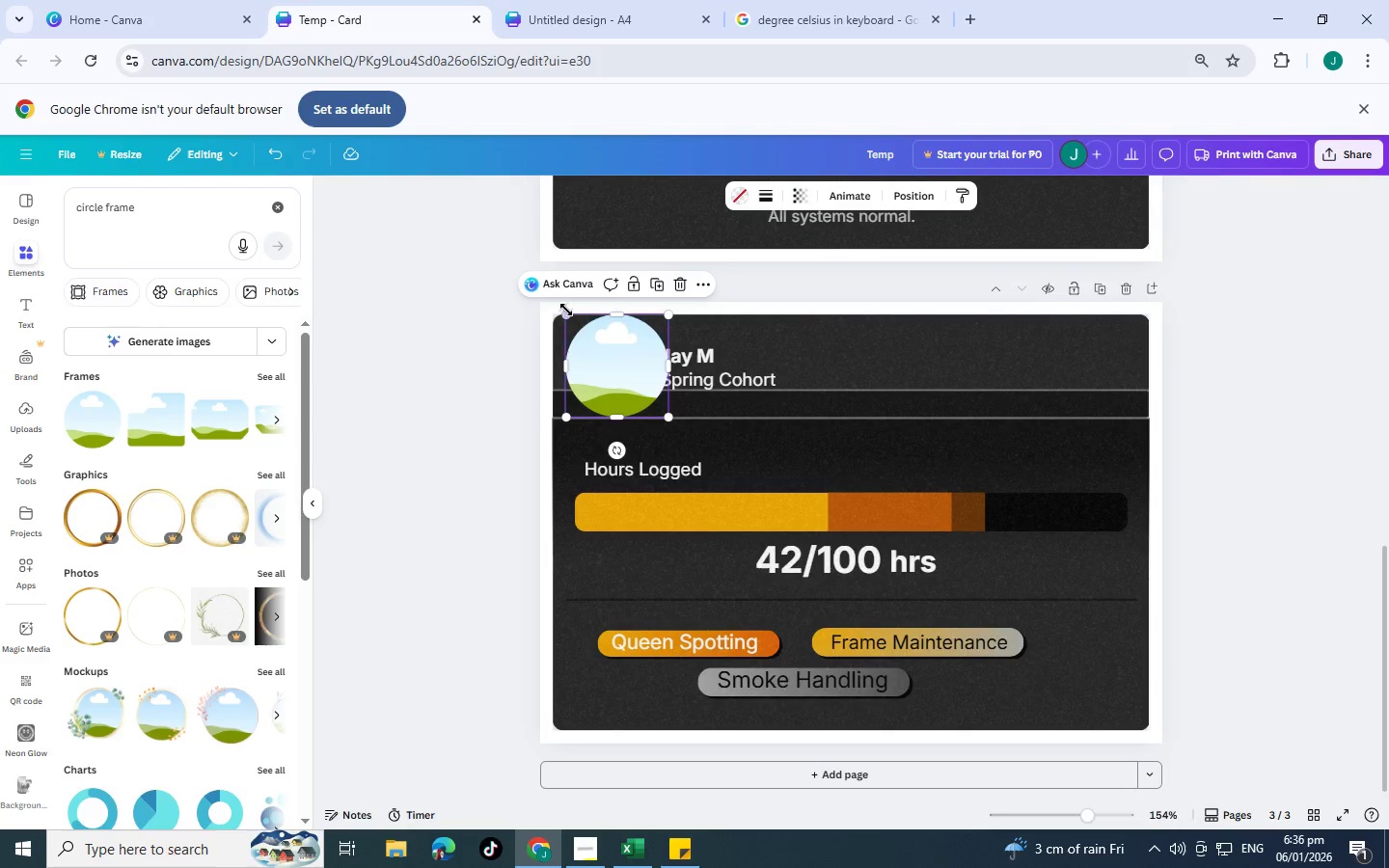 
left_click_drag(start_coordinate=[566, 310], to_coordinate=[580, 321])
 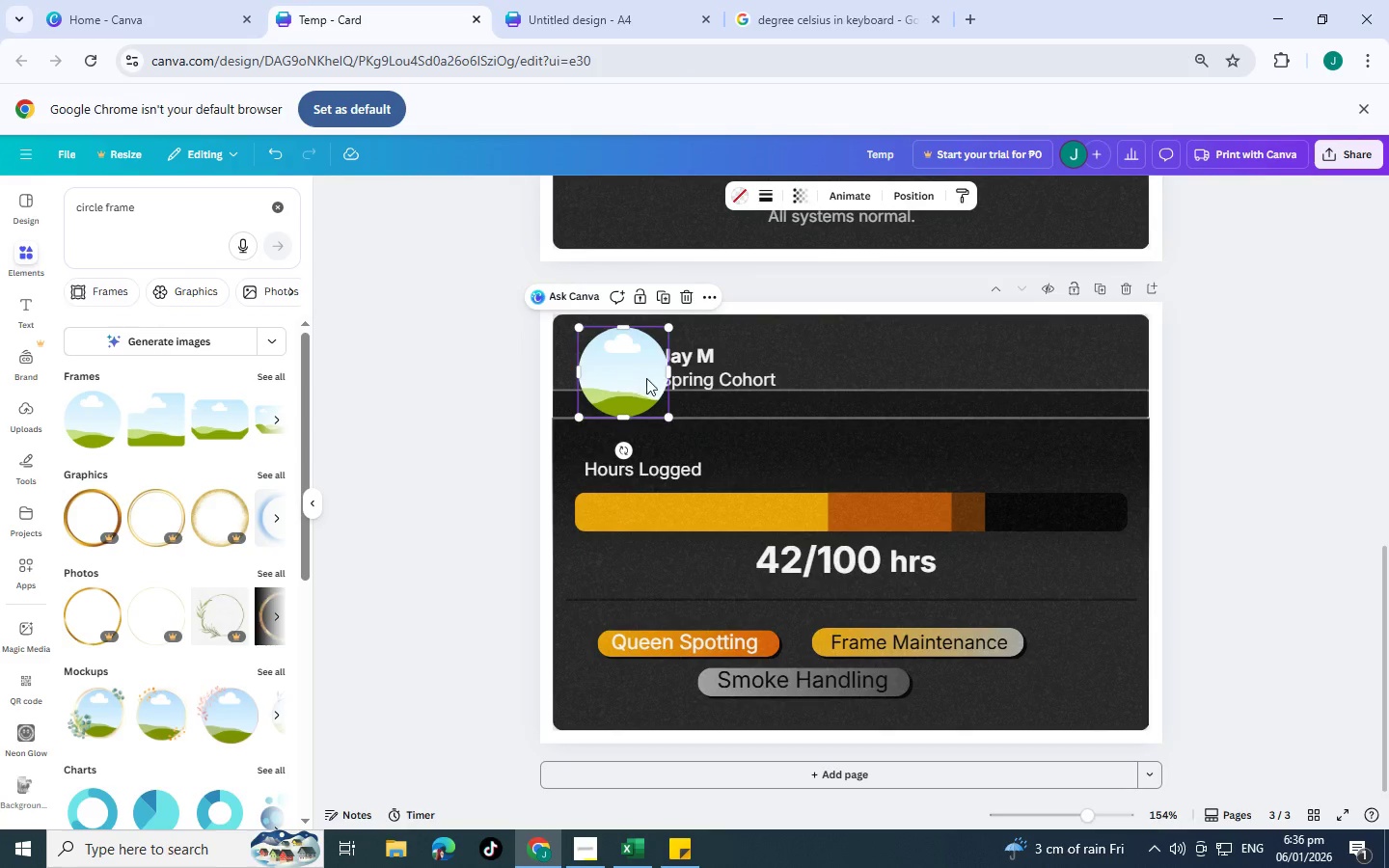 
left_click_drag(start_coordinate=[646, 378], to_coordinate=[627, 378])
 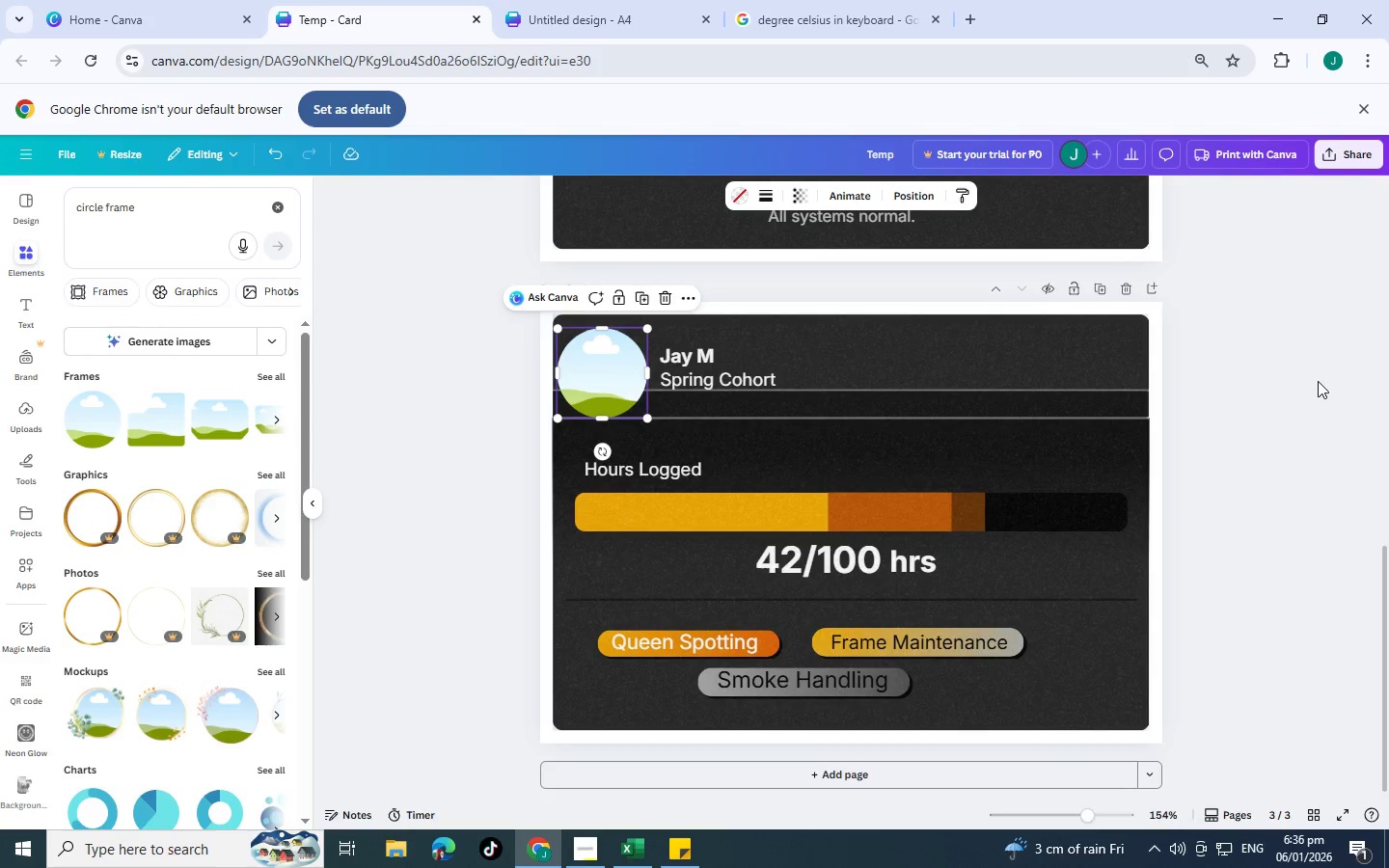 
left_click([1318, 381])
 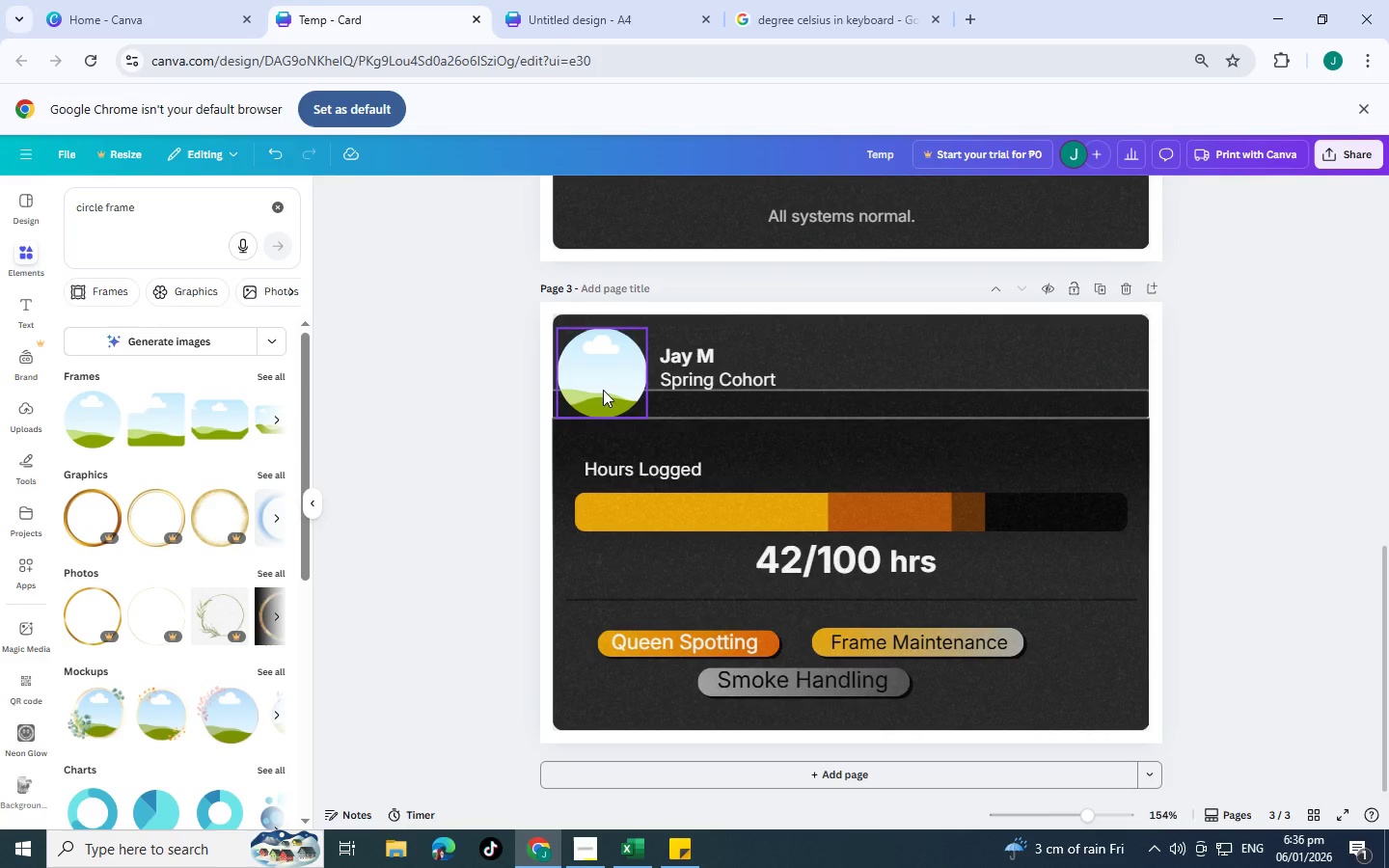 
left_click_drag(start_coordinate=[601, 387], to_coordinate=[602, 378])
 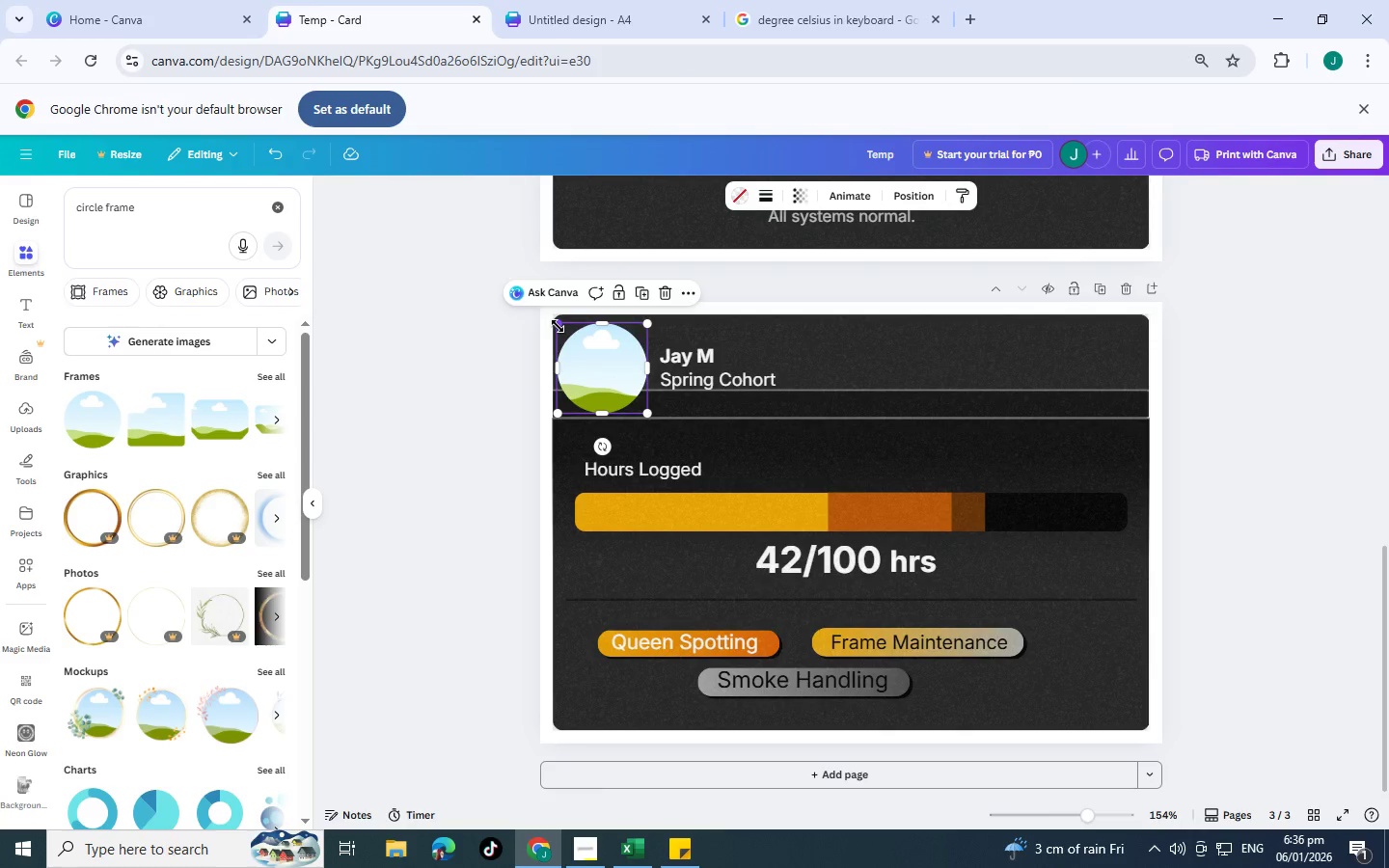 
left_click_drag(start_coordinate=[558, 326], to_coordinate=[549, 324])
 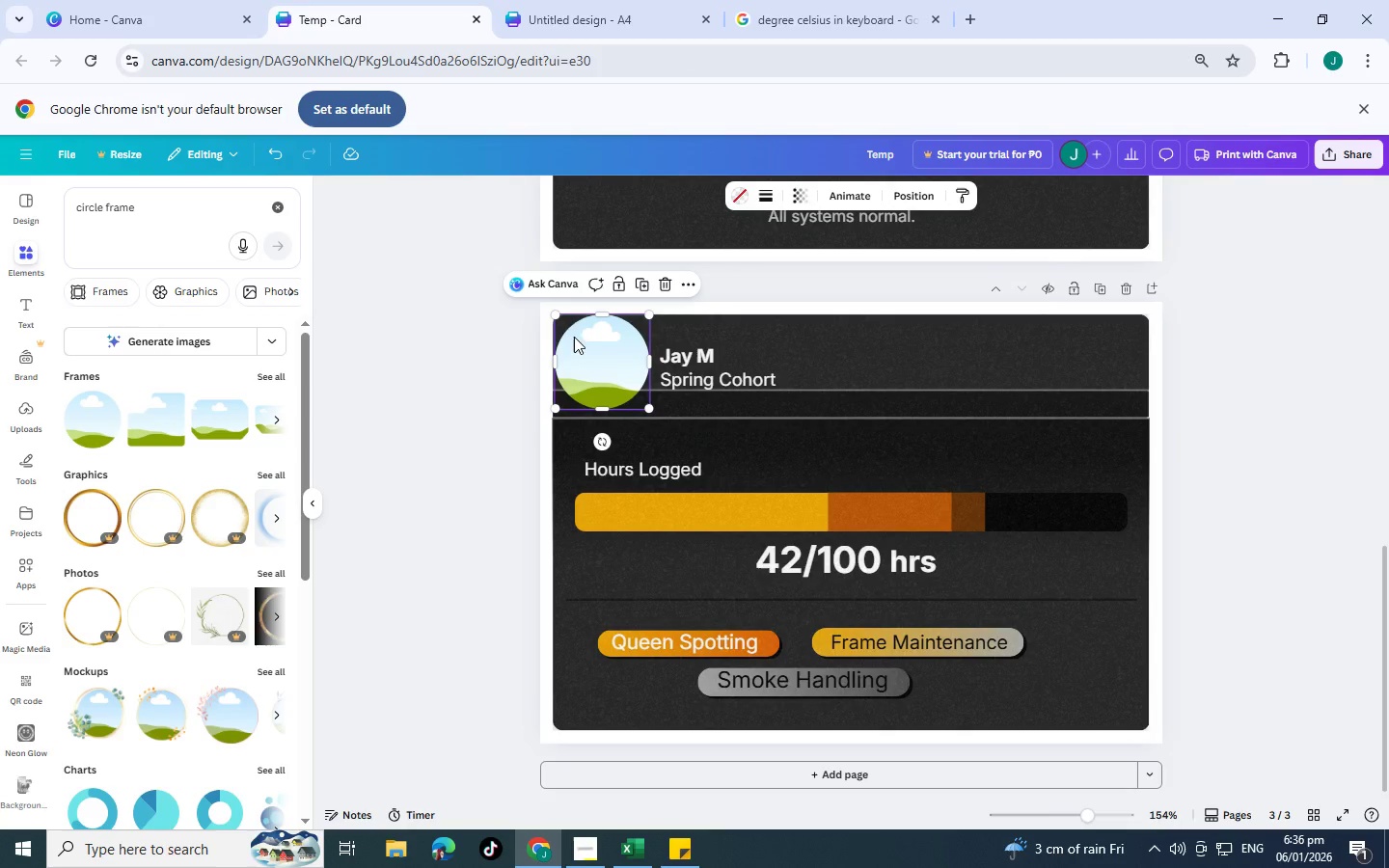 
left_click_drag(start_coordinate=[558, 317], to_coordinate=[565, 319])
 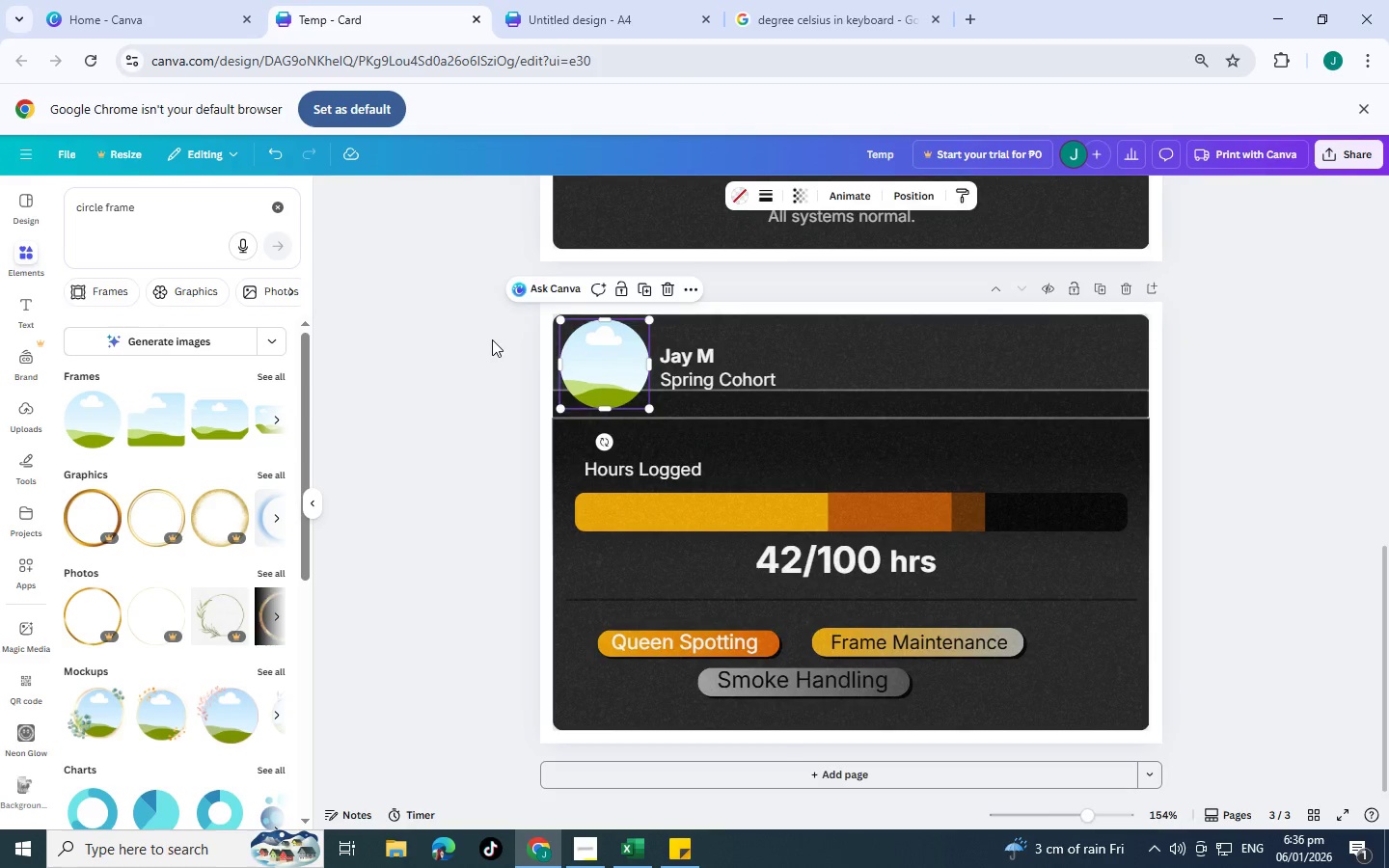 
left_click([492, 339])
 